 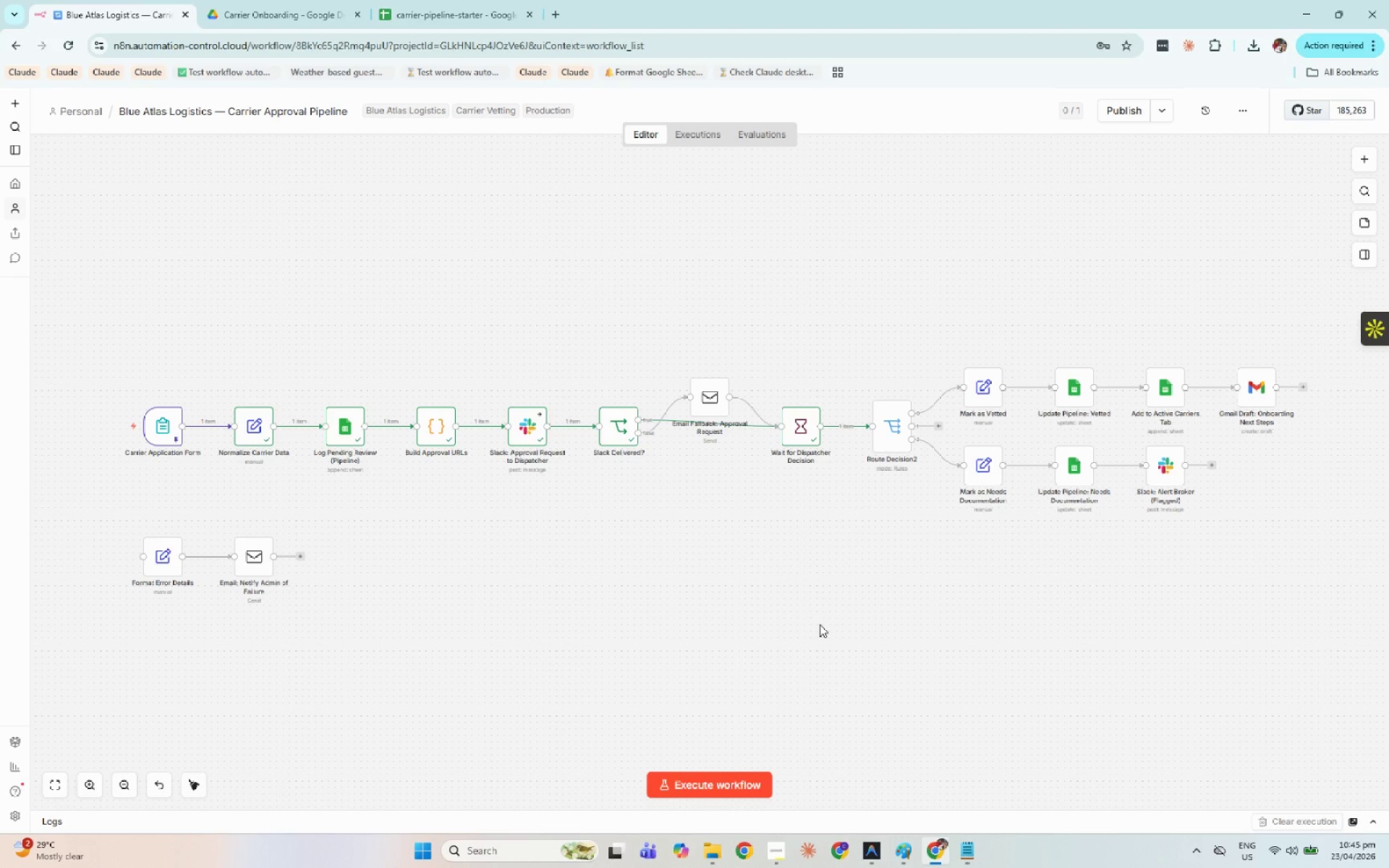 
scroll: coordinate [838, 623], scroll_direction: up, amount: 1.0
 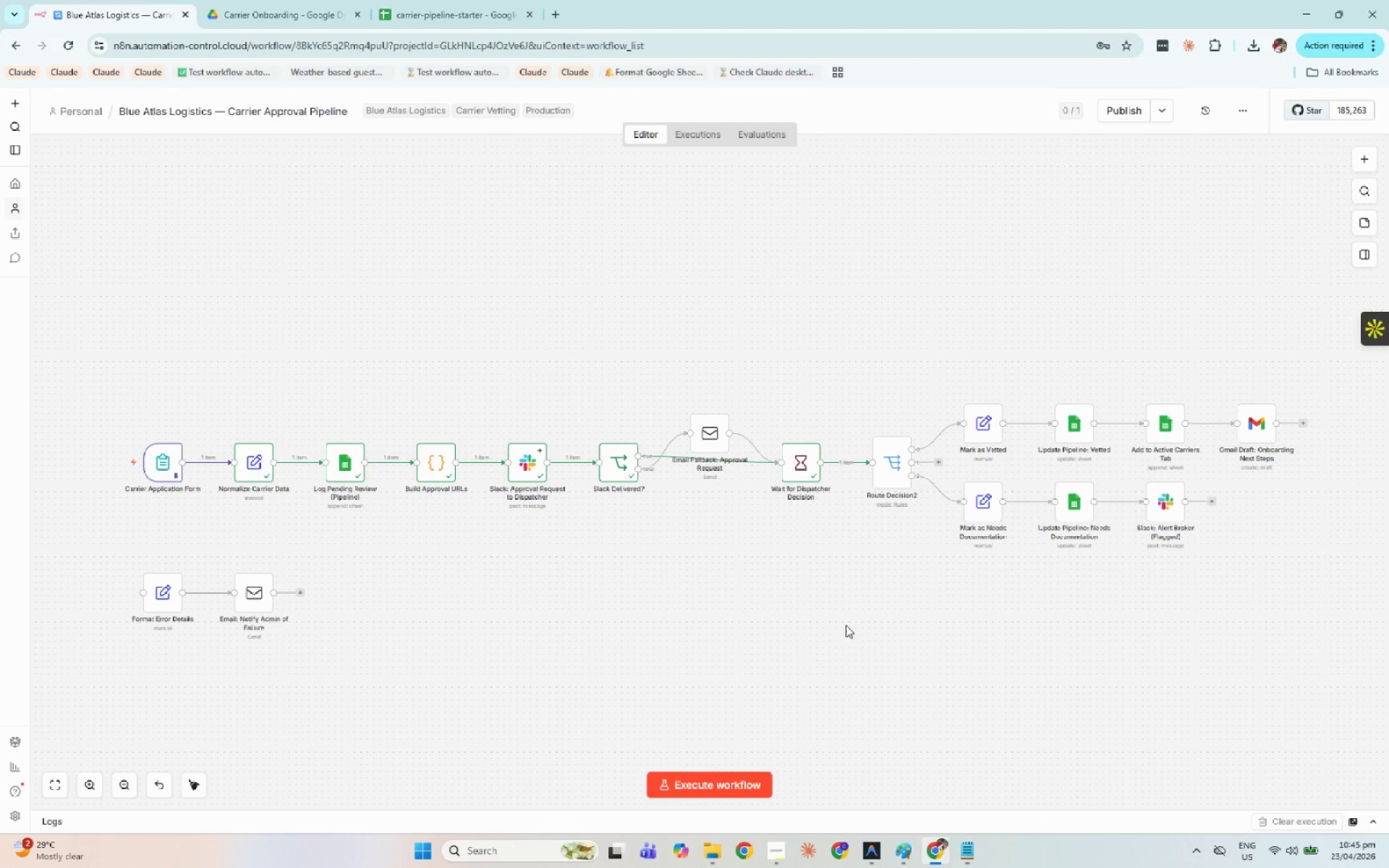 
wait(8.86)
 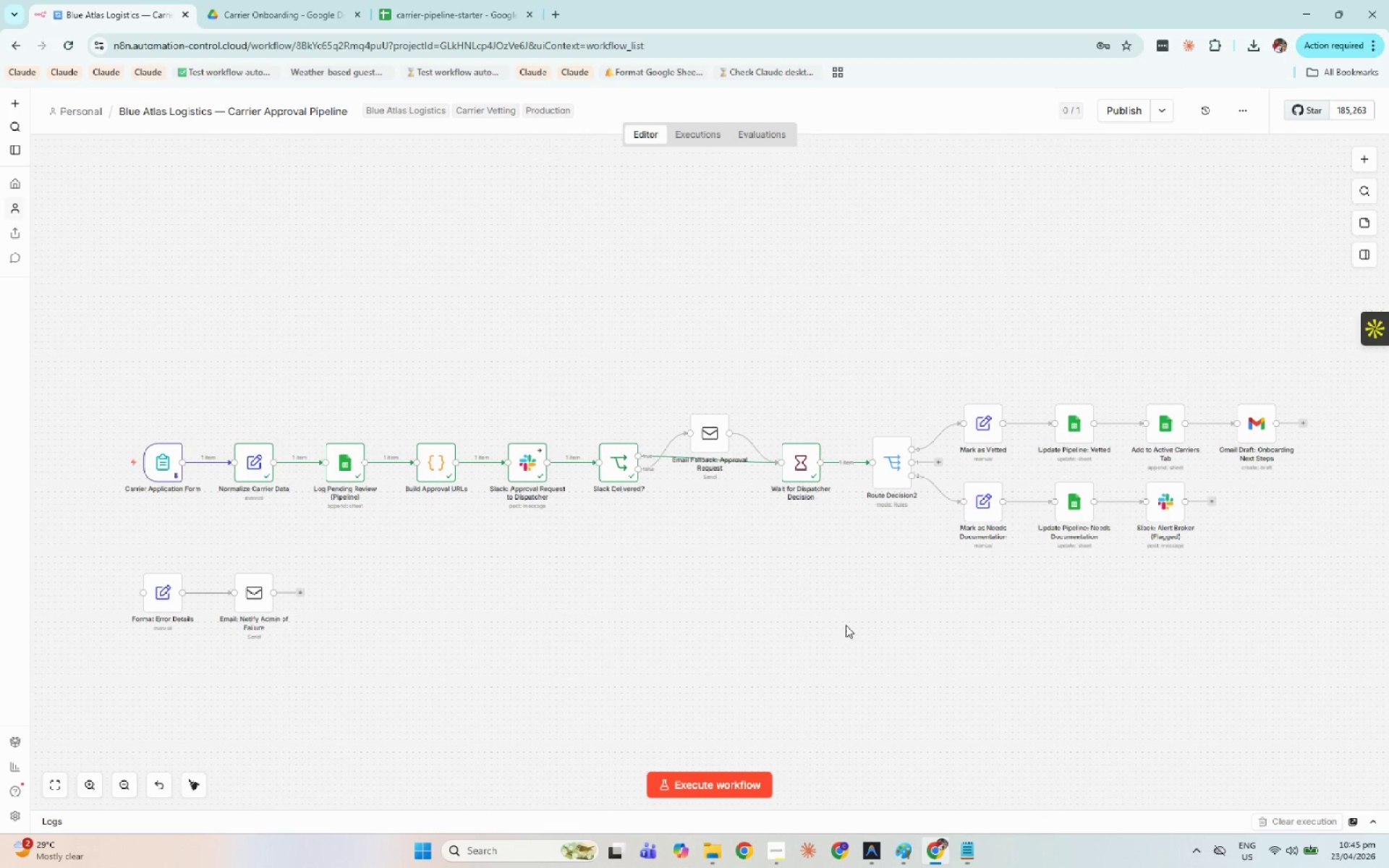 
left_click([825, 625])
 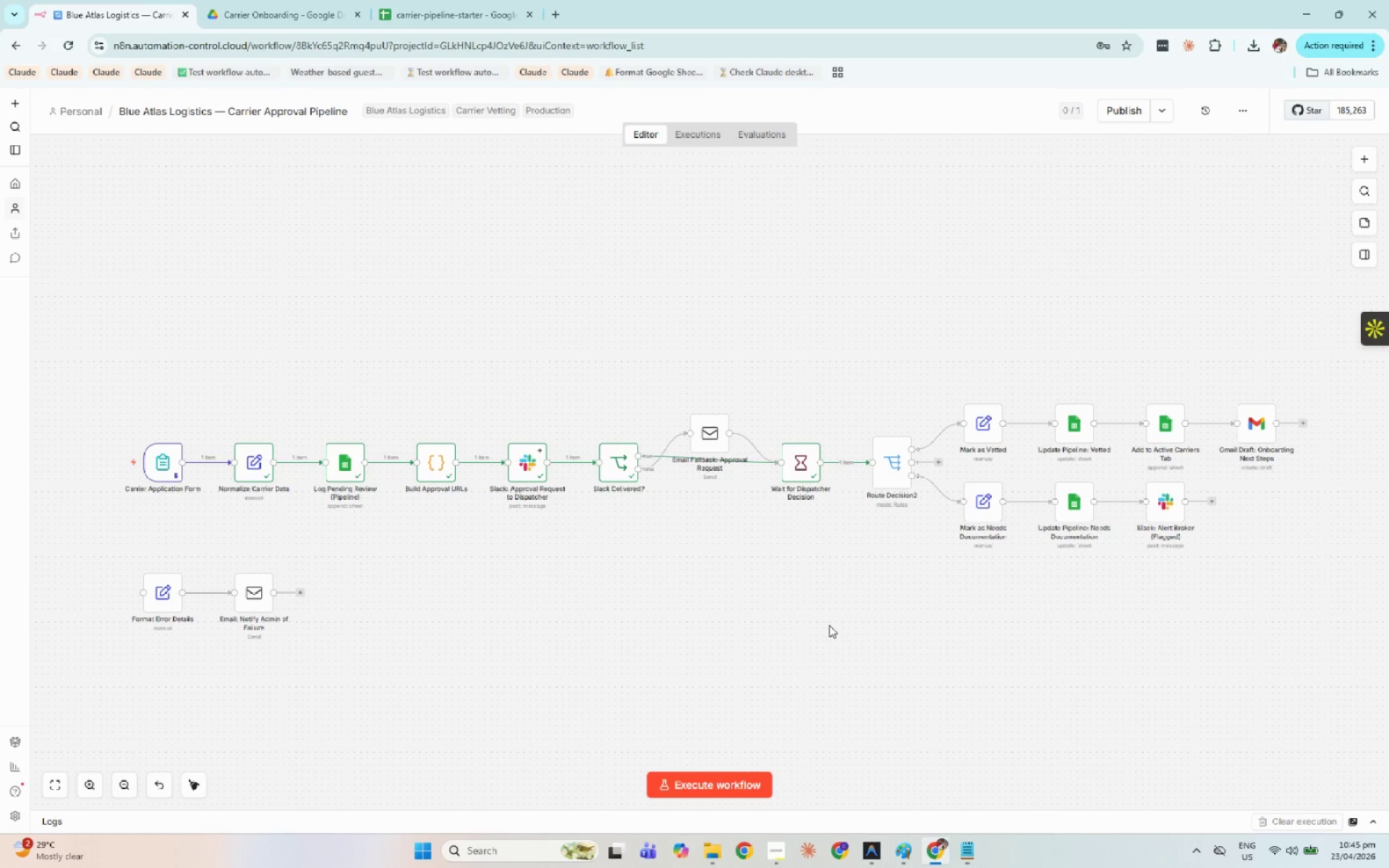 
hold_key(key=Space, duration=0.76)
 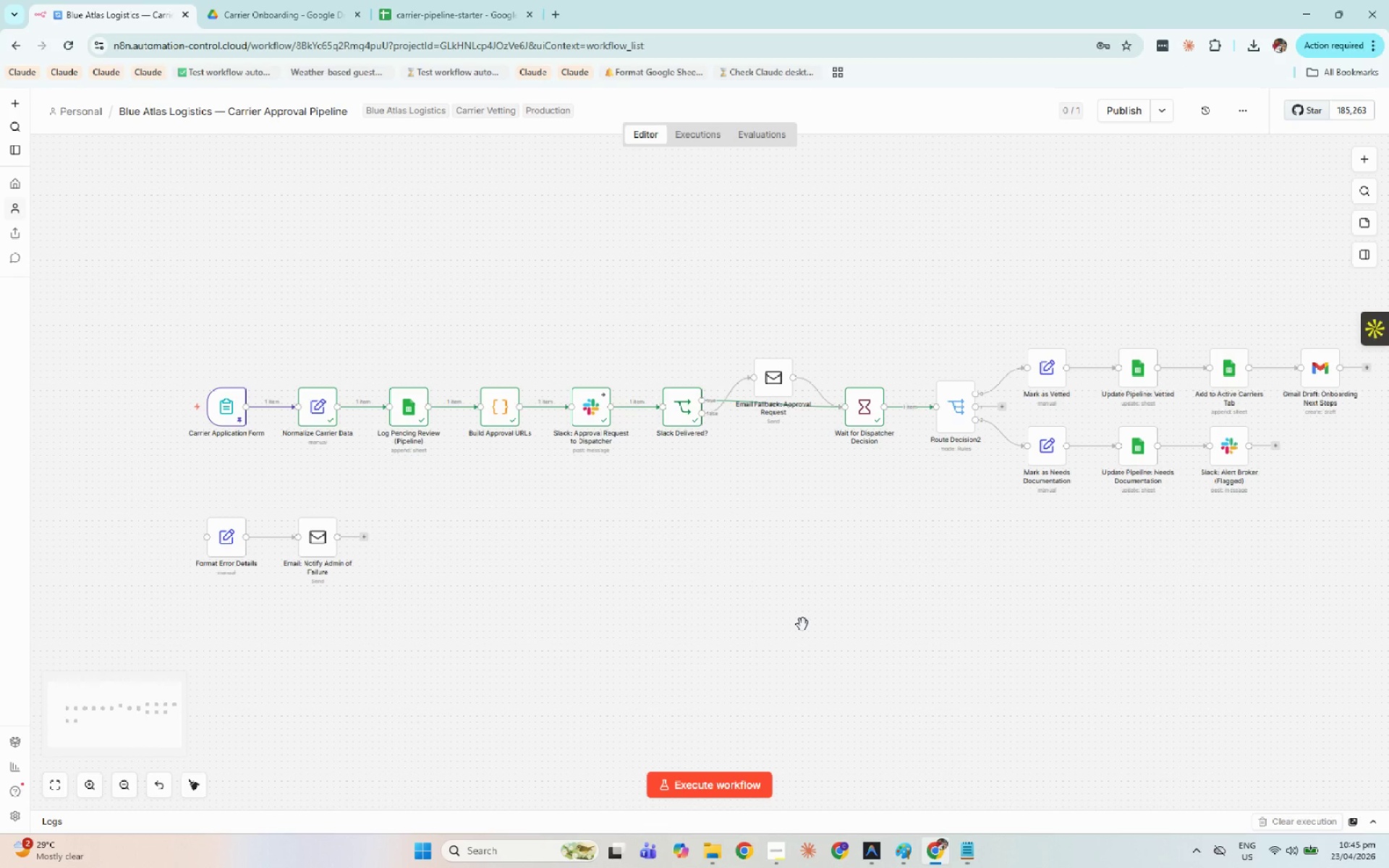 
left_click_drag(start_coordinate=[746, 647], to_coordinate=[810, 592])
 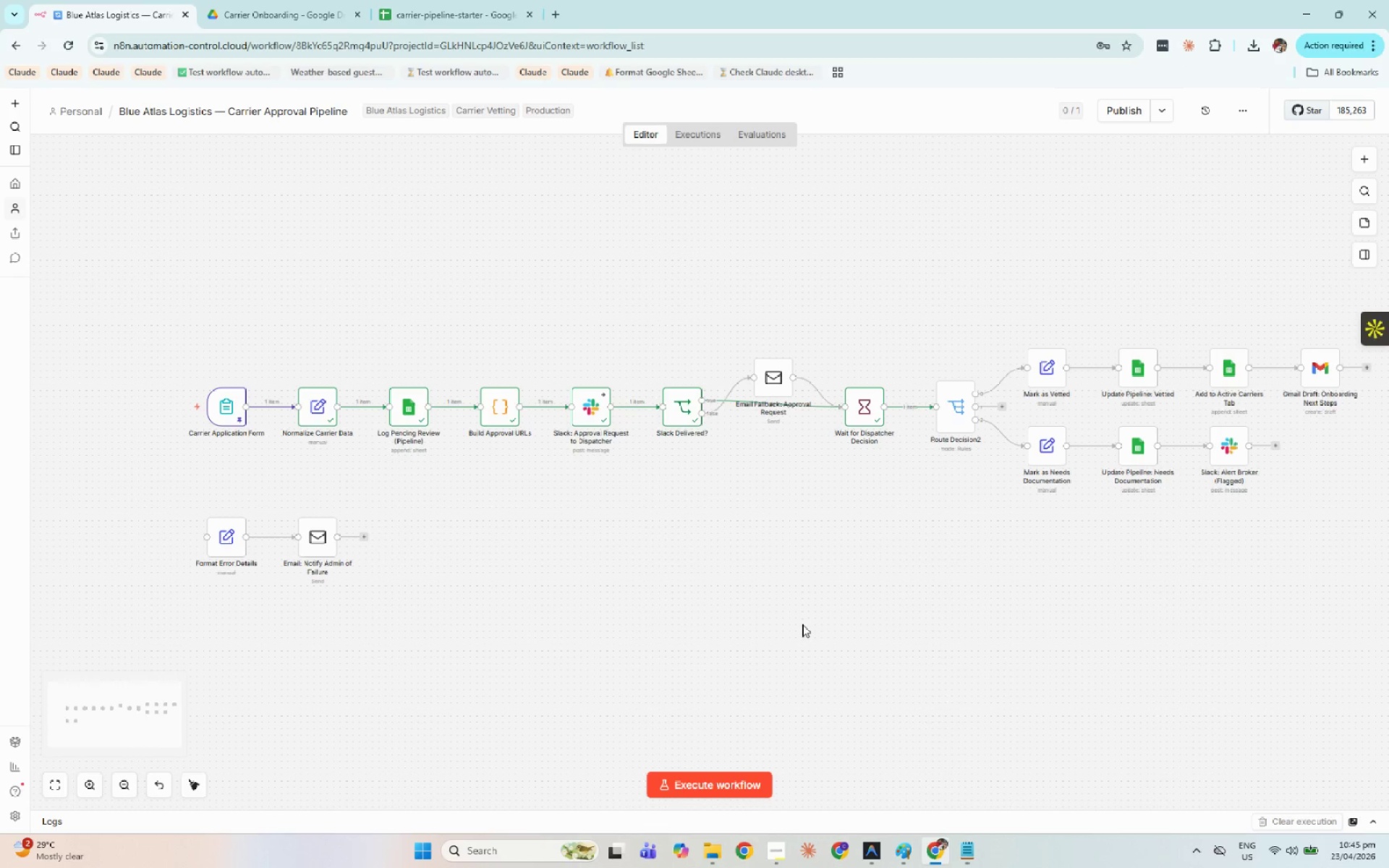 
hold_key(key=ControlLeft, duration=0.31)
scroll: coordinate [802, 624], scroll_direction: up, amount: 1.0
 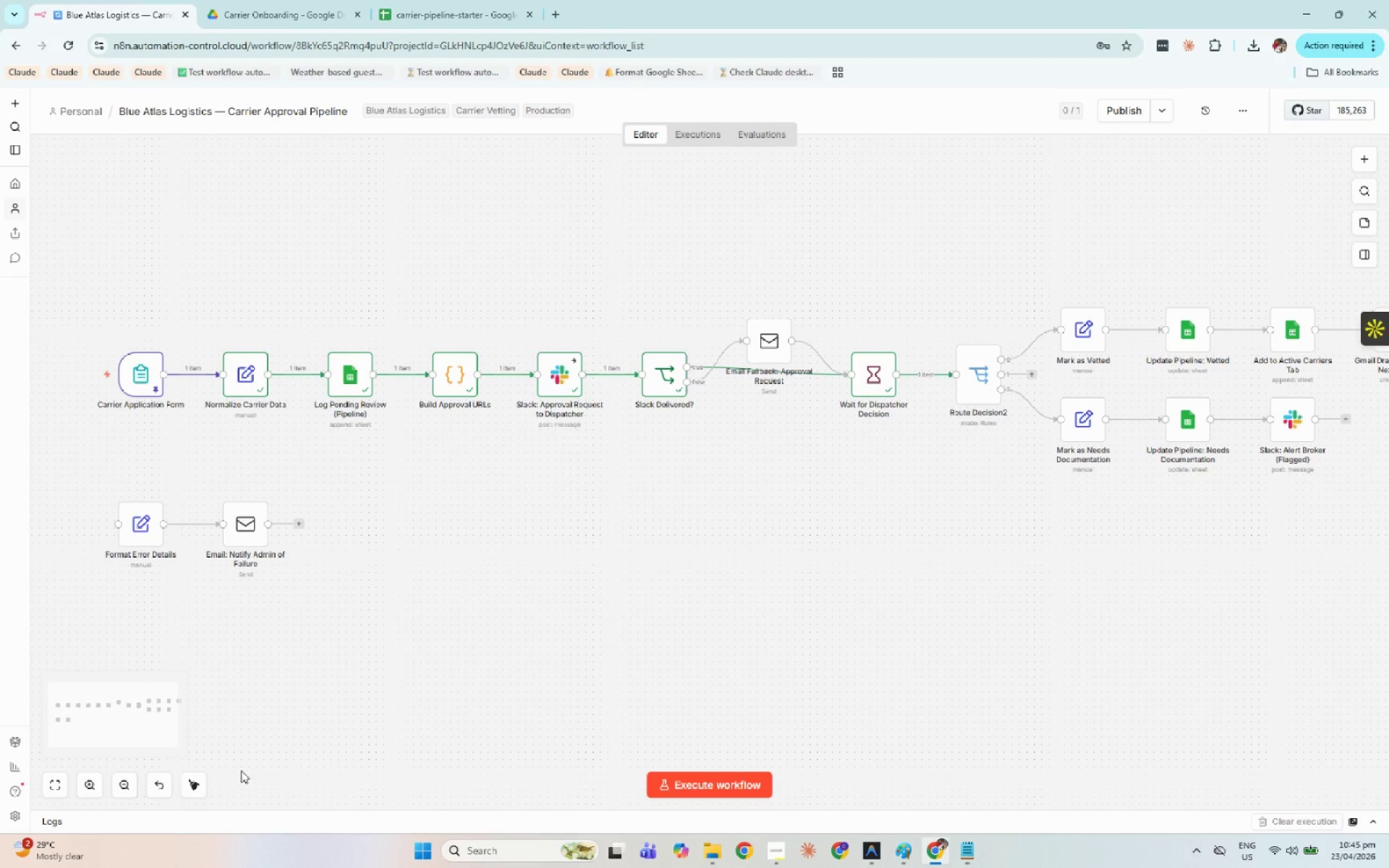 
left_click([201, 784])
 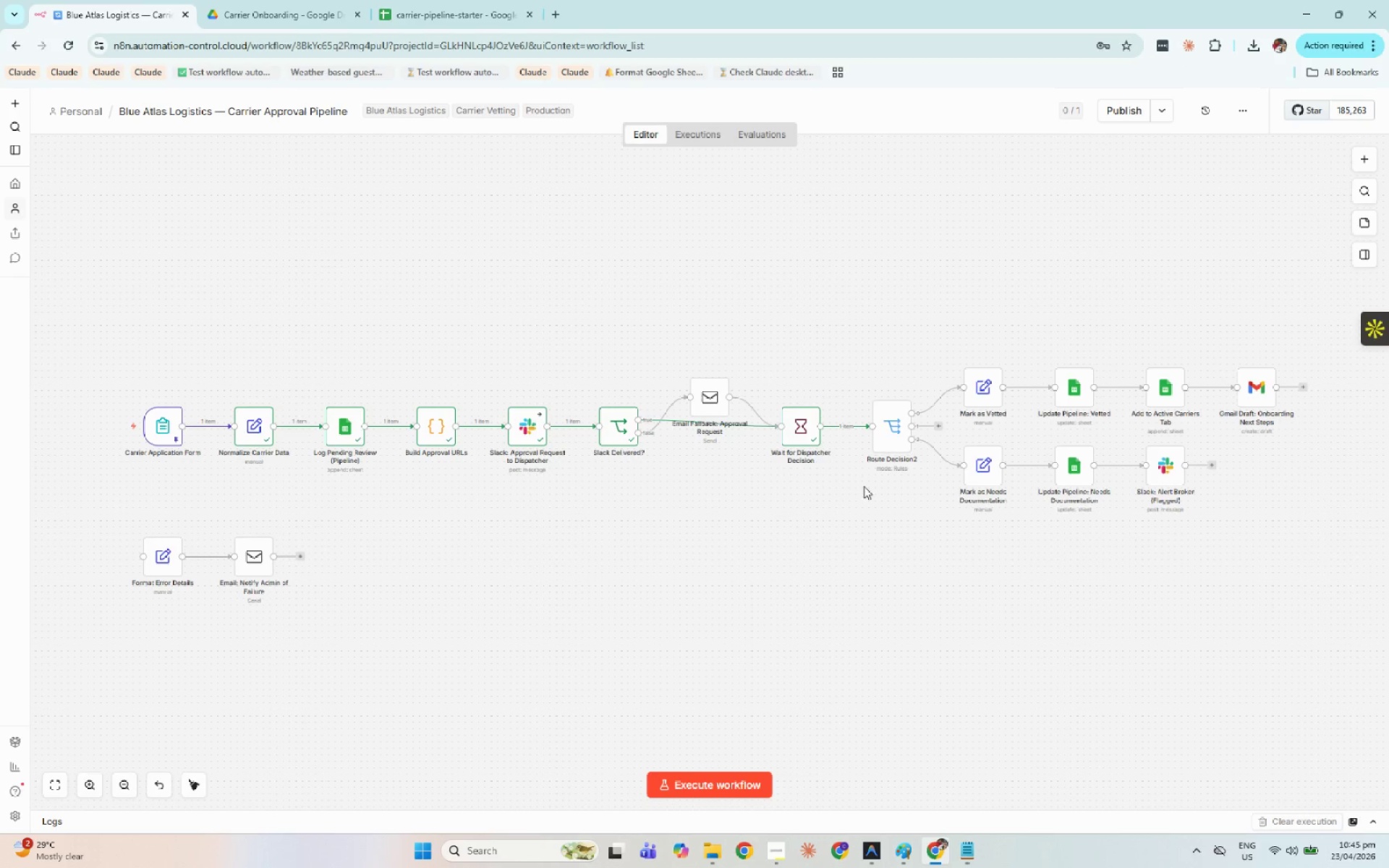 
hold_key(key=Space, duration=1.39)
 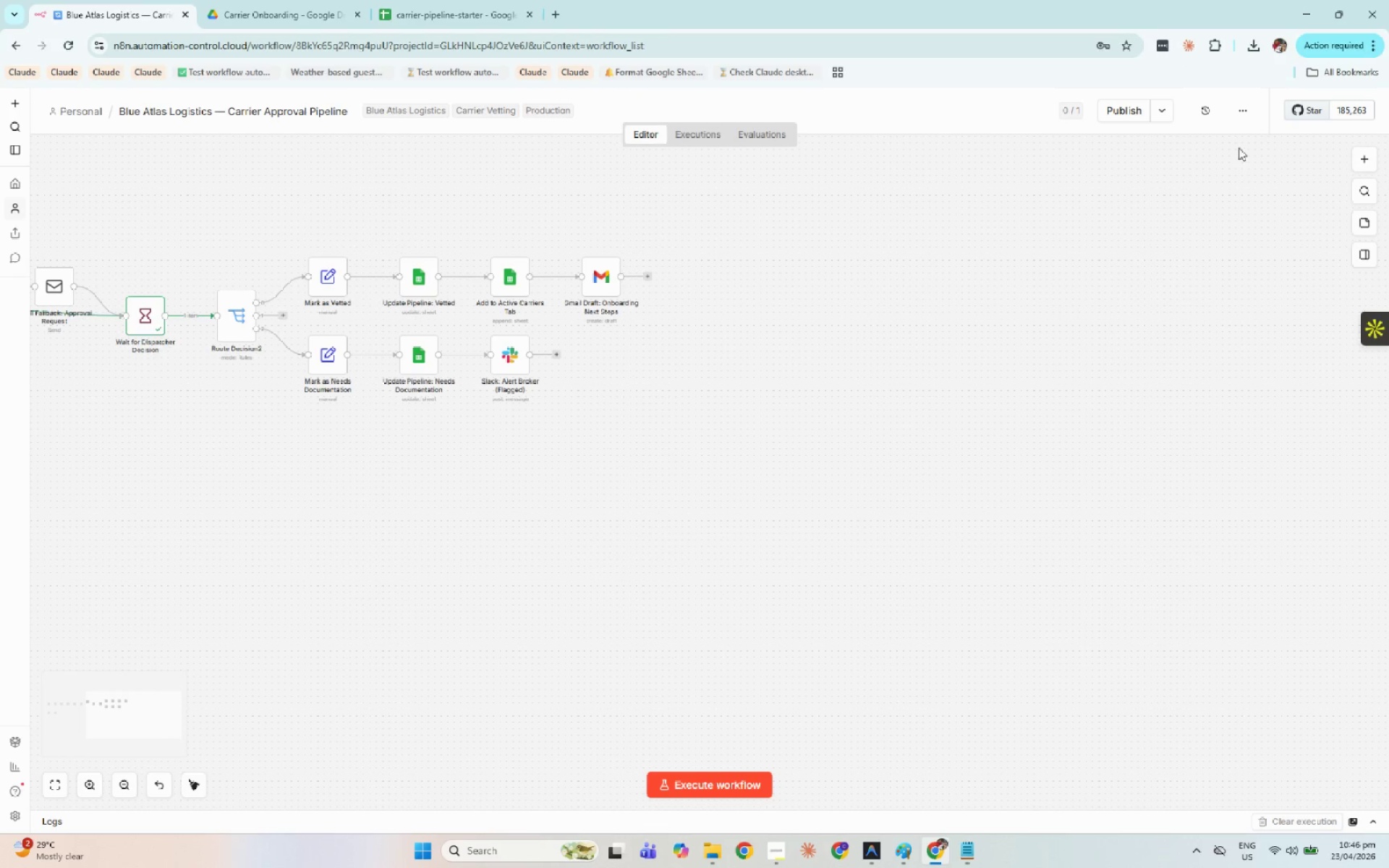 
left_click_drag(start_coordinate=[1099, 689], to_coordinate=[644, 629])
 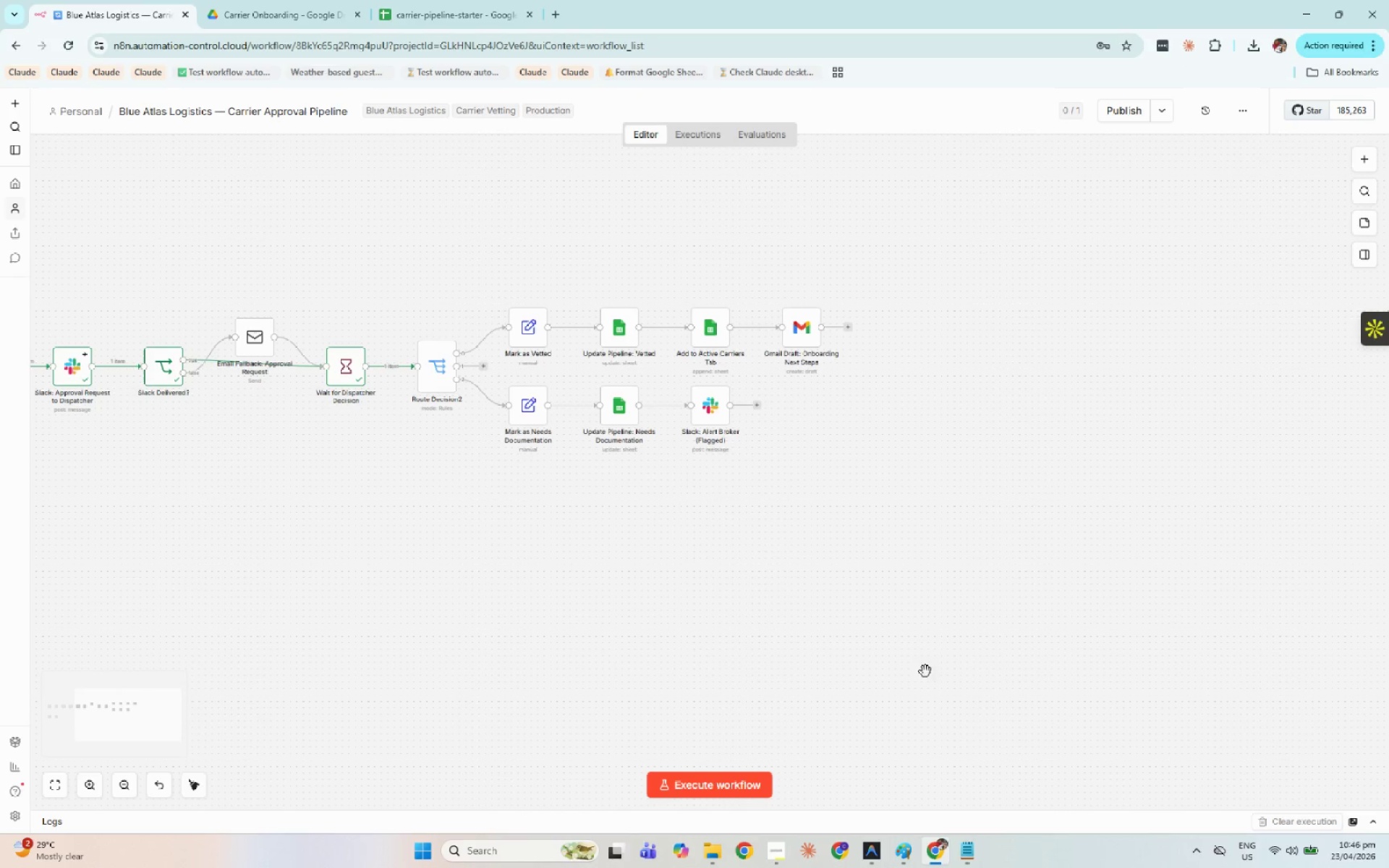 
left_click_drag(start_coordinate=[949, 666], to_coordinate=[749, 616])
 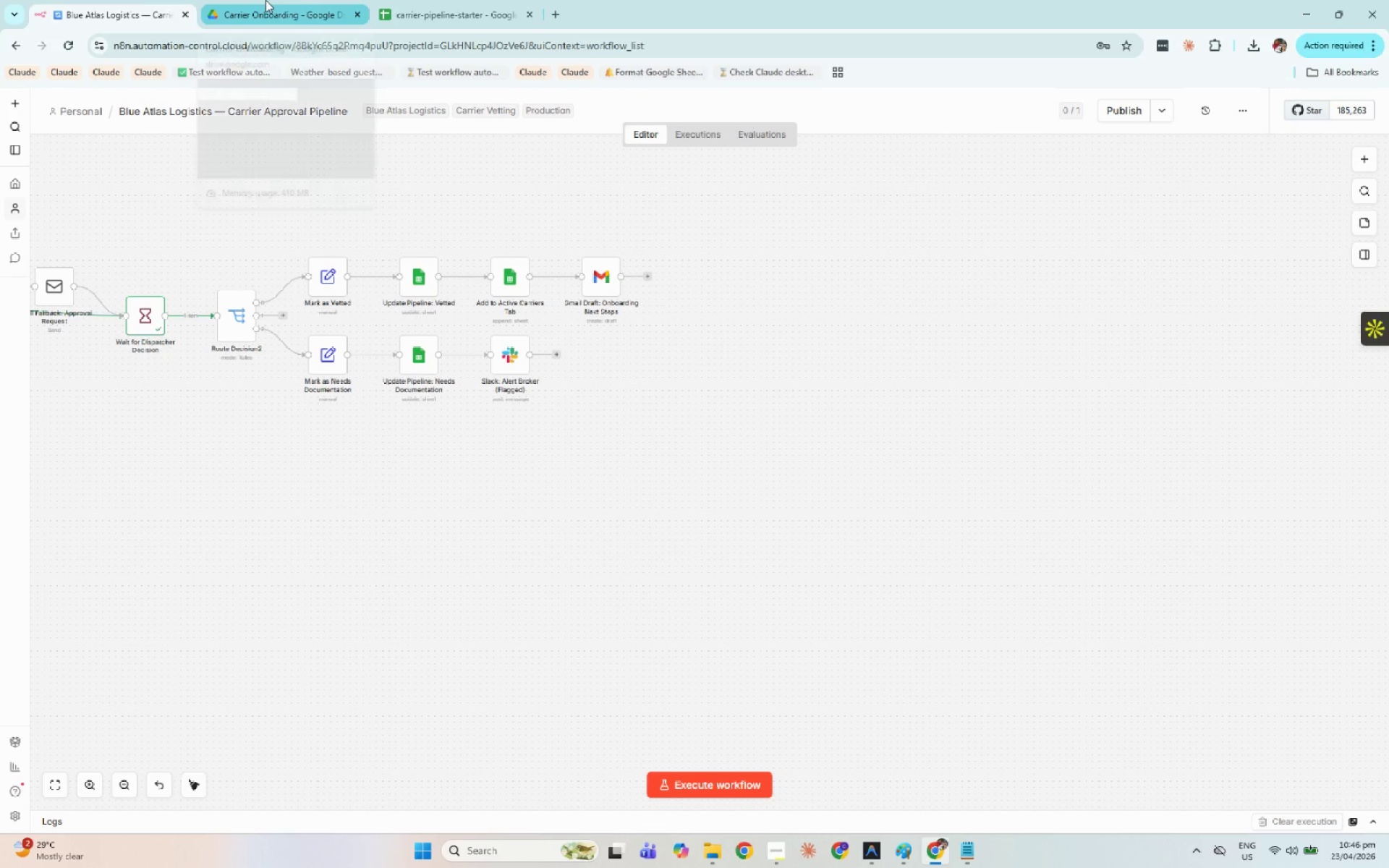 
left_click([266, 0])
 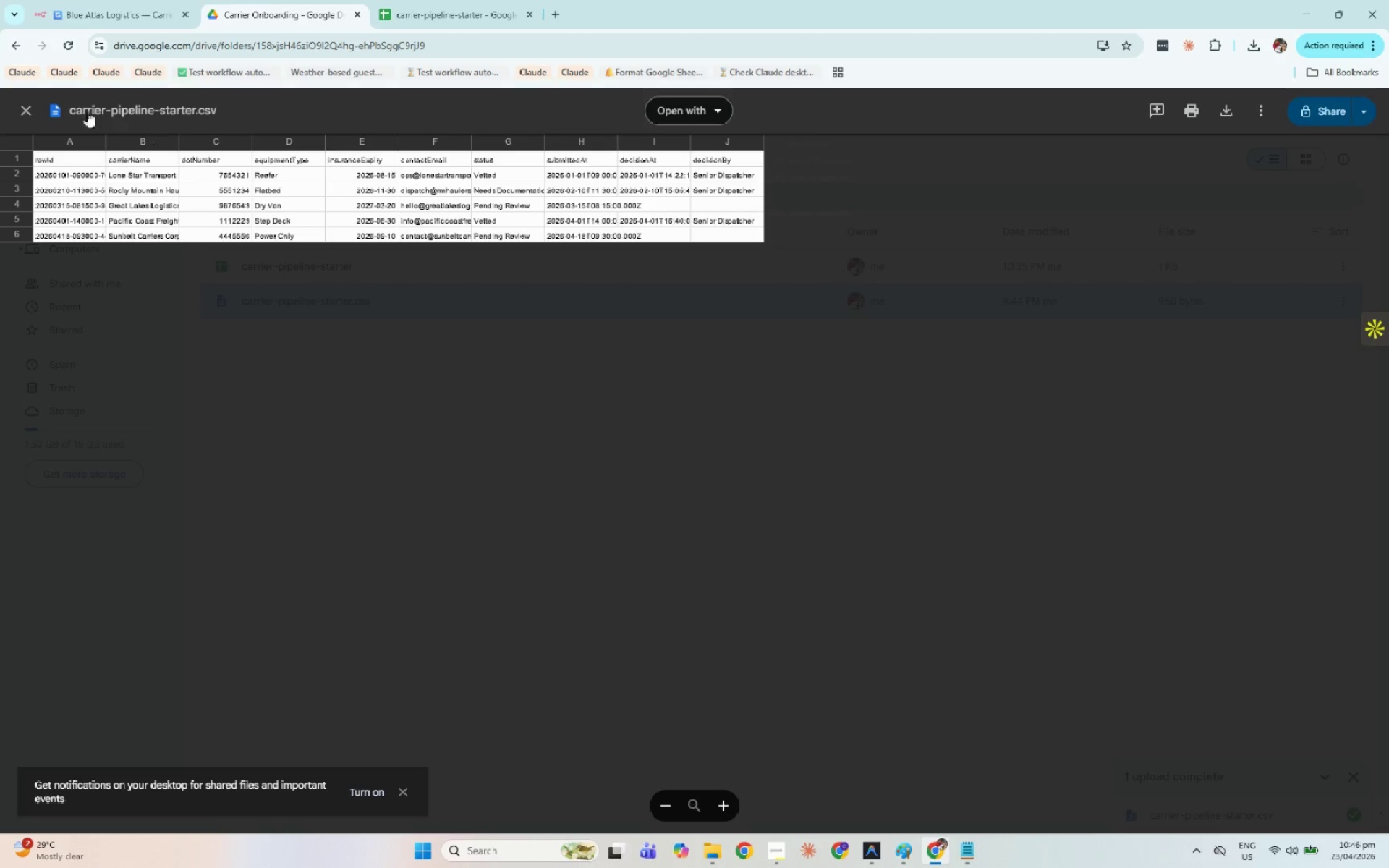 
left_click([25, 102])
 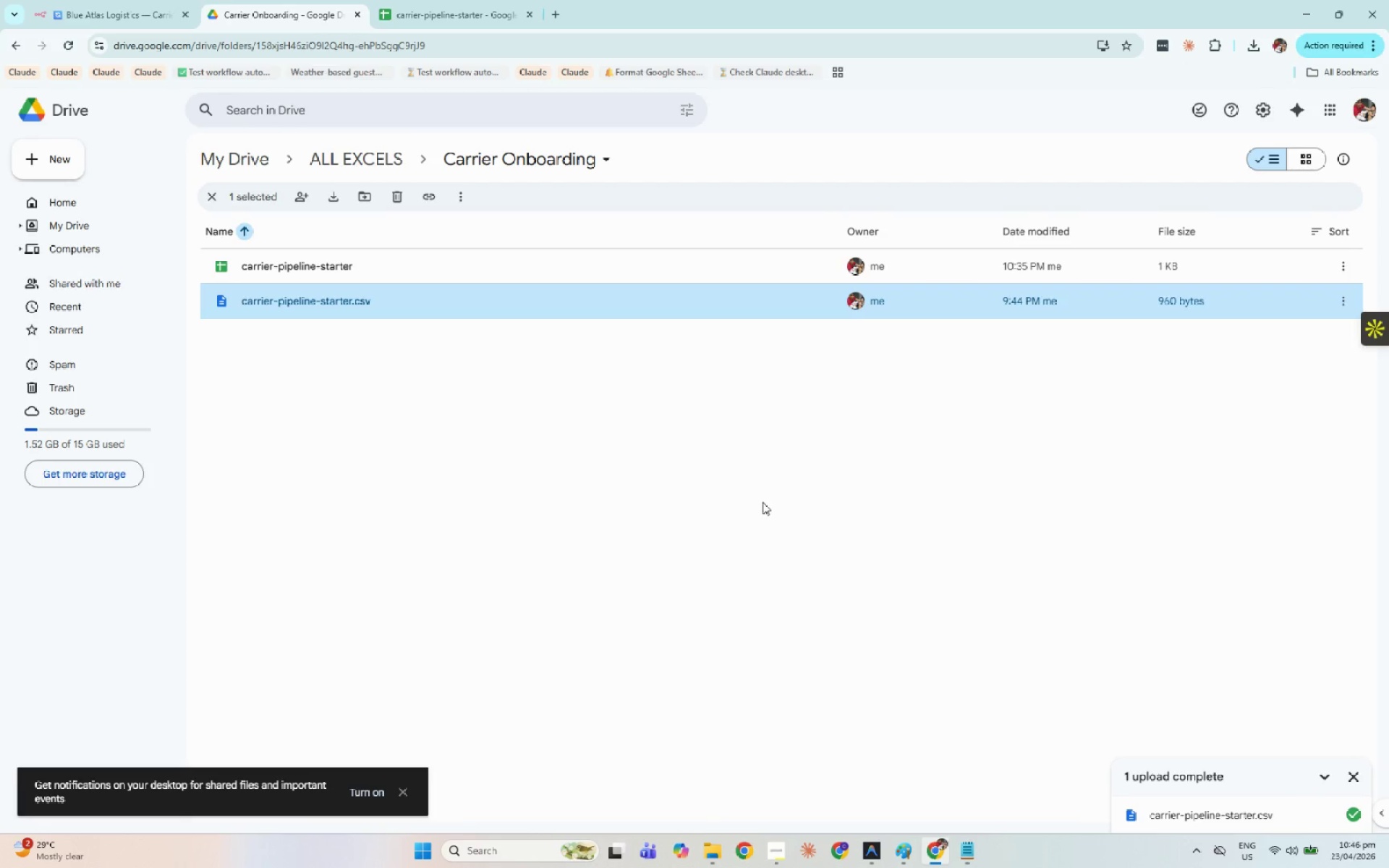 
mouse_move([865, 851])
 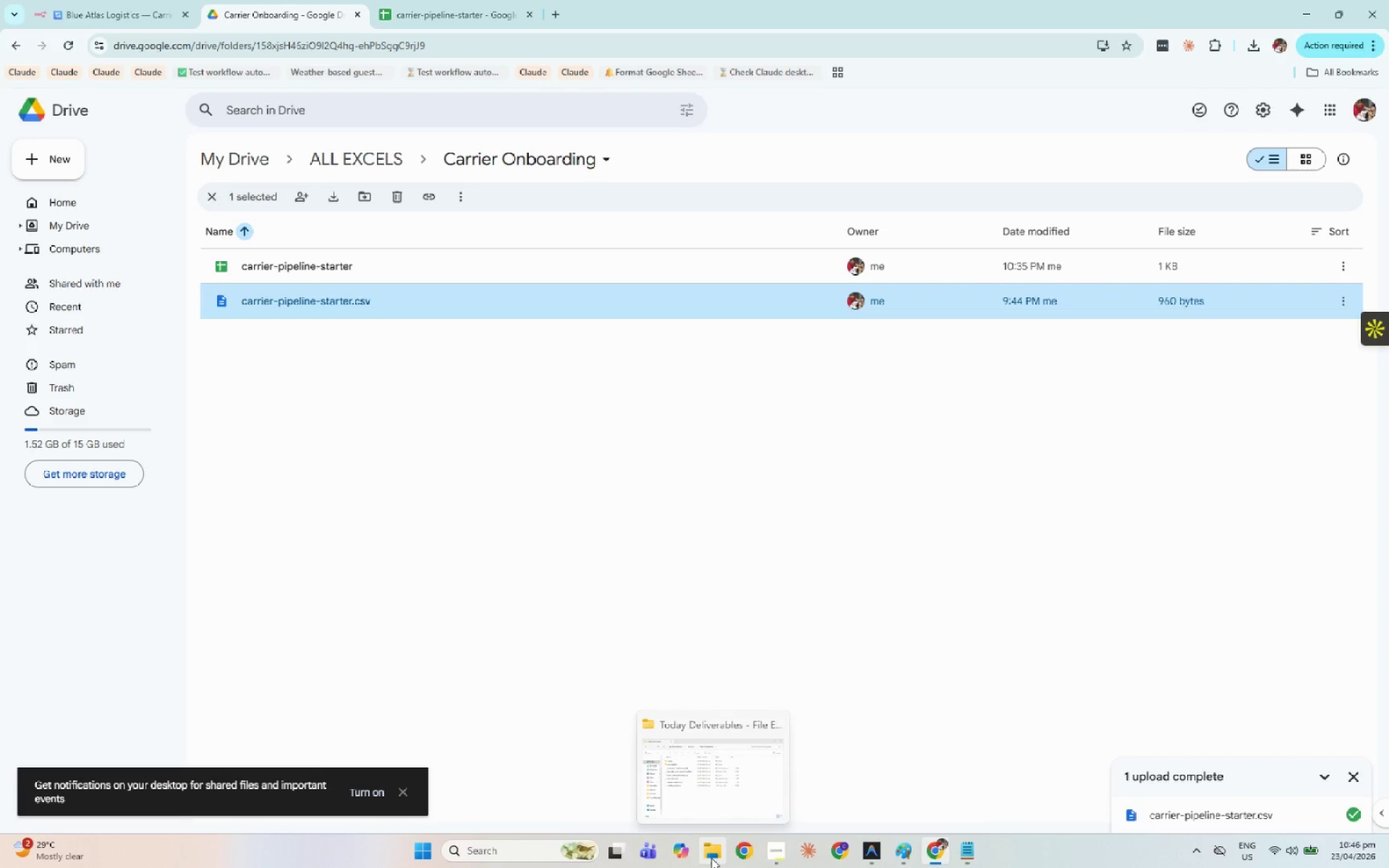 
left_click([711, 858])
 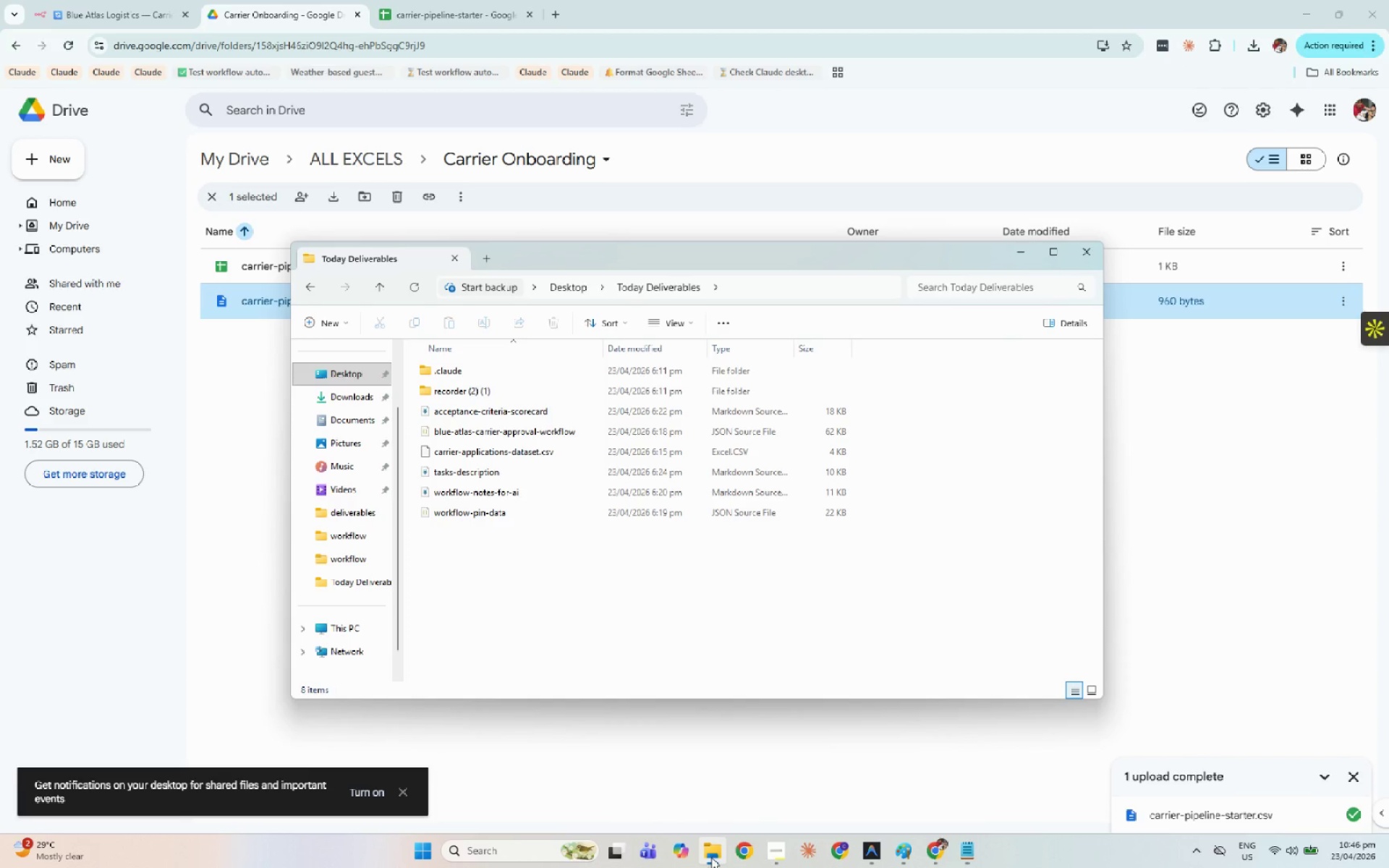 
left_click([637, 612])
 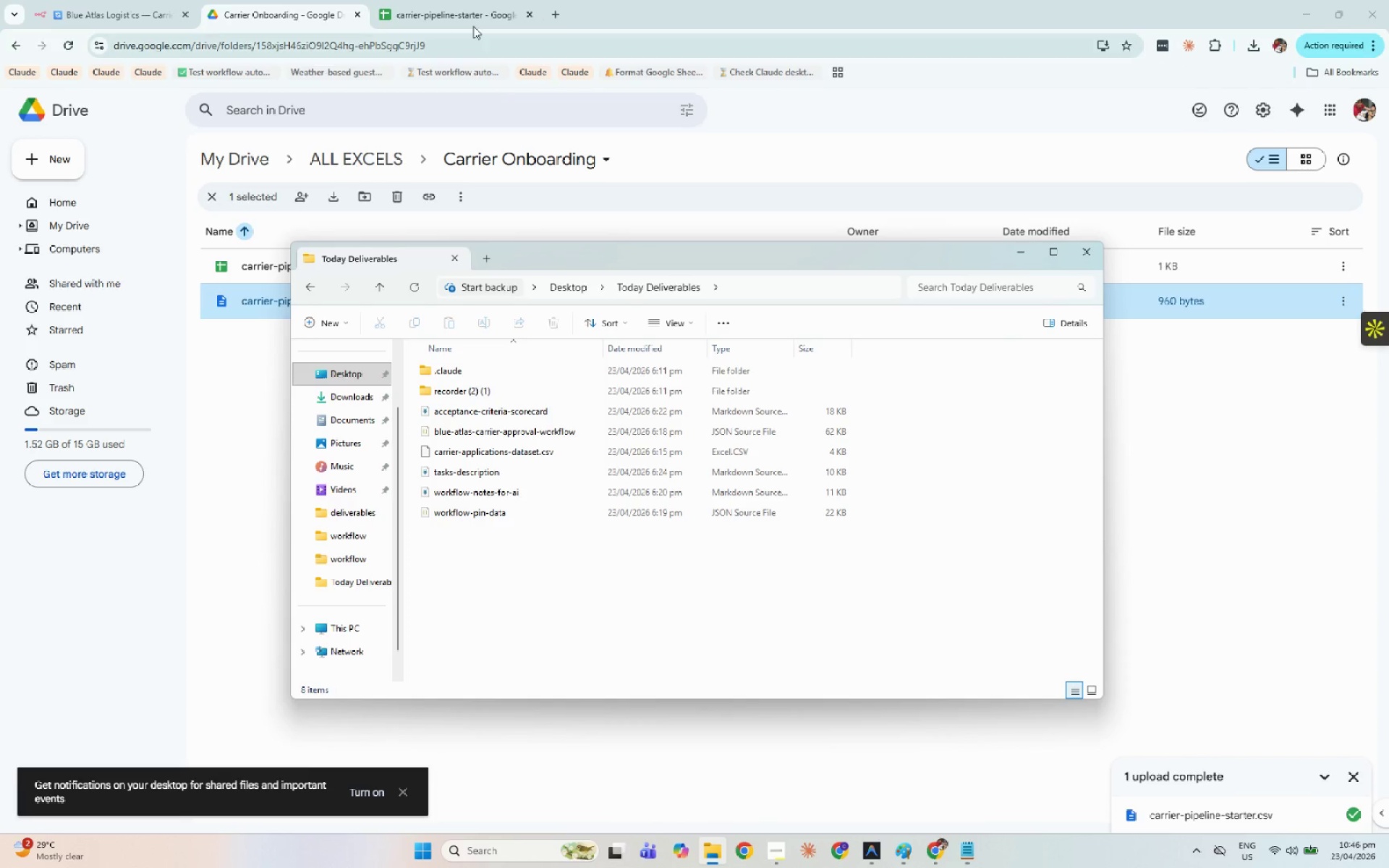 
left_click([473, 25])
 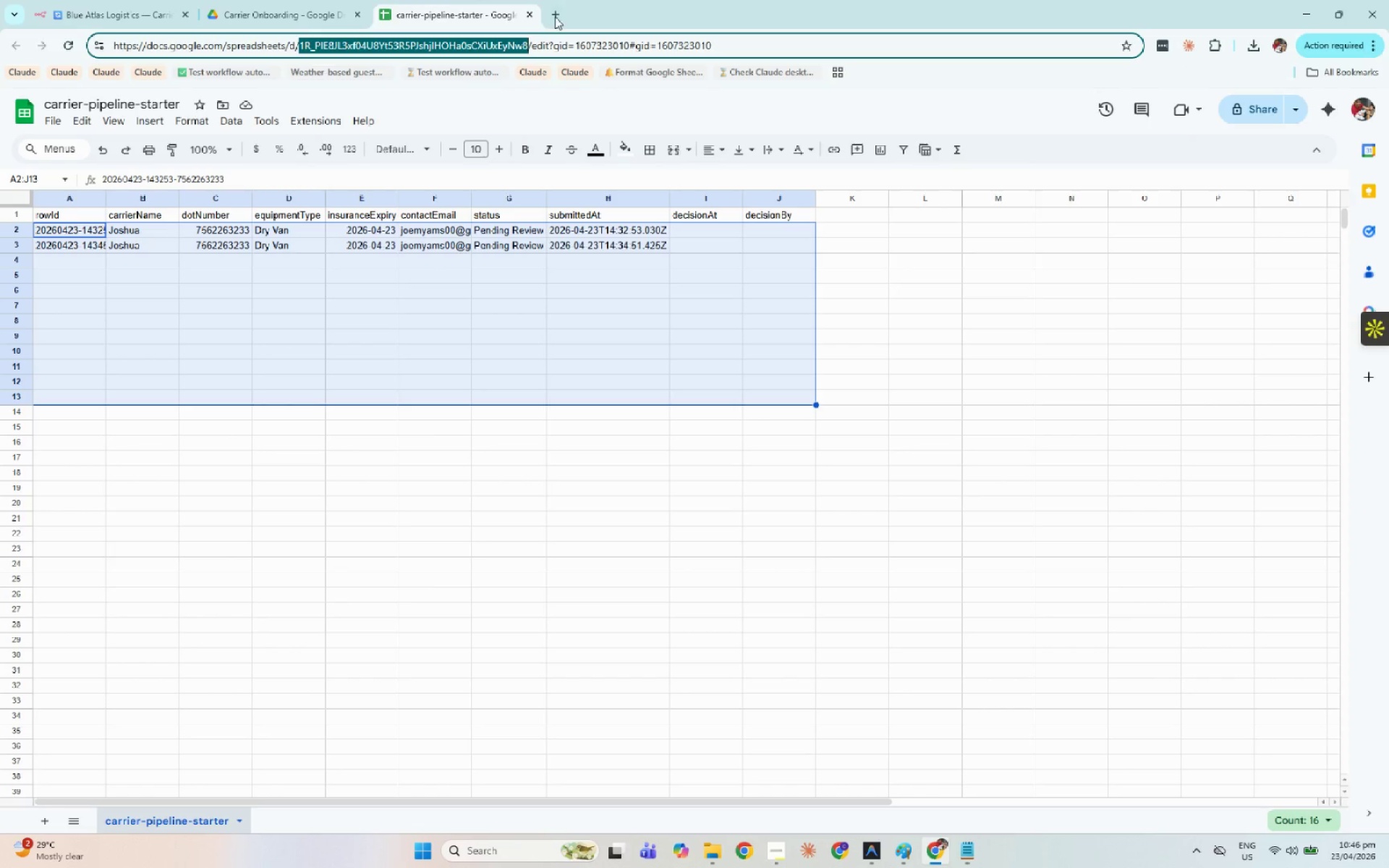 
left_click([533, 16])
 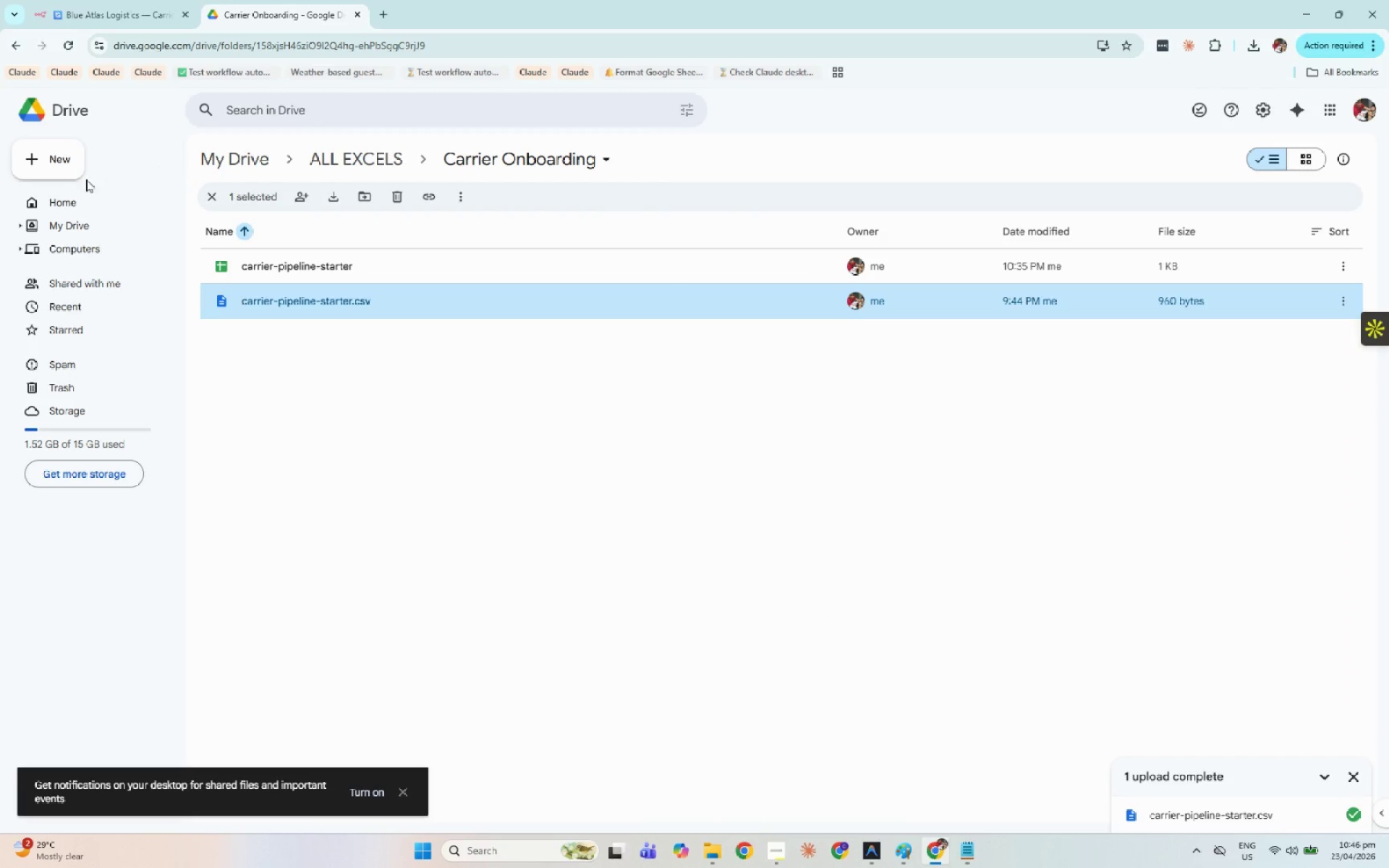 
left_click([69, 161])
 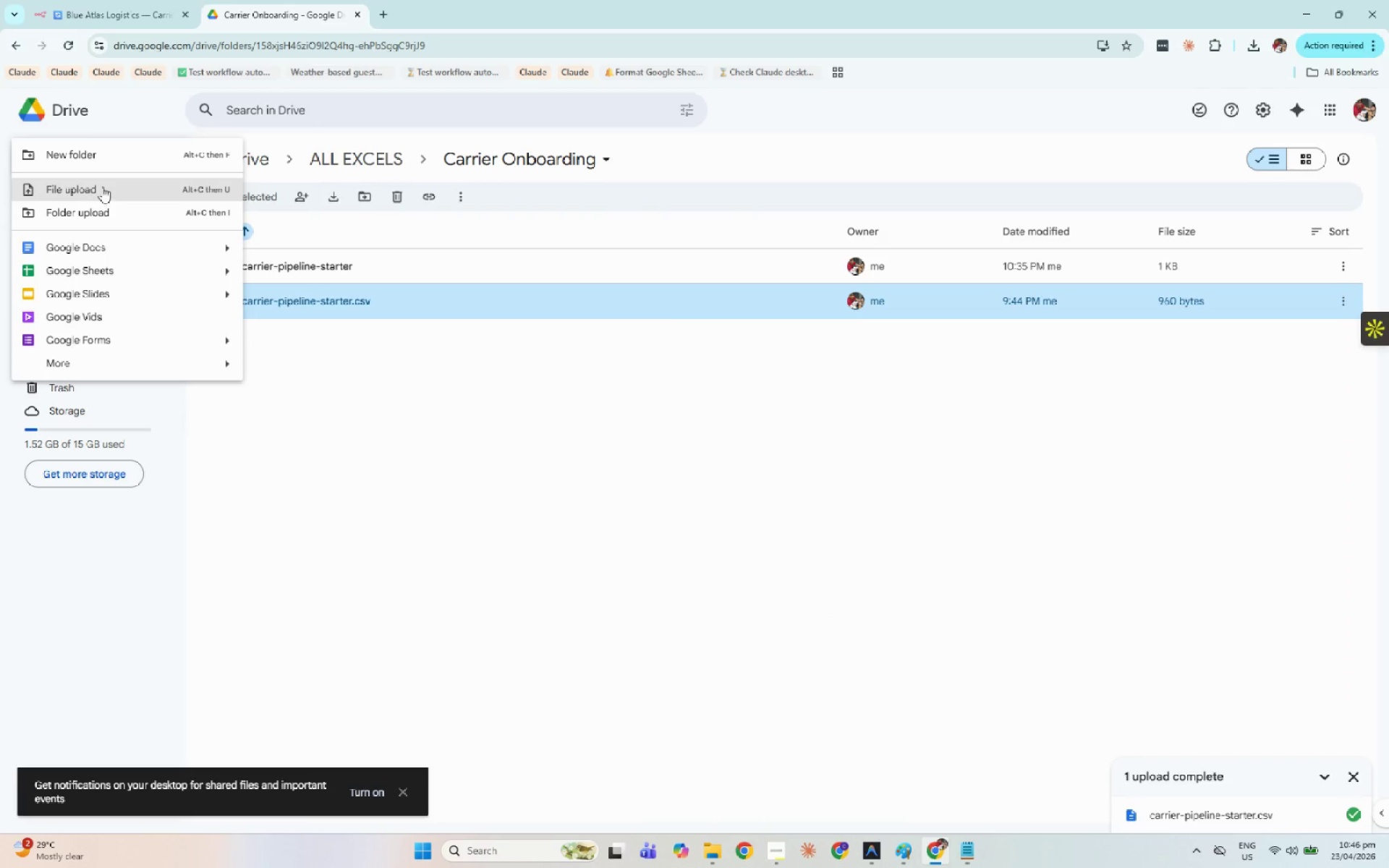 
left_click([102, 187])
 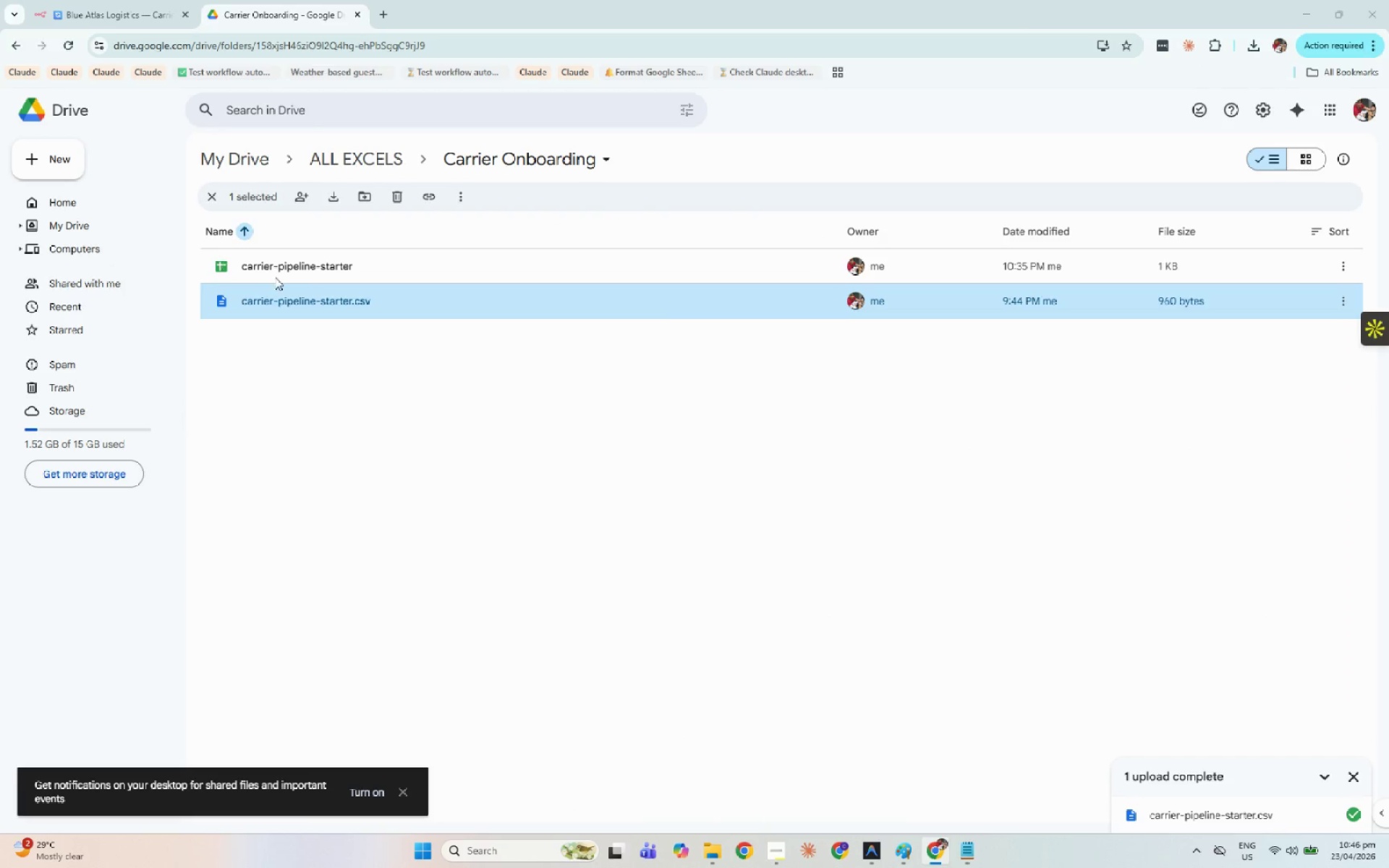 
scroll: coordinate [316, 292], scroll_direction: up, amount: 2.0
 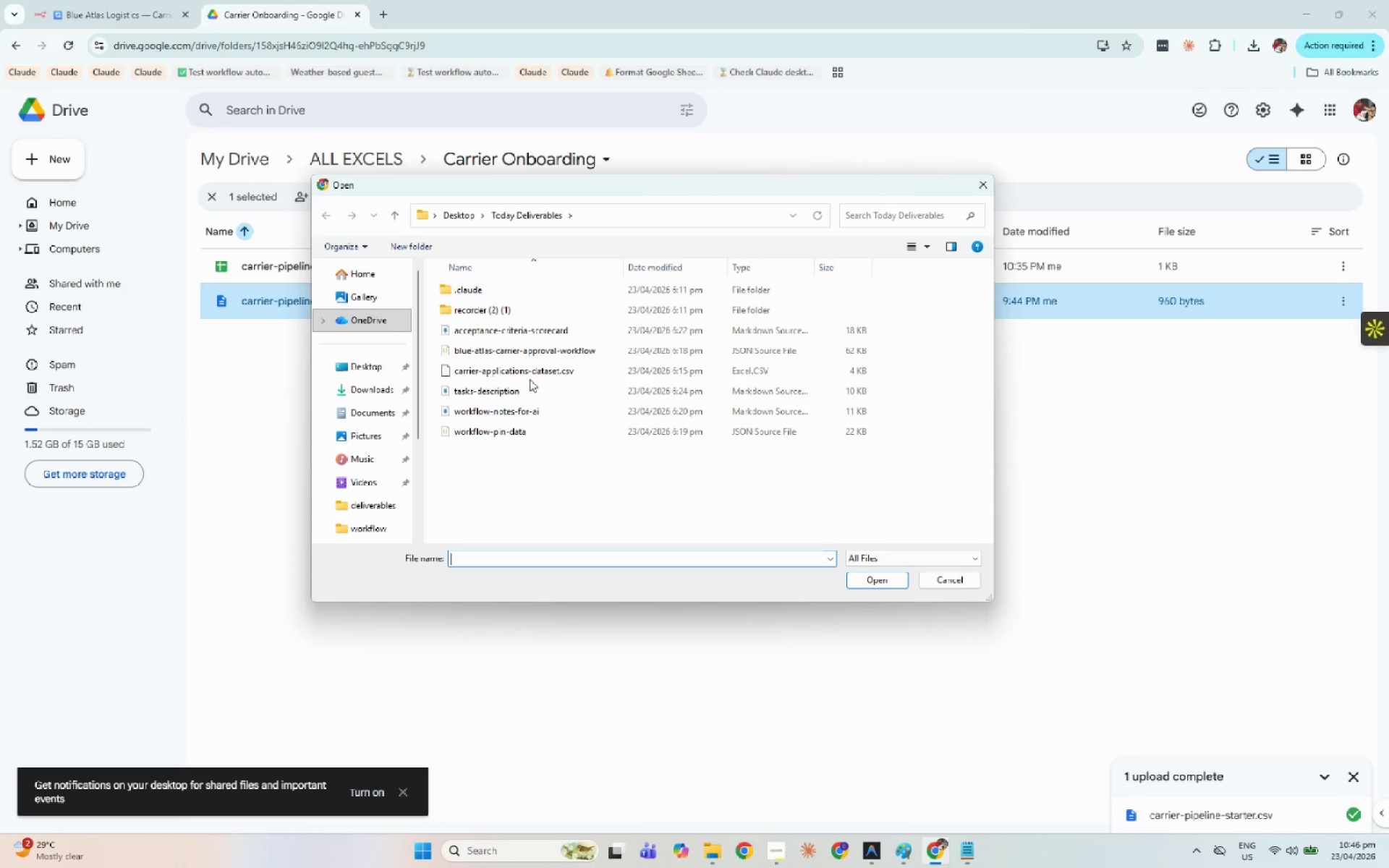 
double_click([537, 373])
 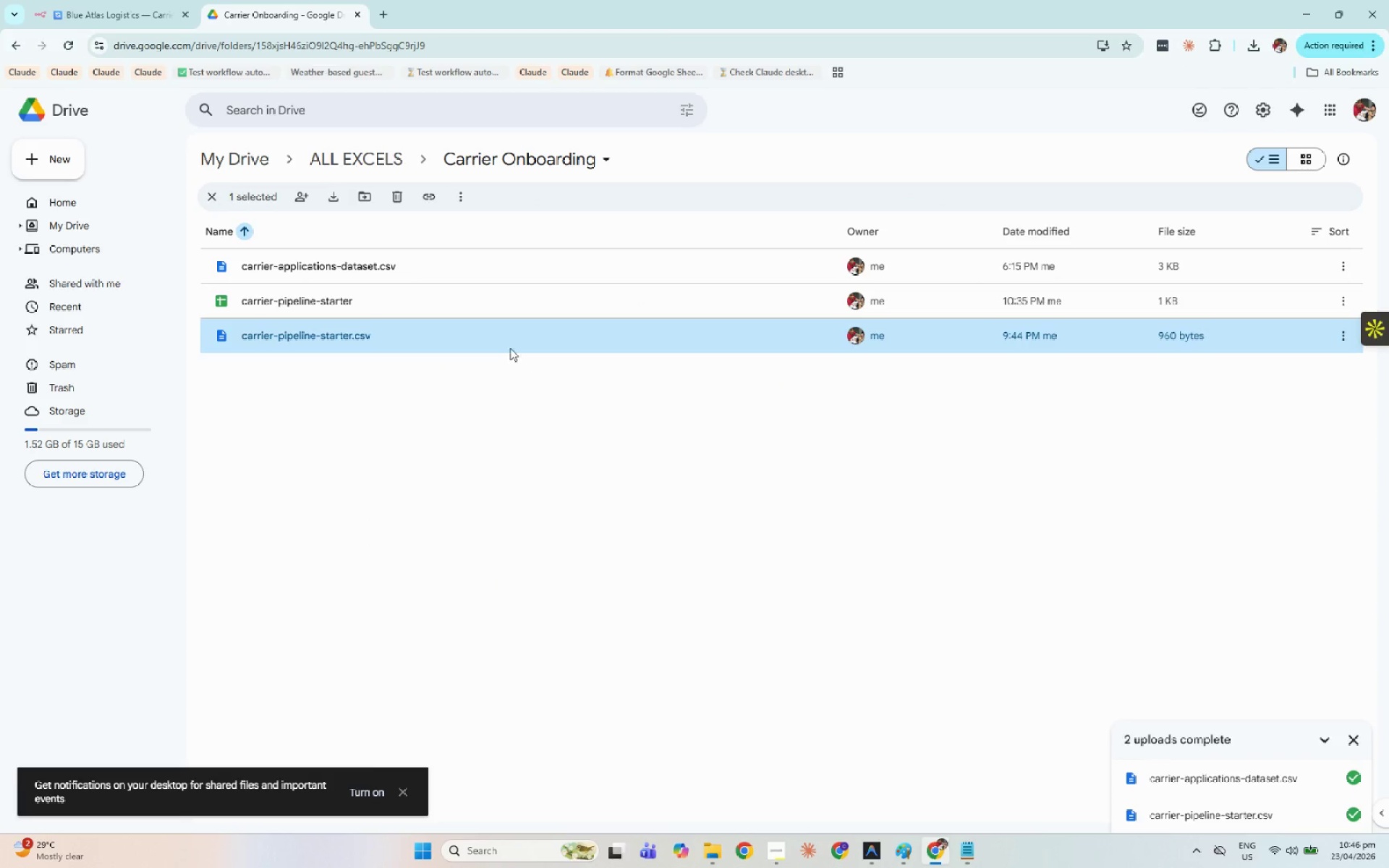 
wait(5.06)
 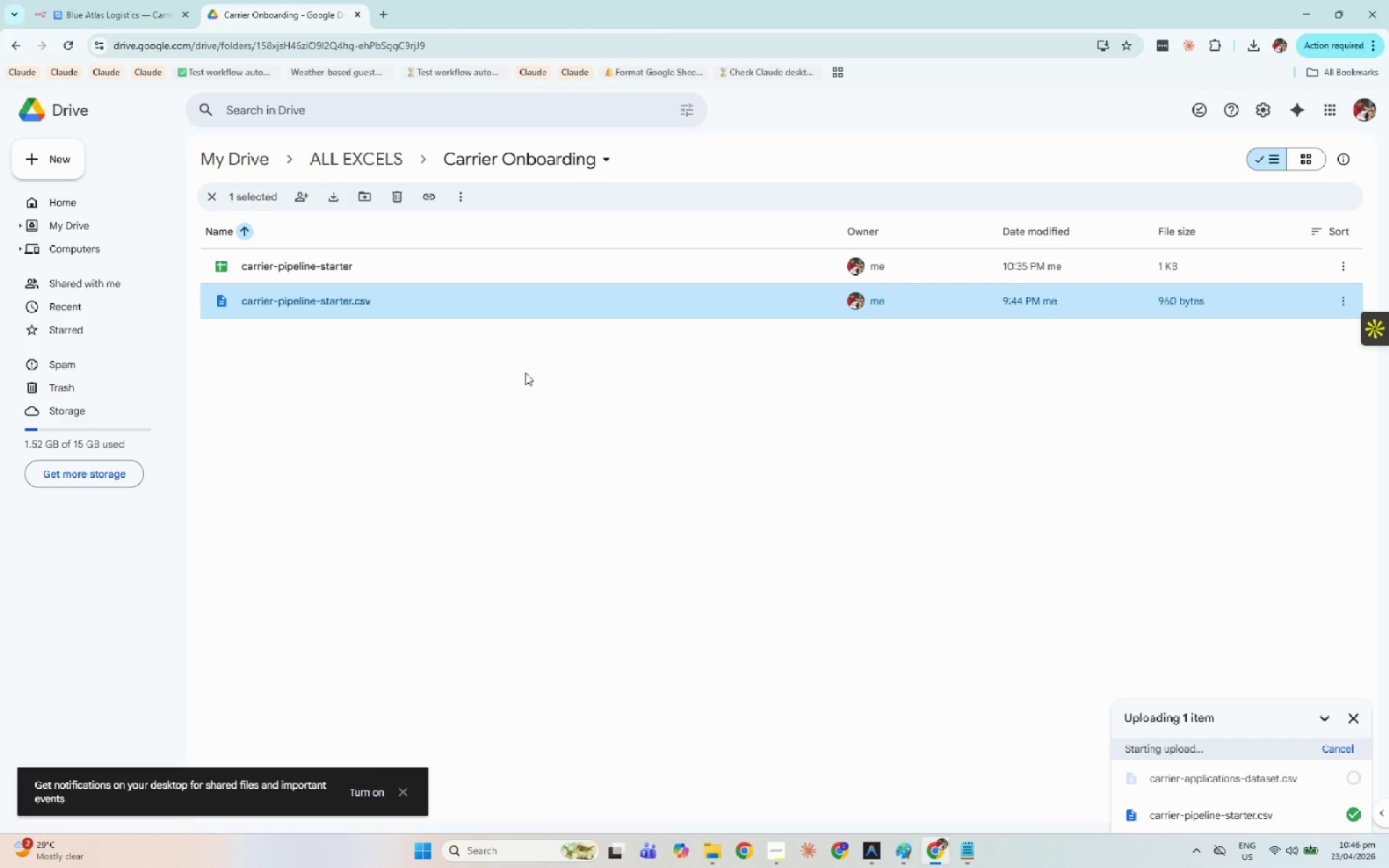 
double_click([623, 277])
 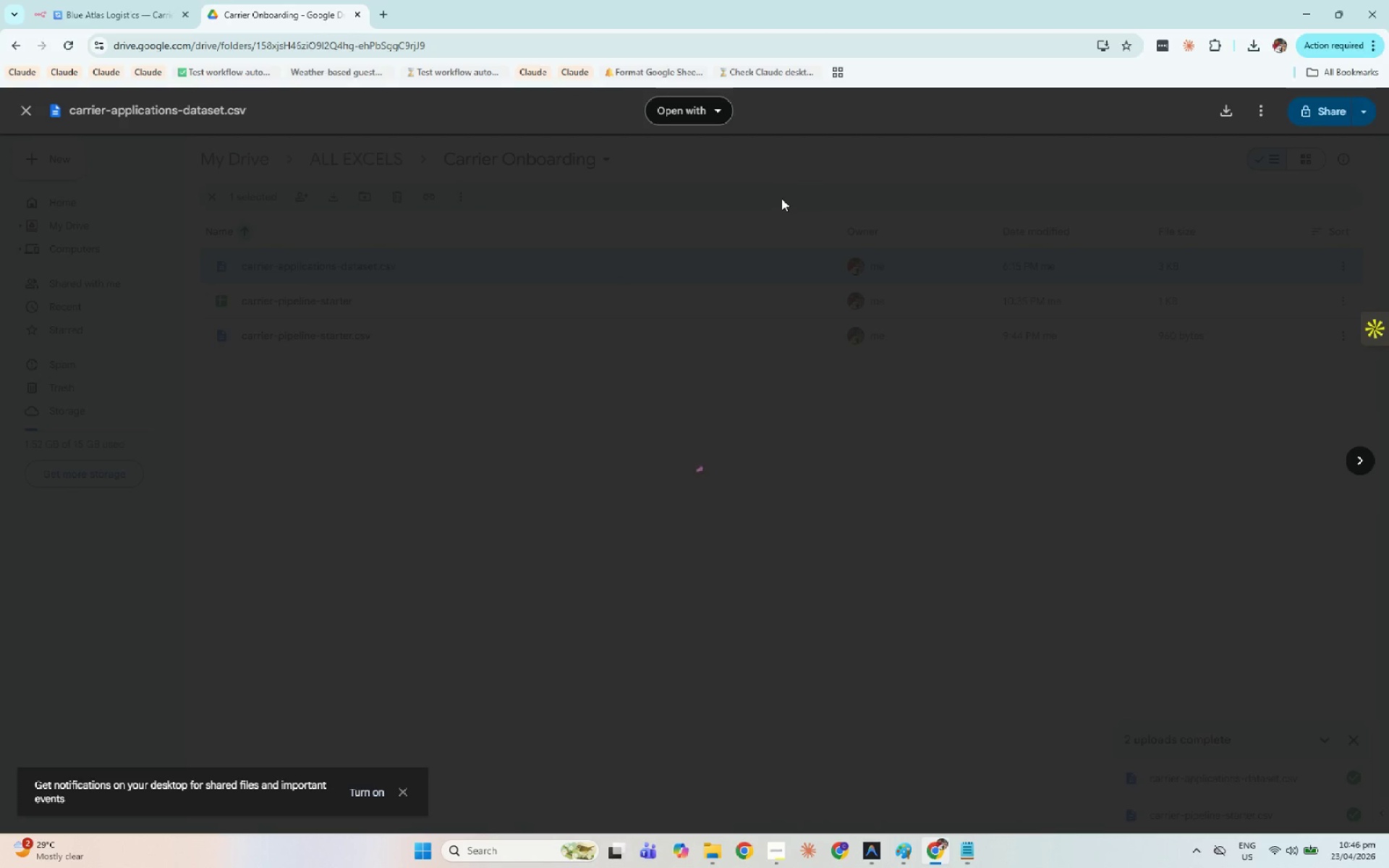 
left_click([715, 117])
 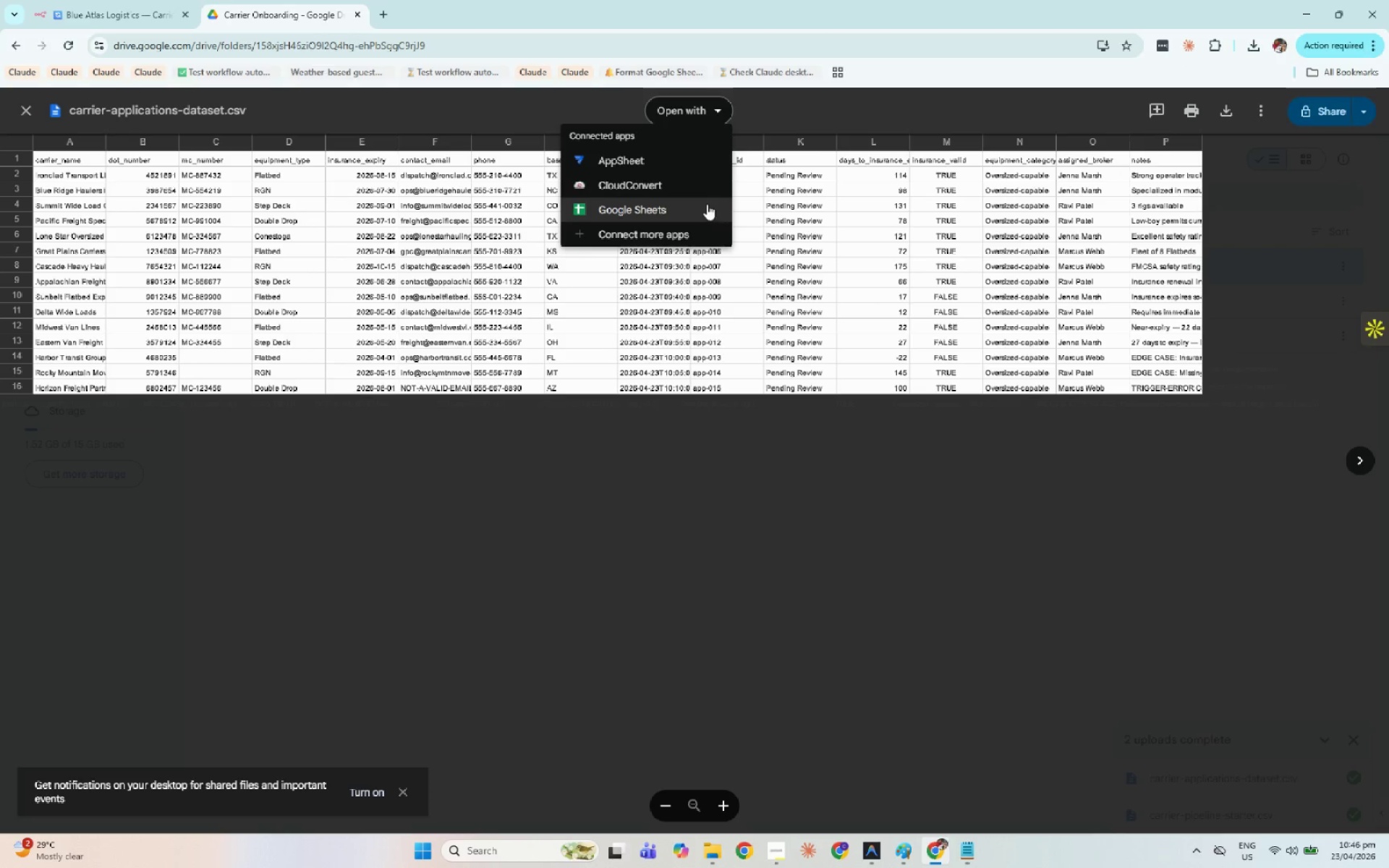 
left_click([706, 204])
 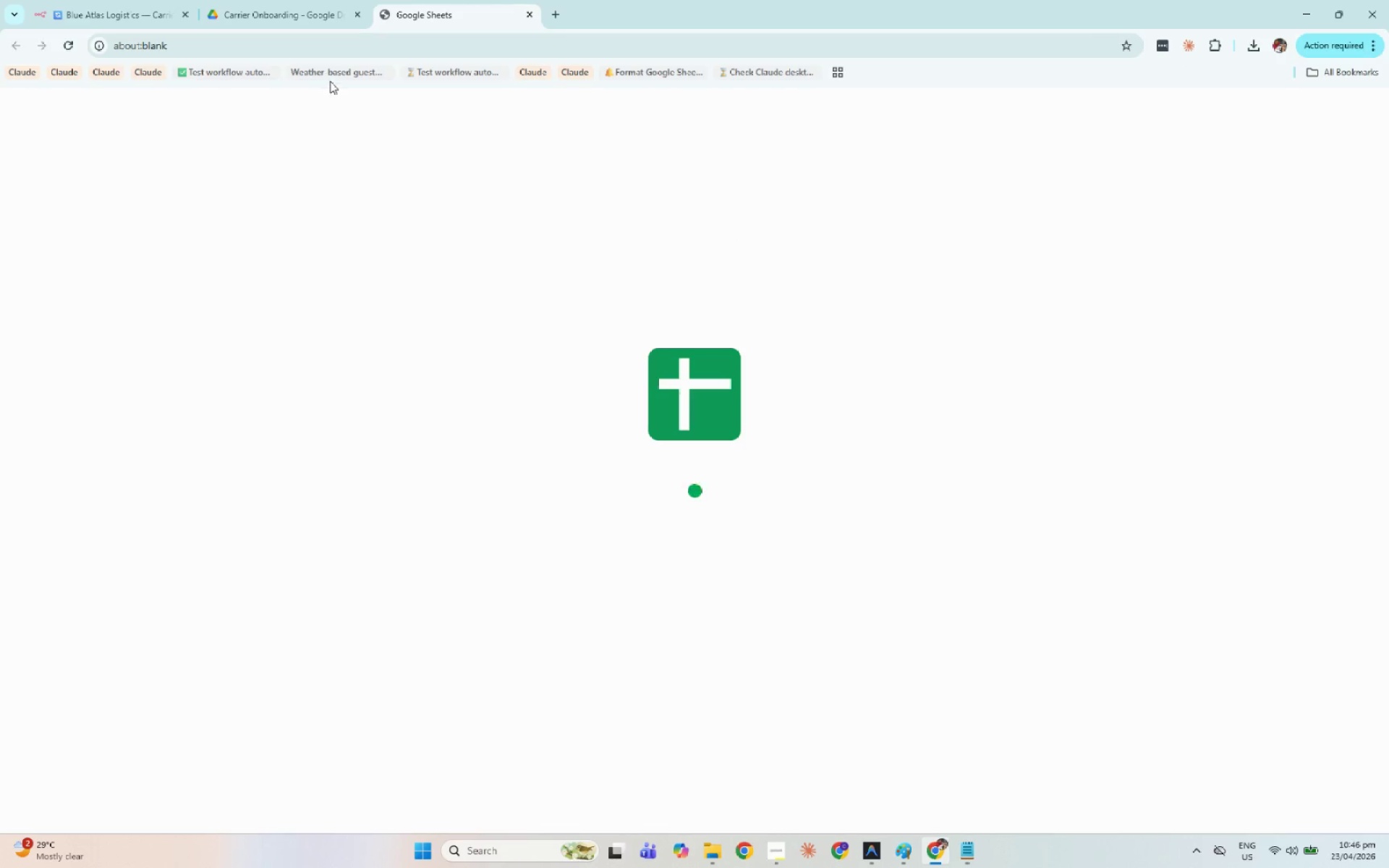 
mouse_move([402, 28])
 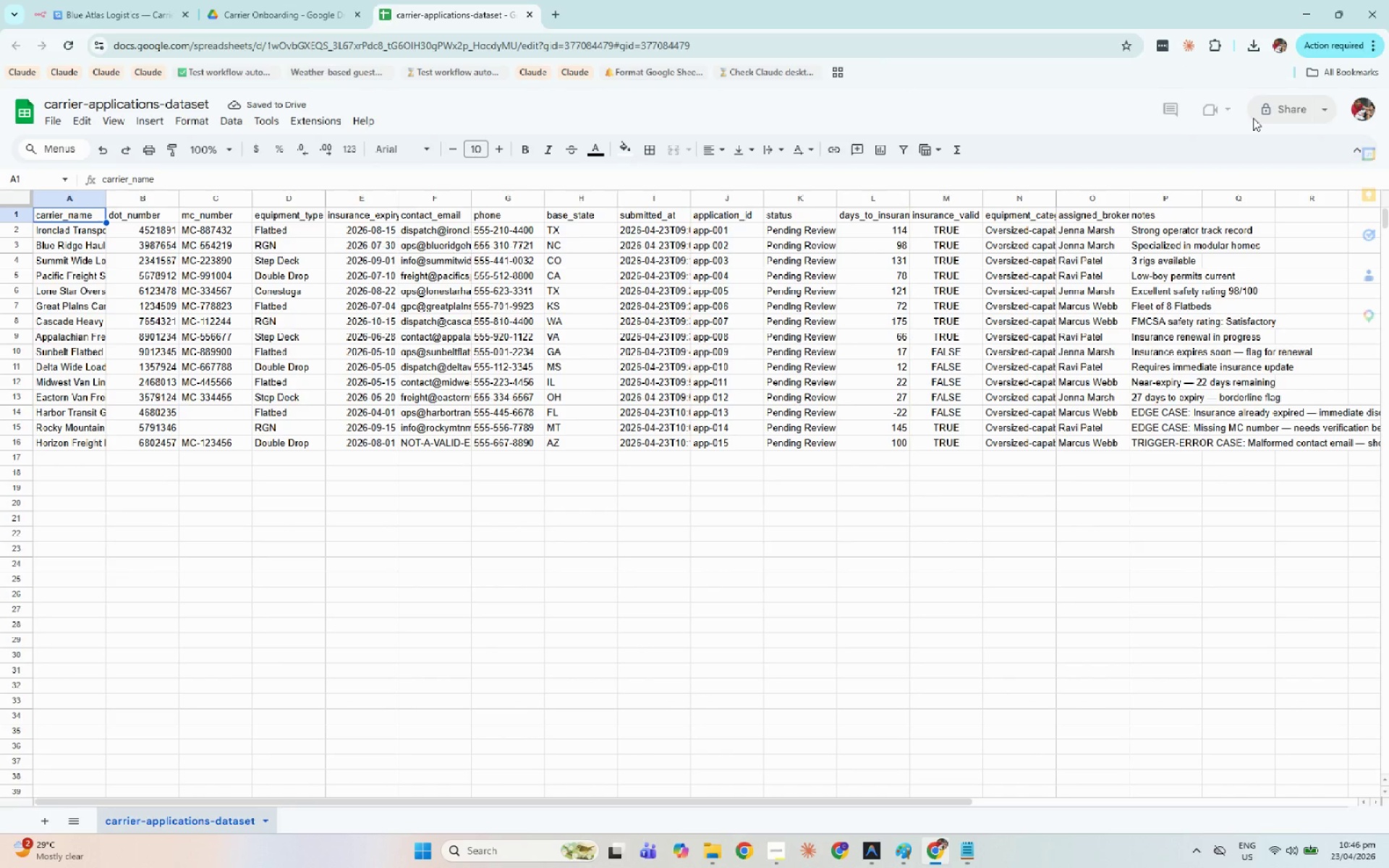 
left_click([1286, 114])
 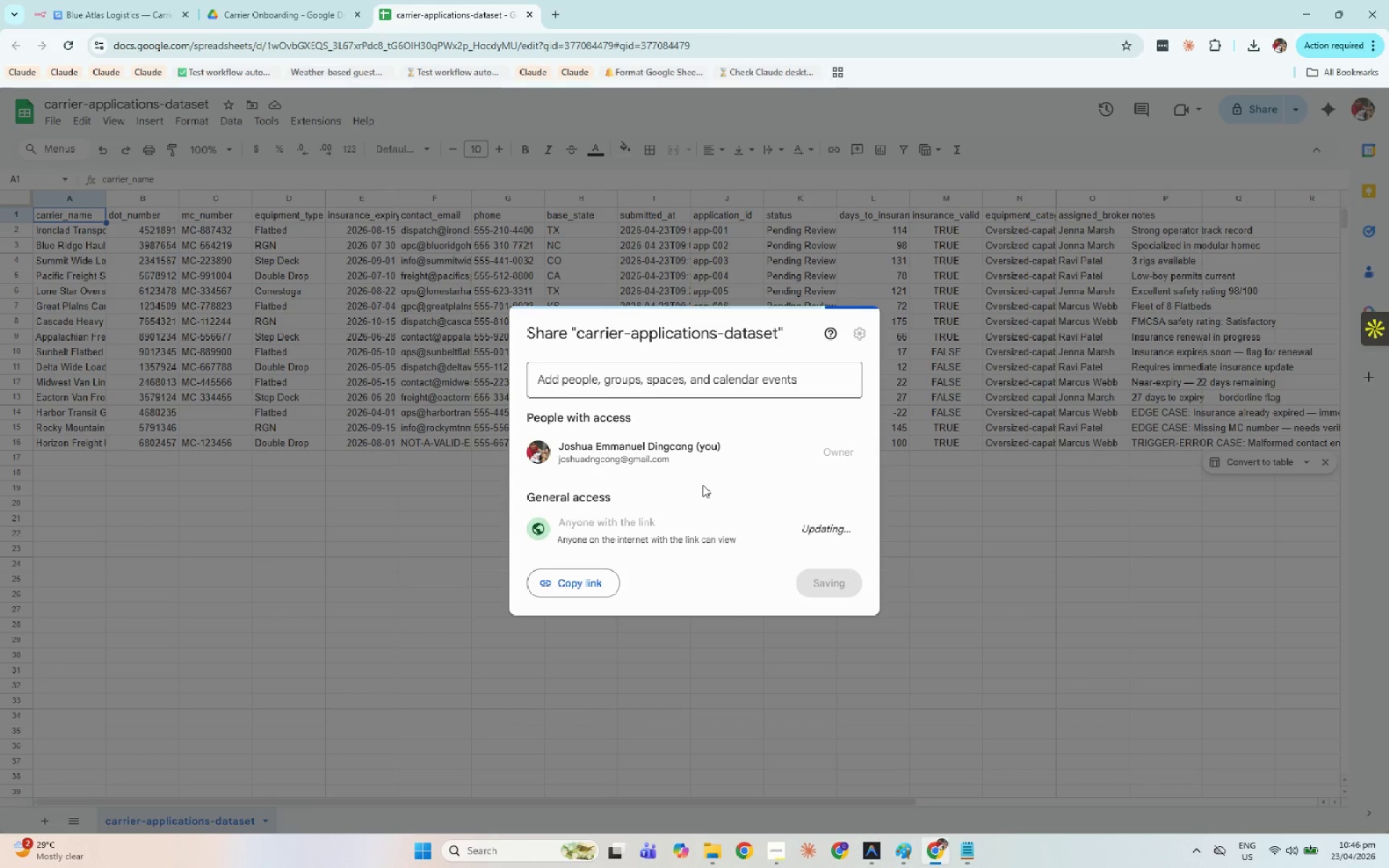 
wait(7.65)
 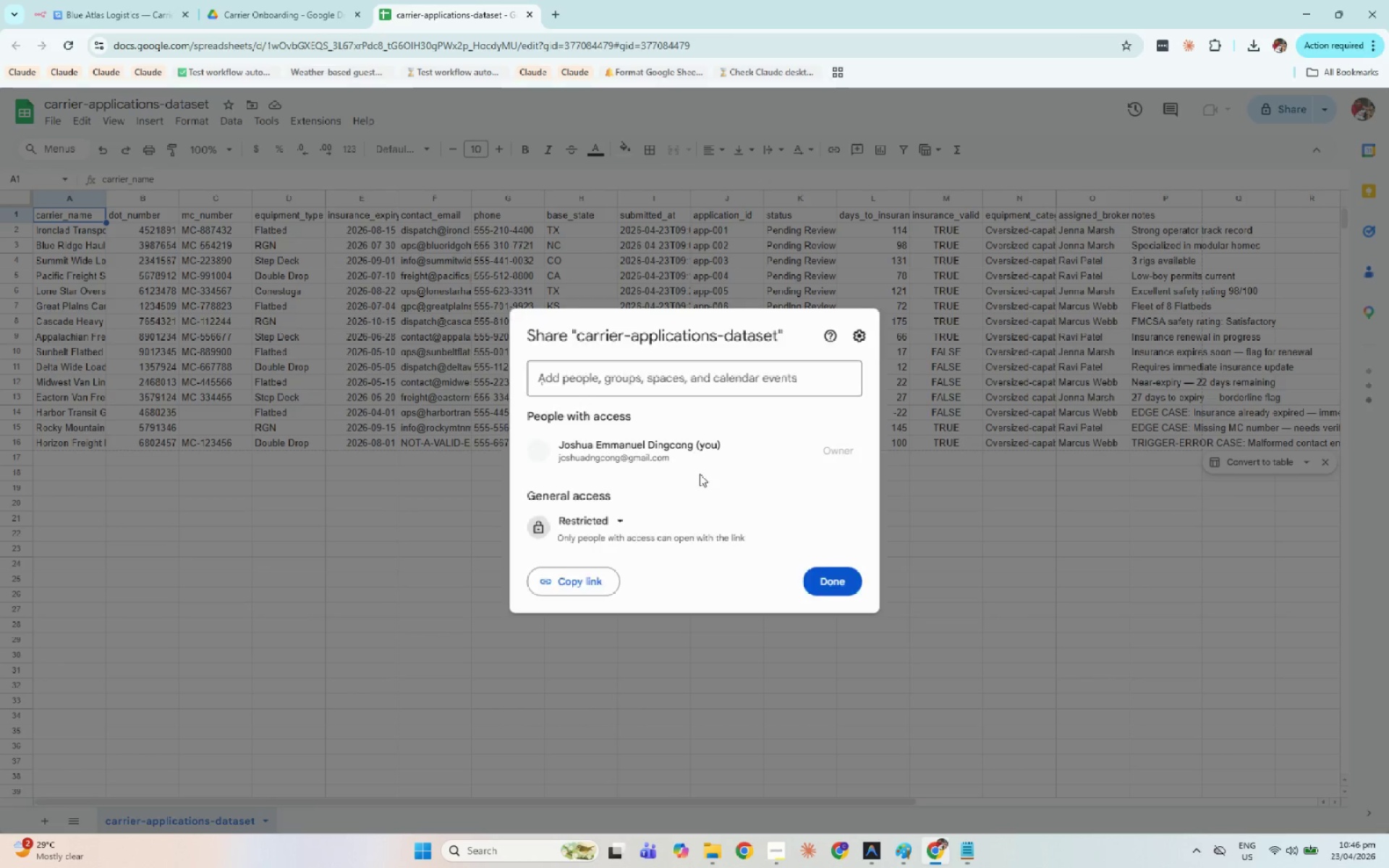 
double_click([825, 575])
 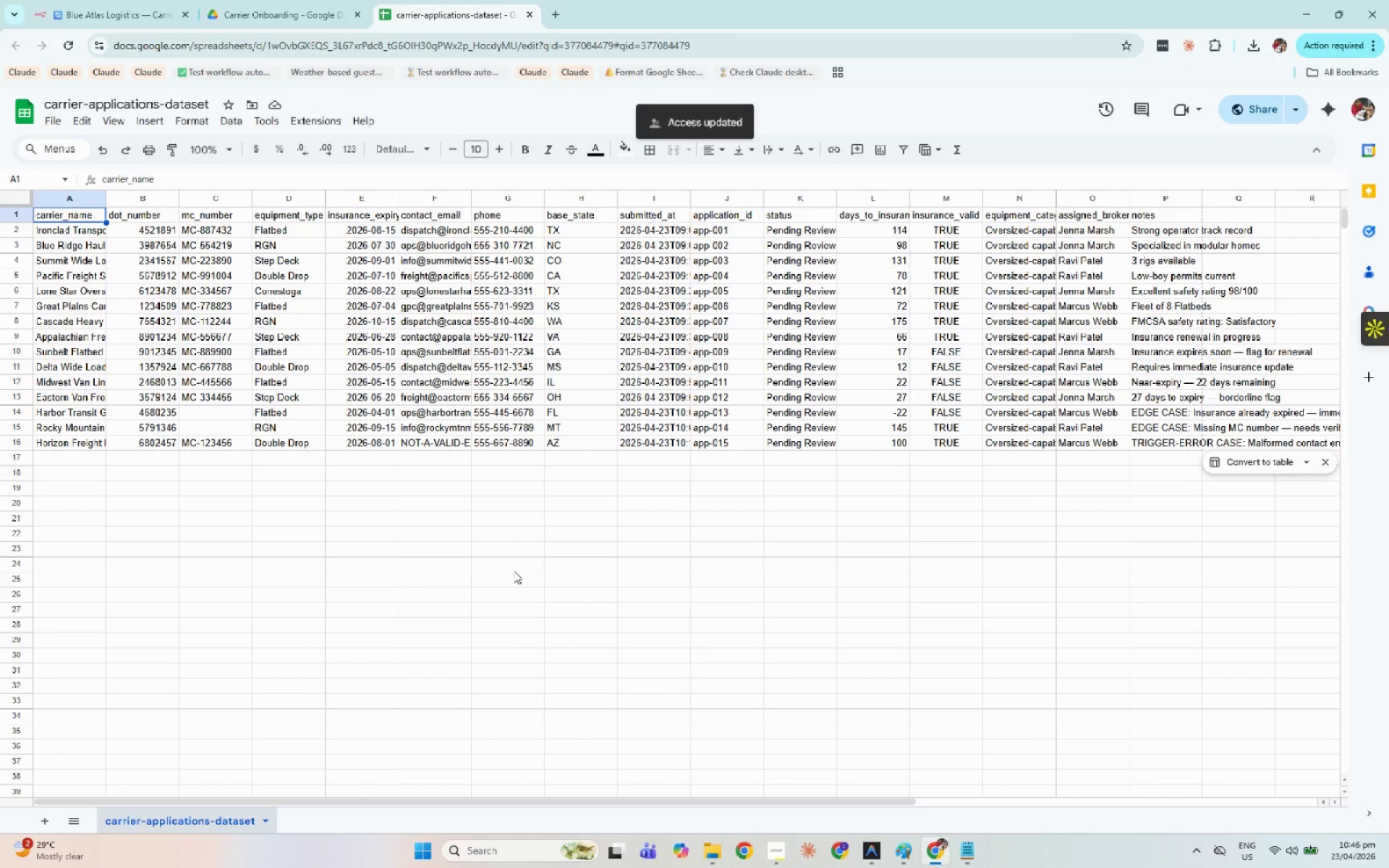 
wait(5.25)
 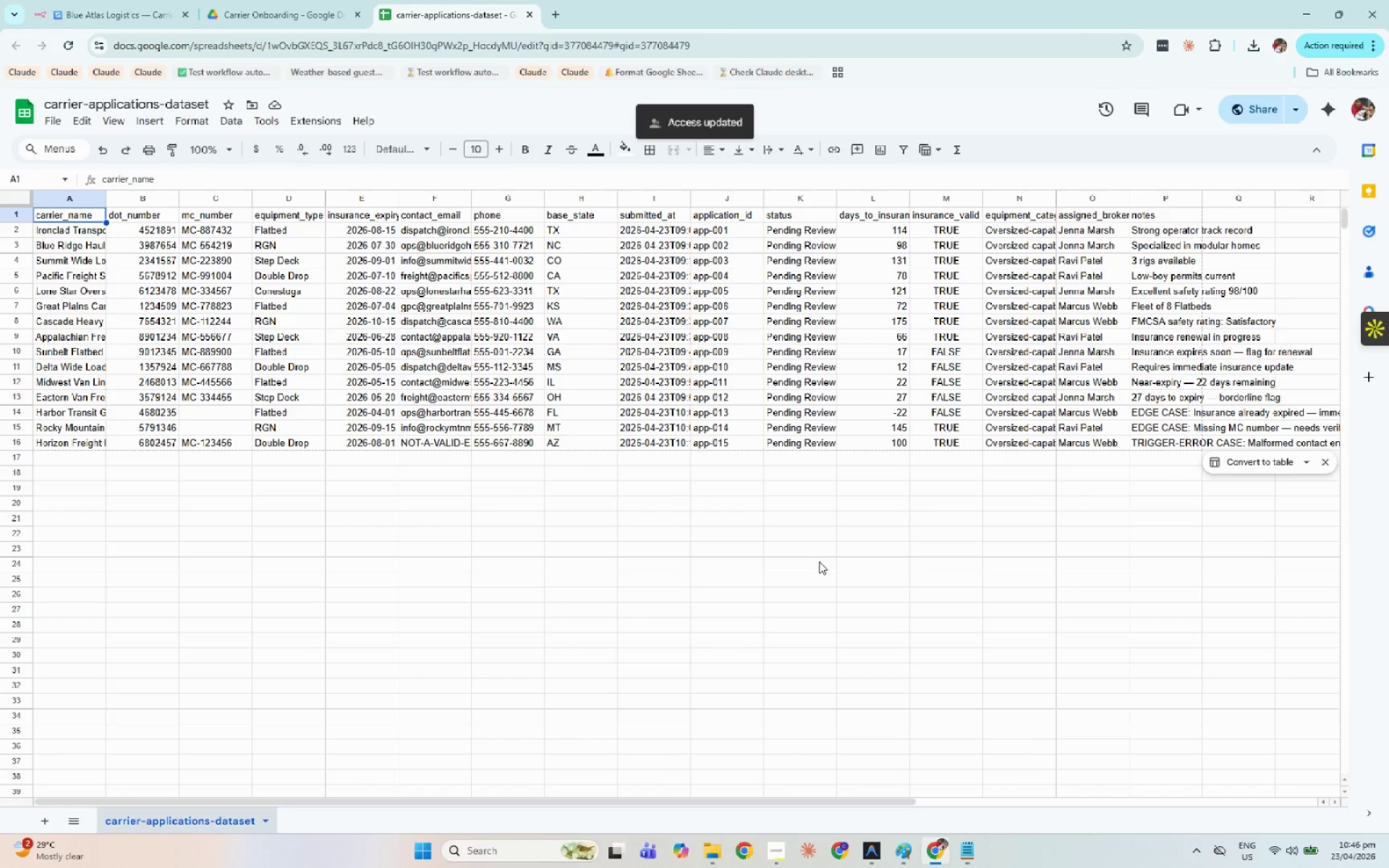 
left_click([328, 0])
 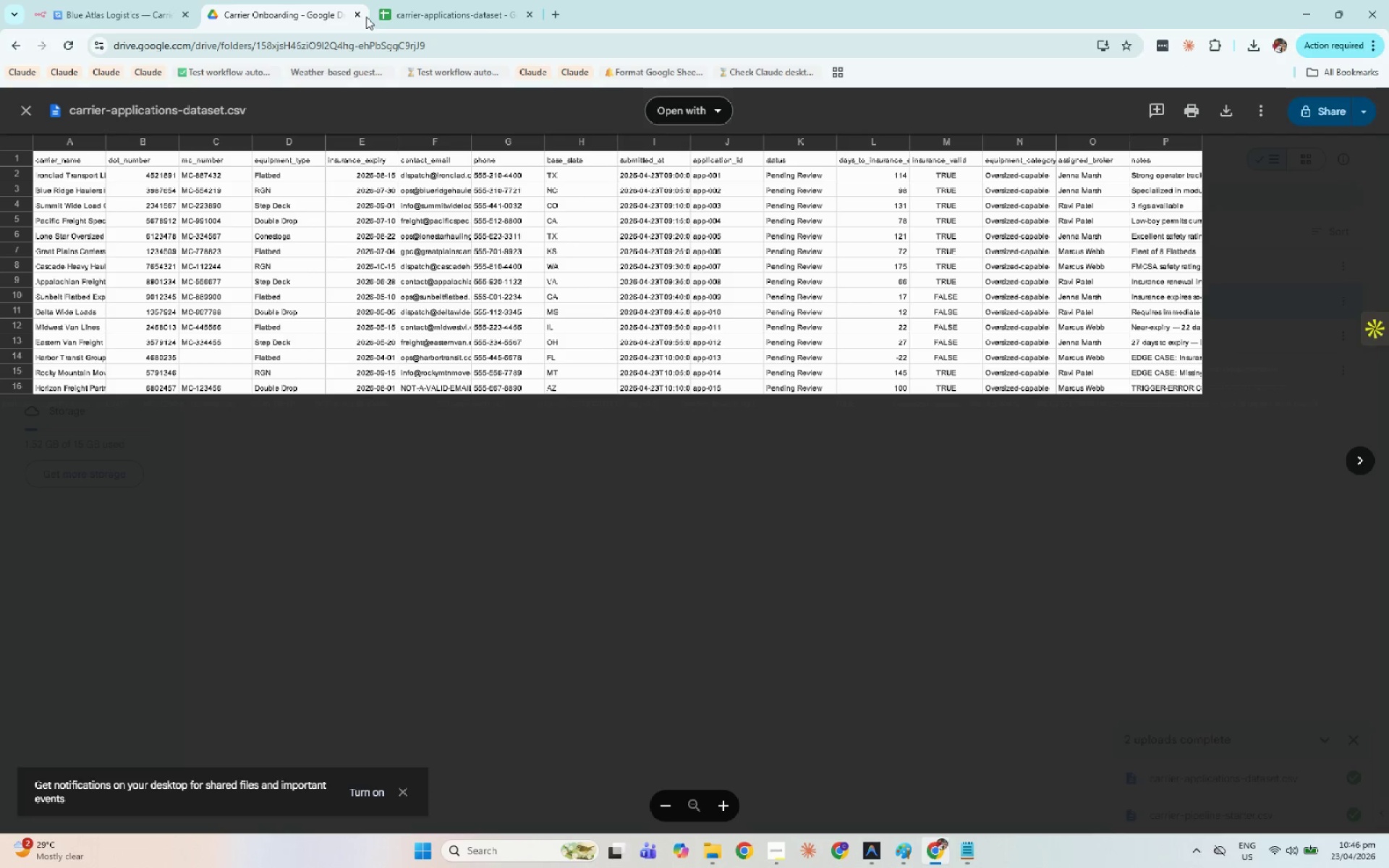 
left_click([364, 15])
 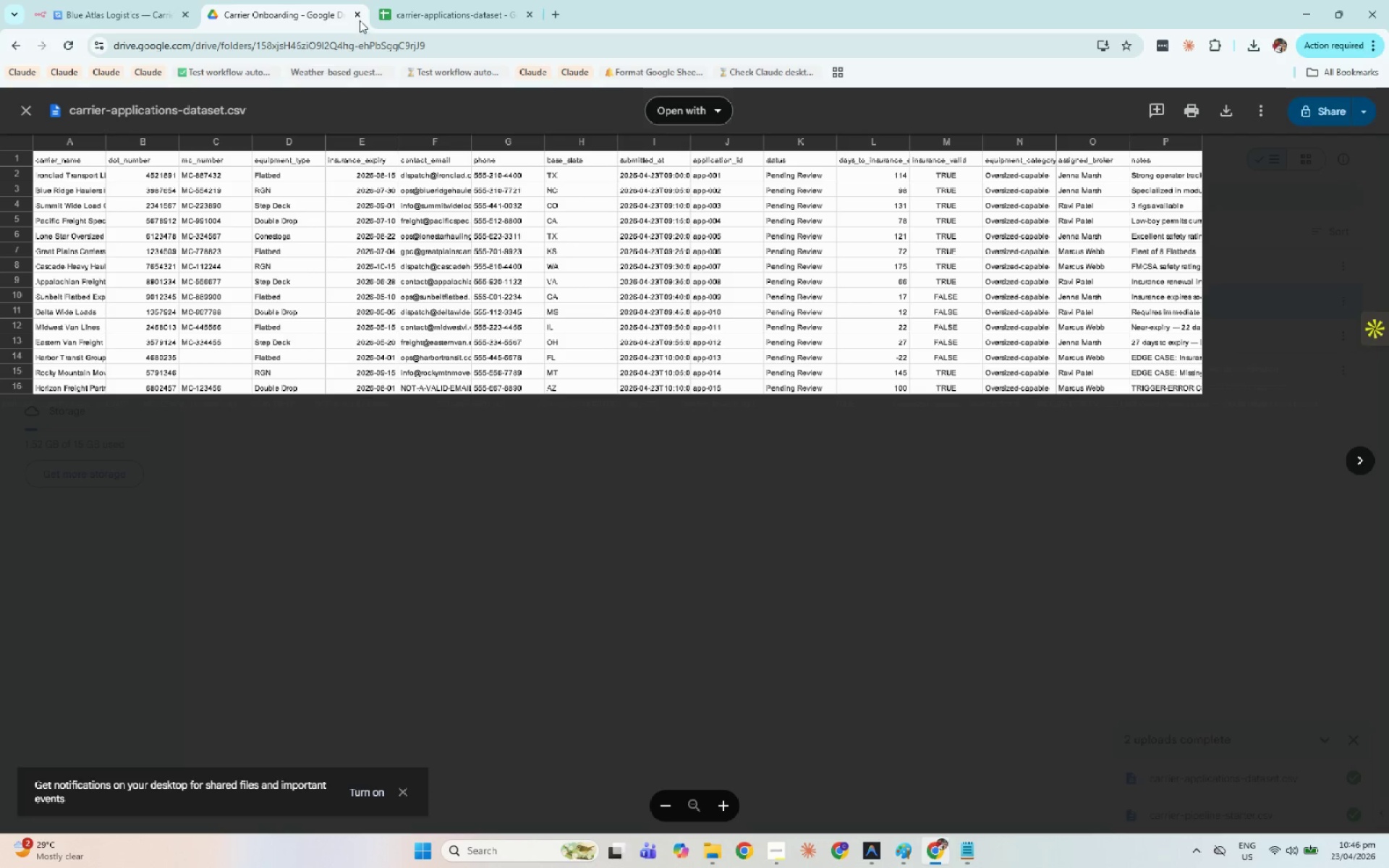 
left_click([360, 20])
 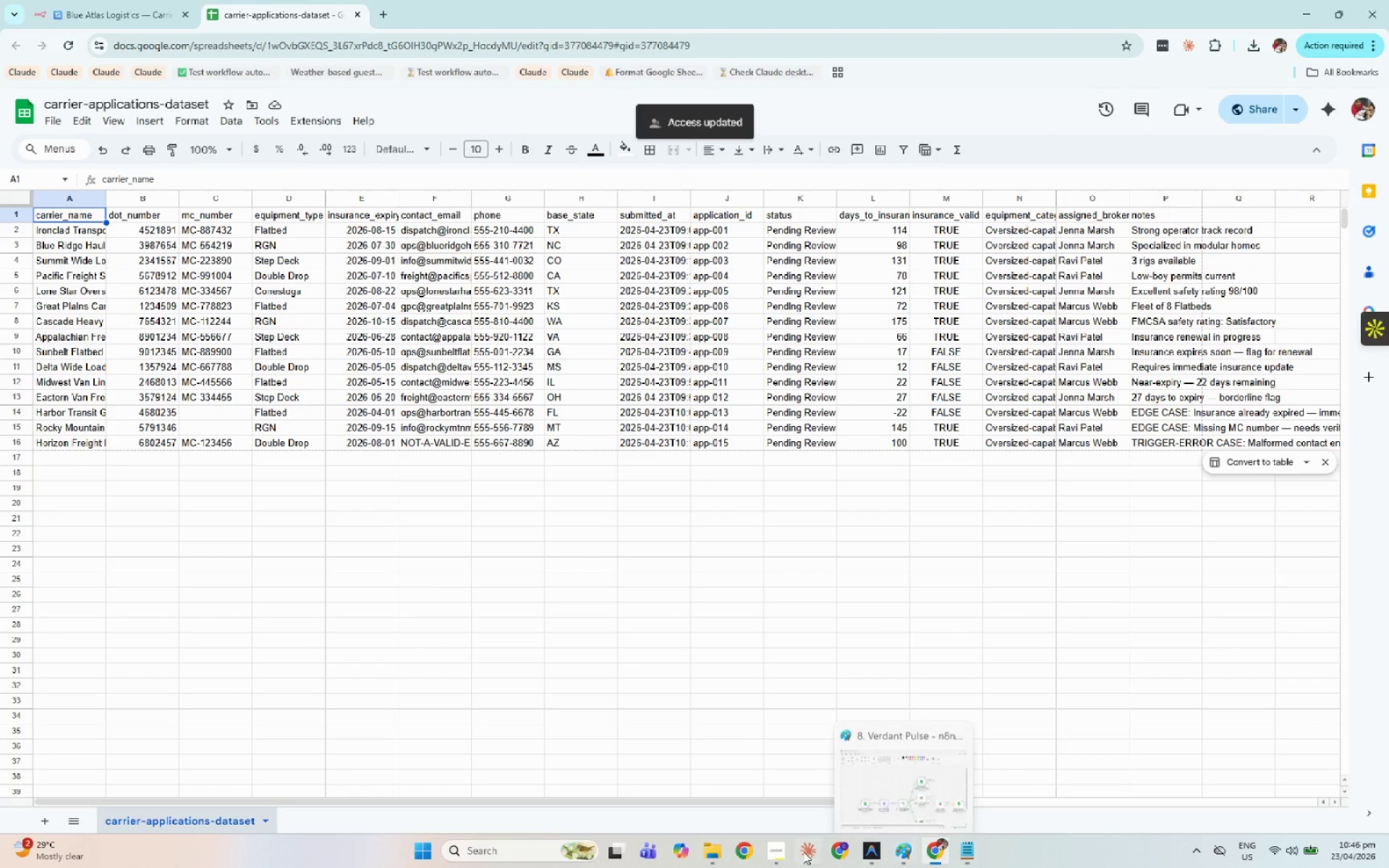 
left_click([778, 852])
 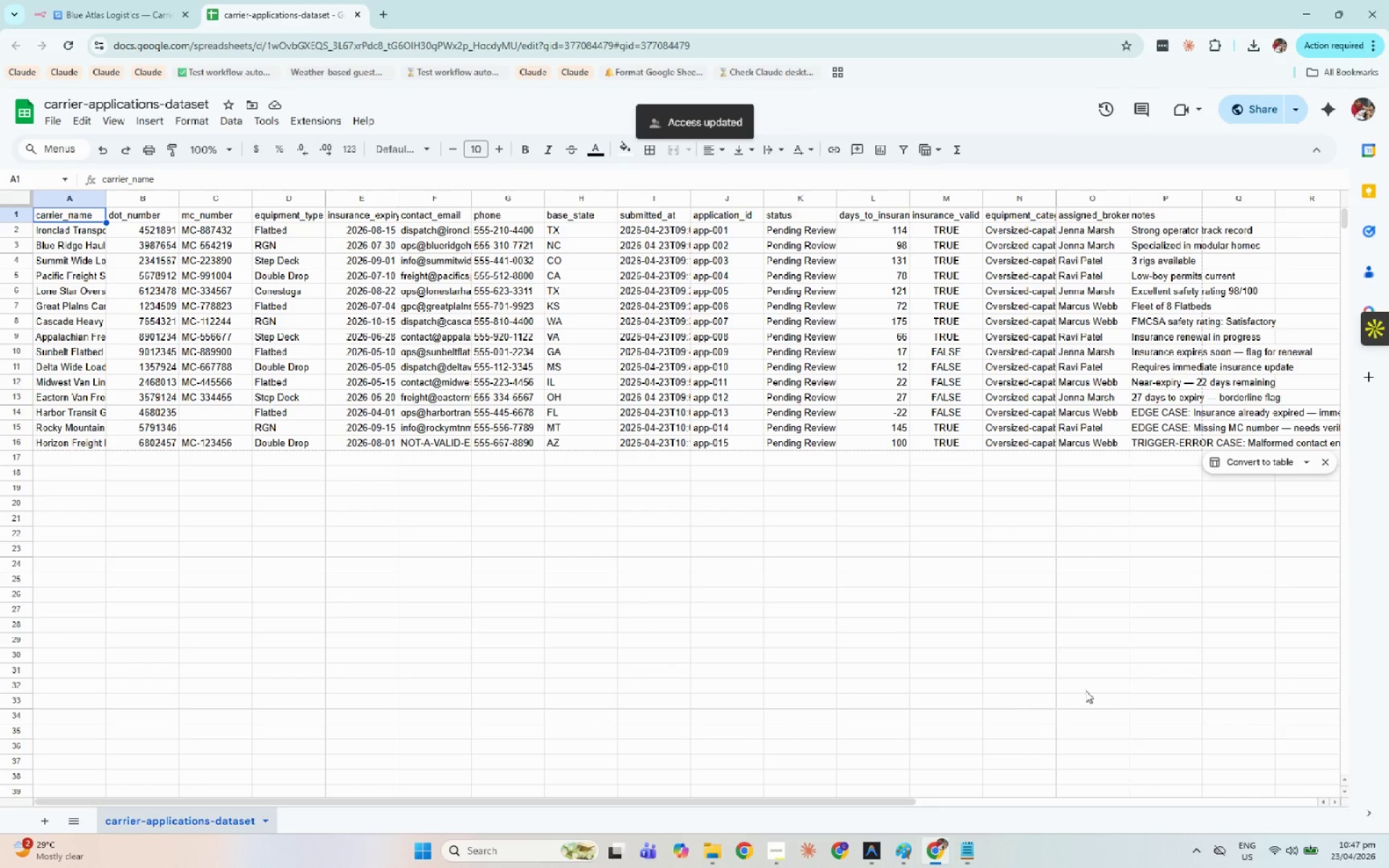 
left_click([80, 0])
 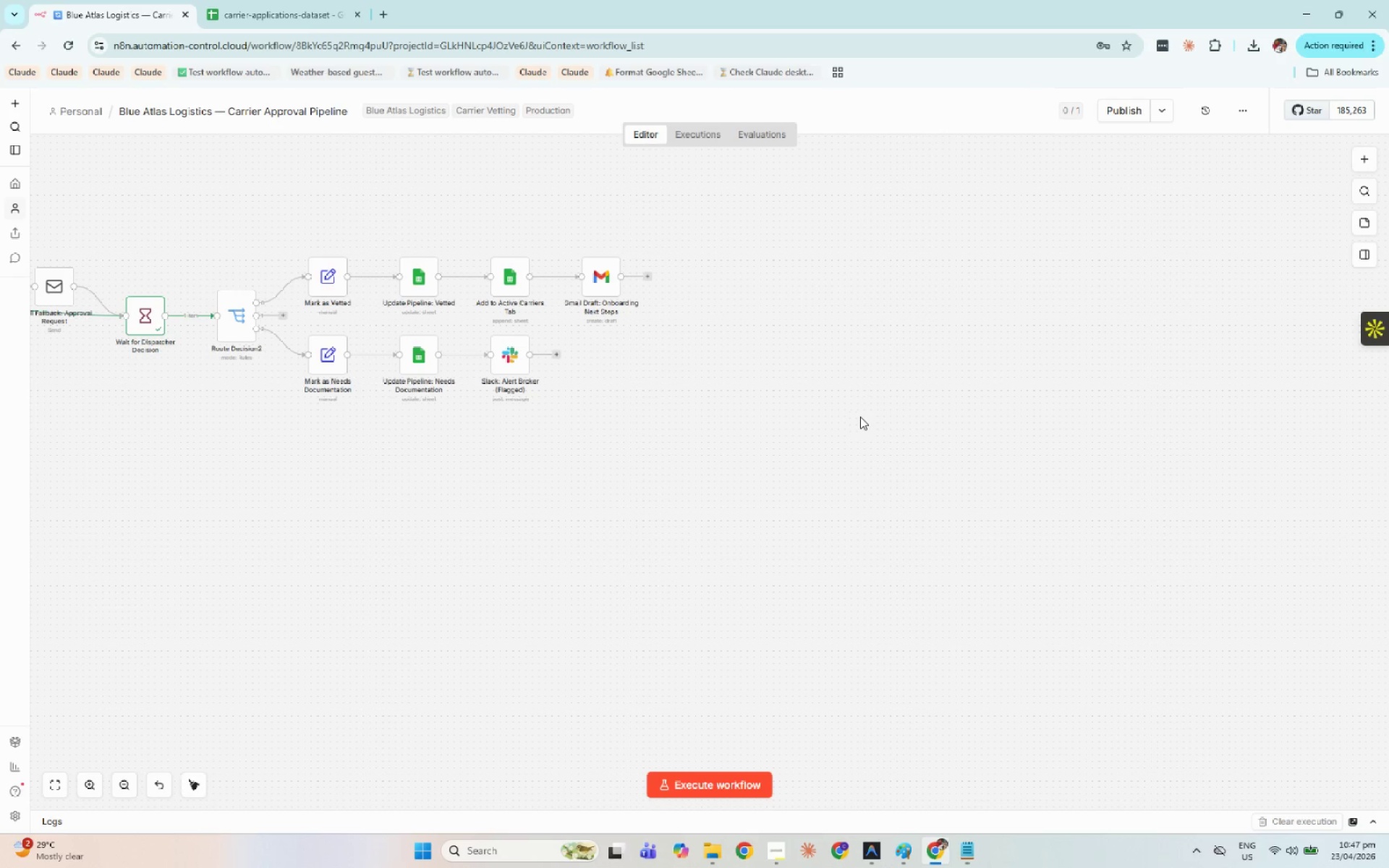 
hold_key(key=Space, duration=0.51)
 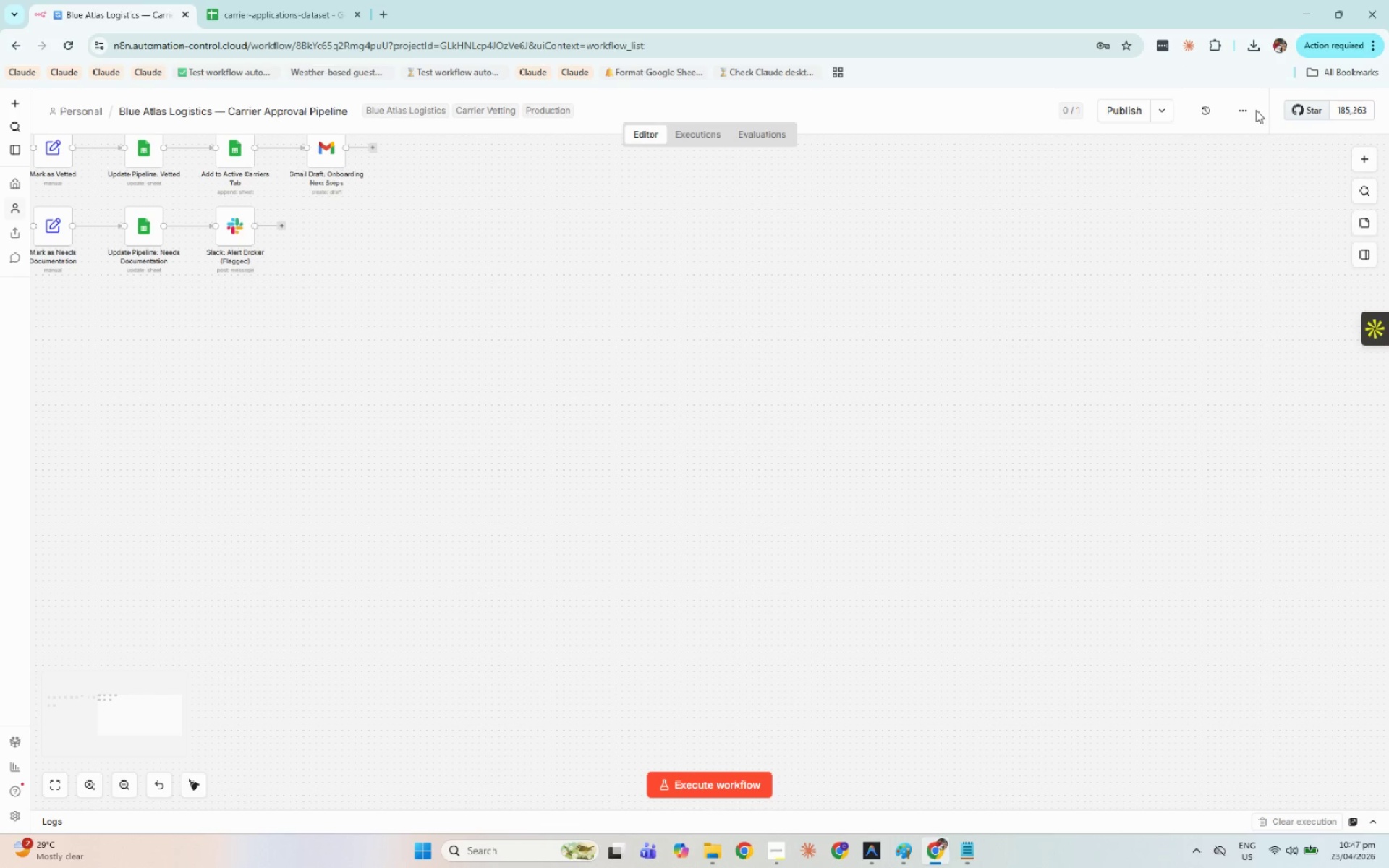 
left_click_drag(start_coordinate=[853, 452], to_coordinate=[578, 323])
 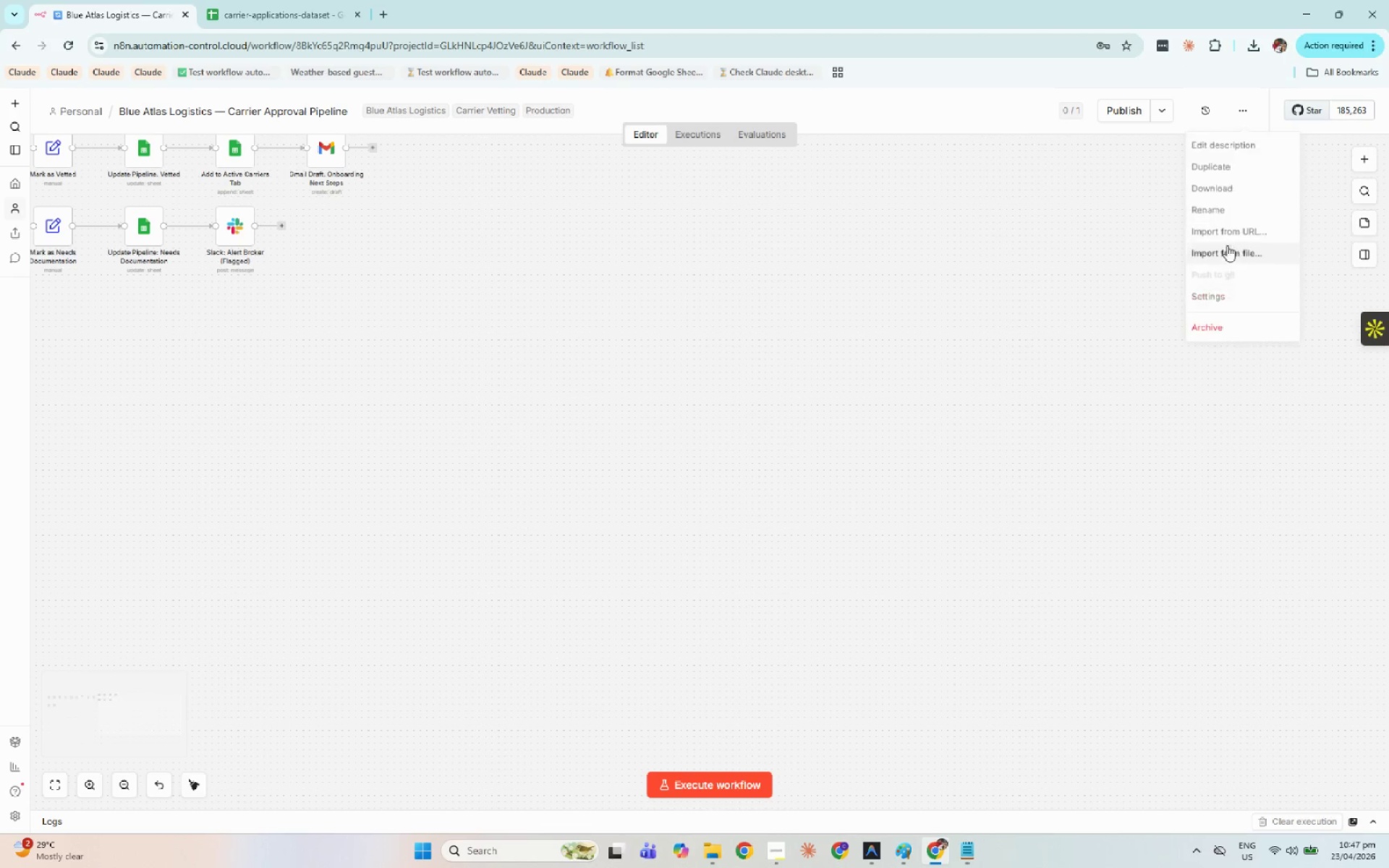 
left_click([1228, 248])
 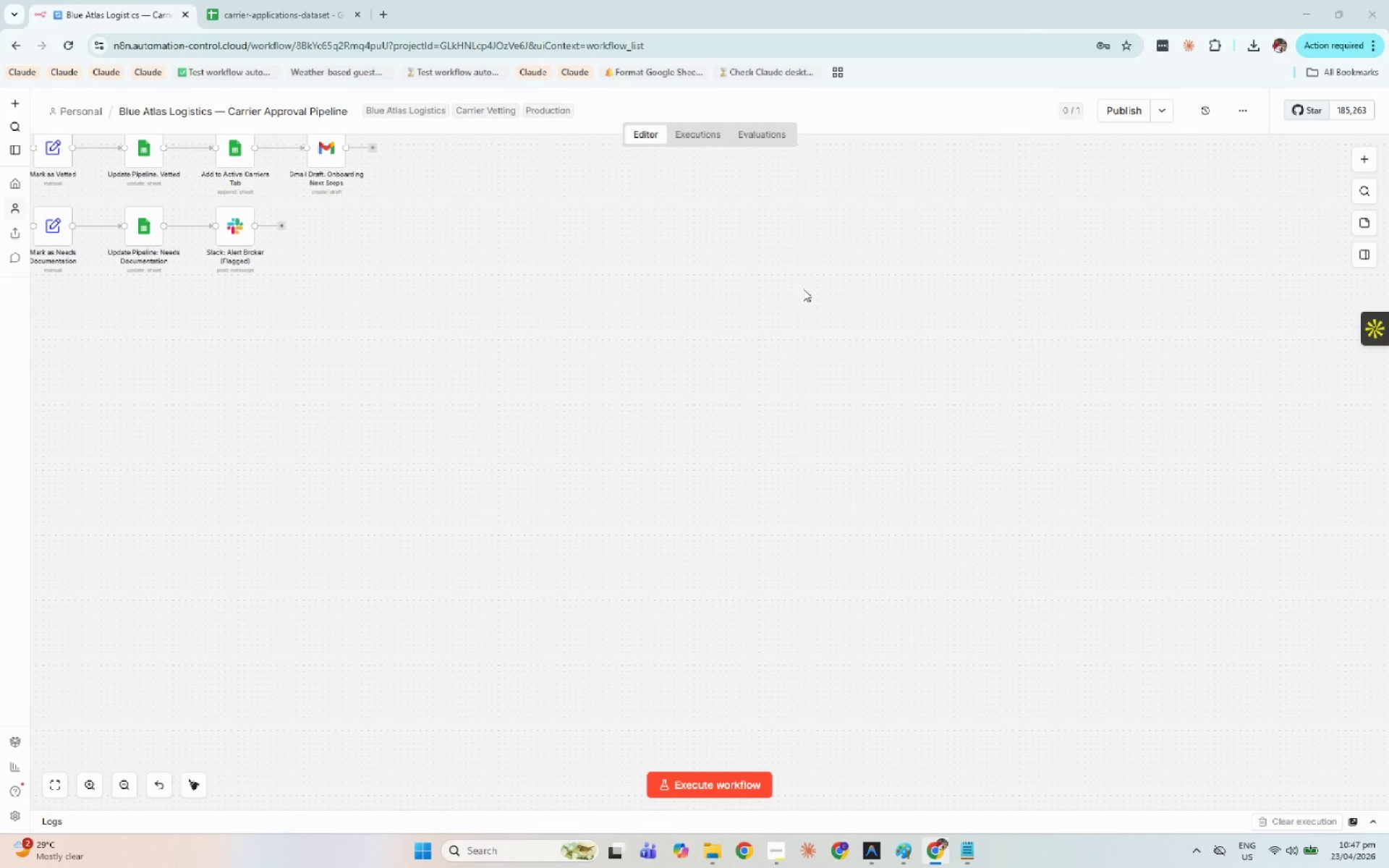 
scroll: coordinate [803, 289], scroll_direction: up, amount: 2.0
 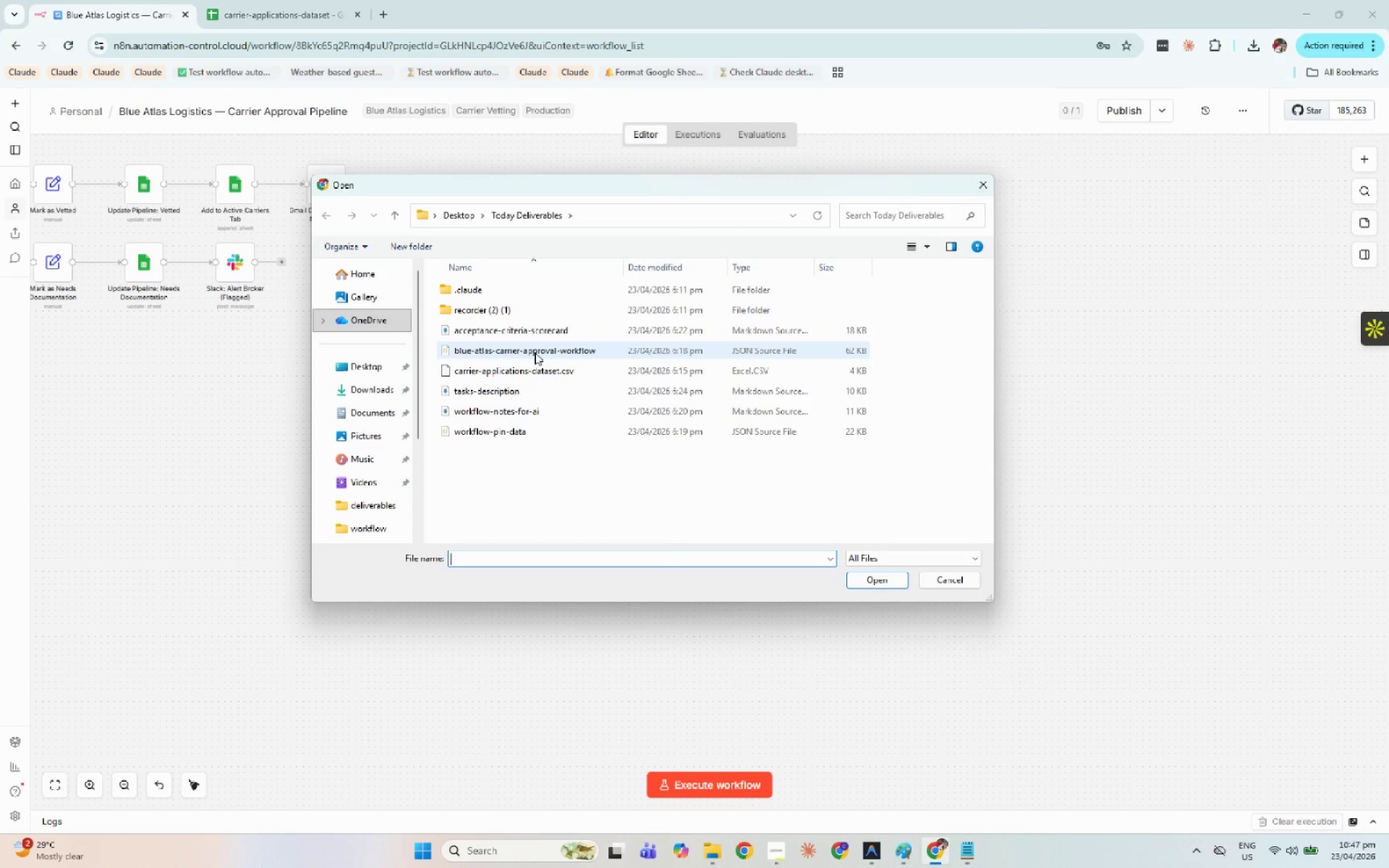 
double_click([535, 352])
 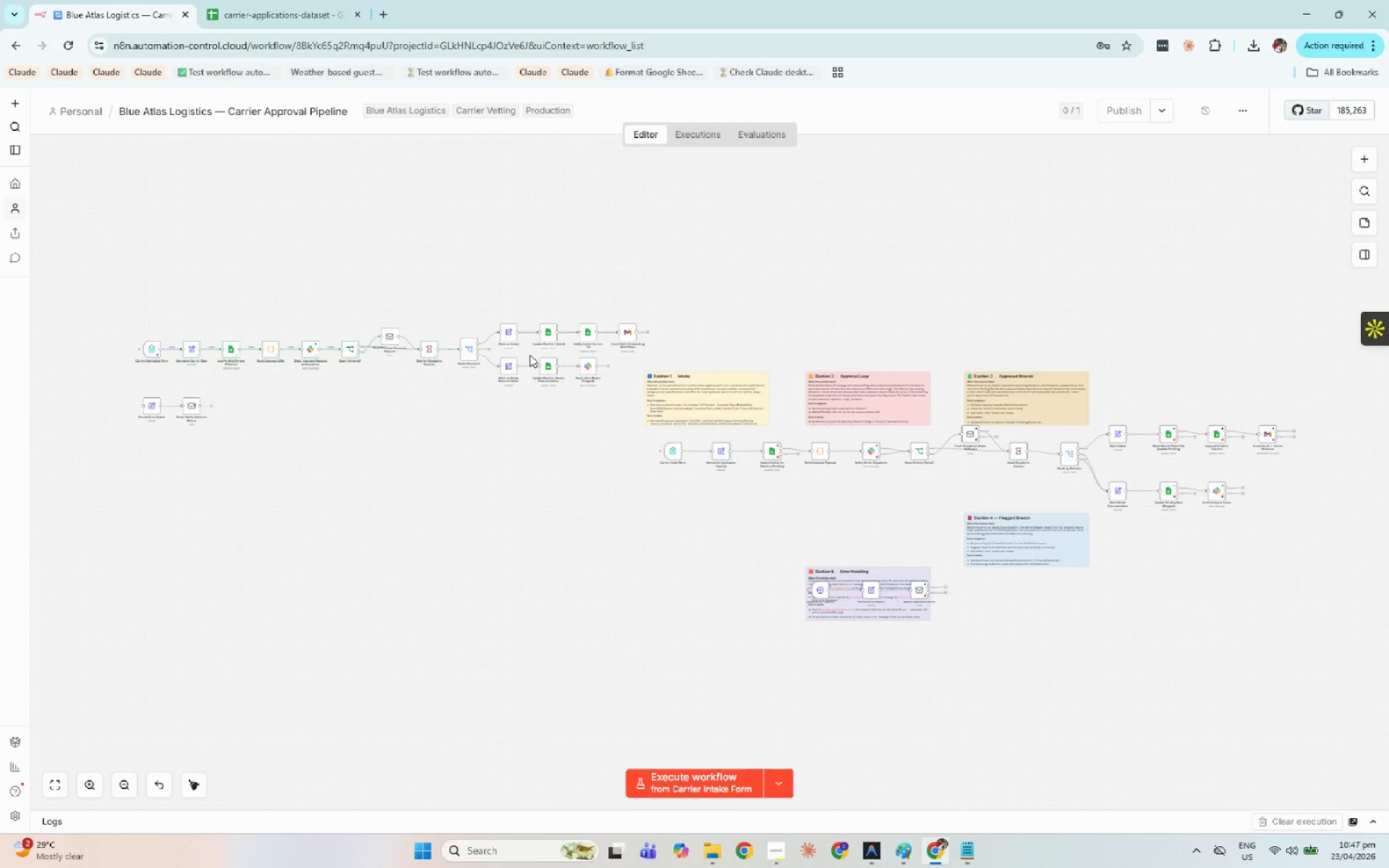 
left_click_drag(start_coordinate=[138, 279], to_coordinate=[634, 480])
 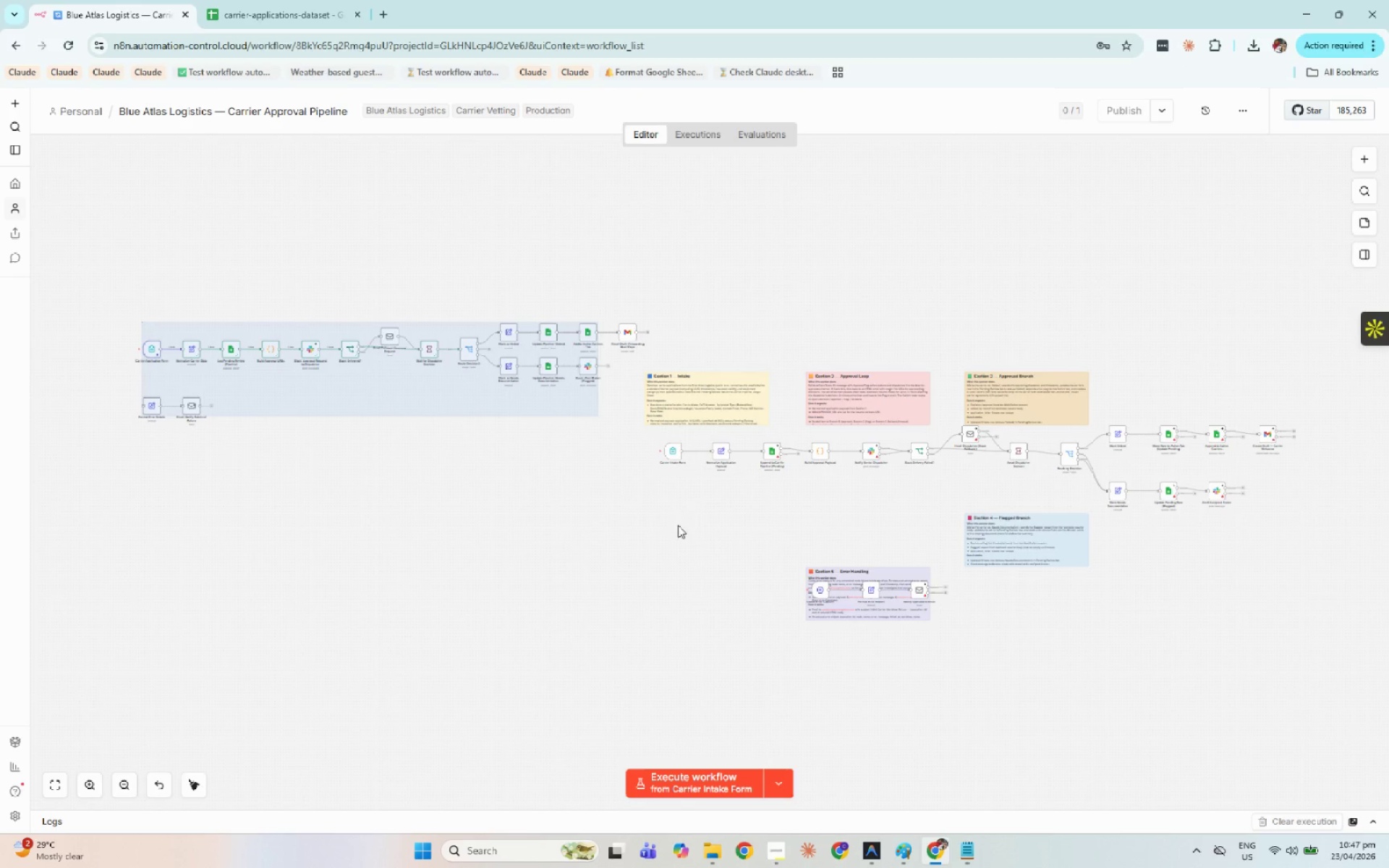 
hold_key(key=ControlLeft, duration=0.55)
 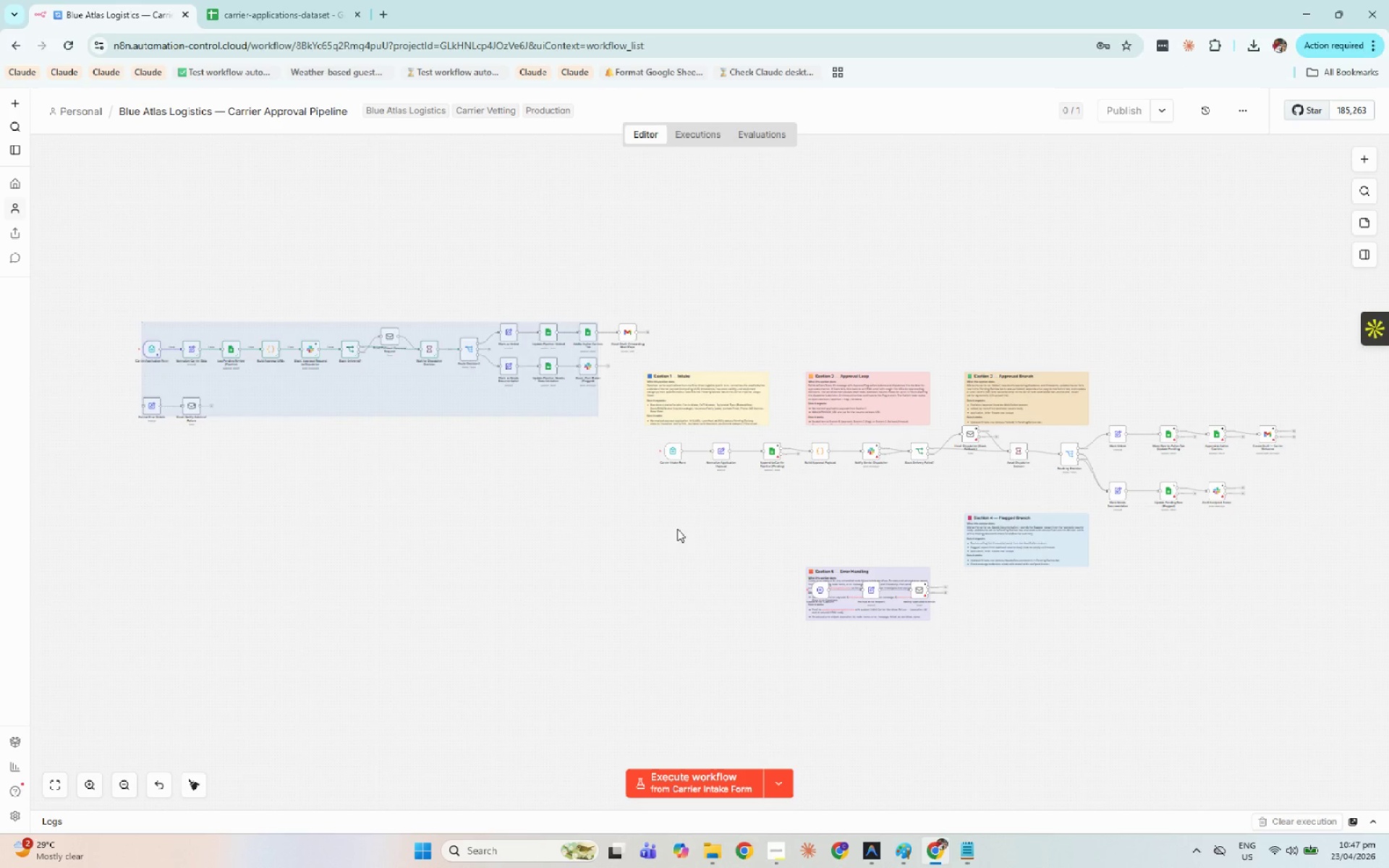 
left_click([677, 527])
 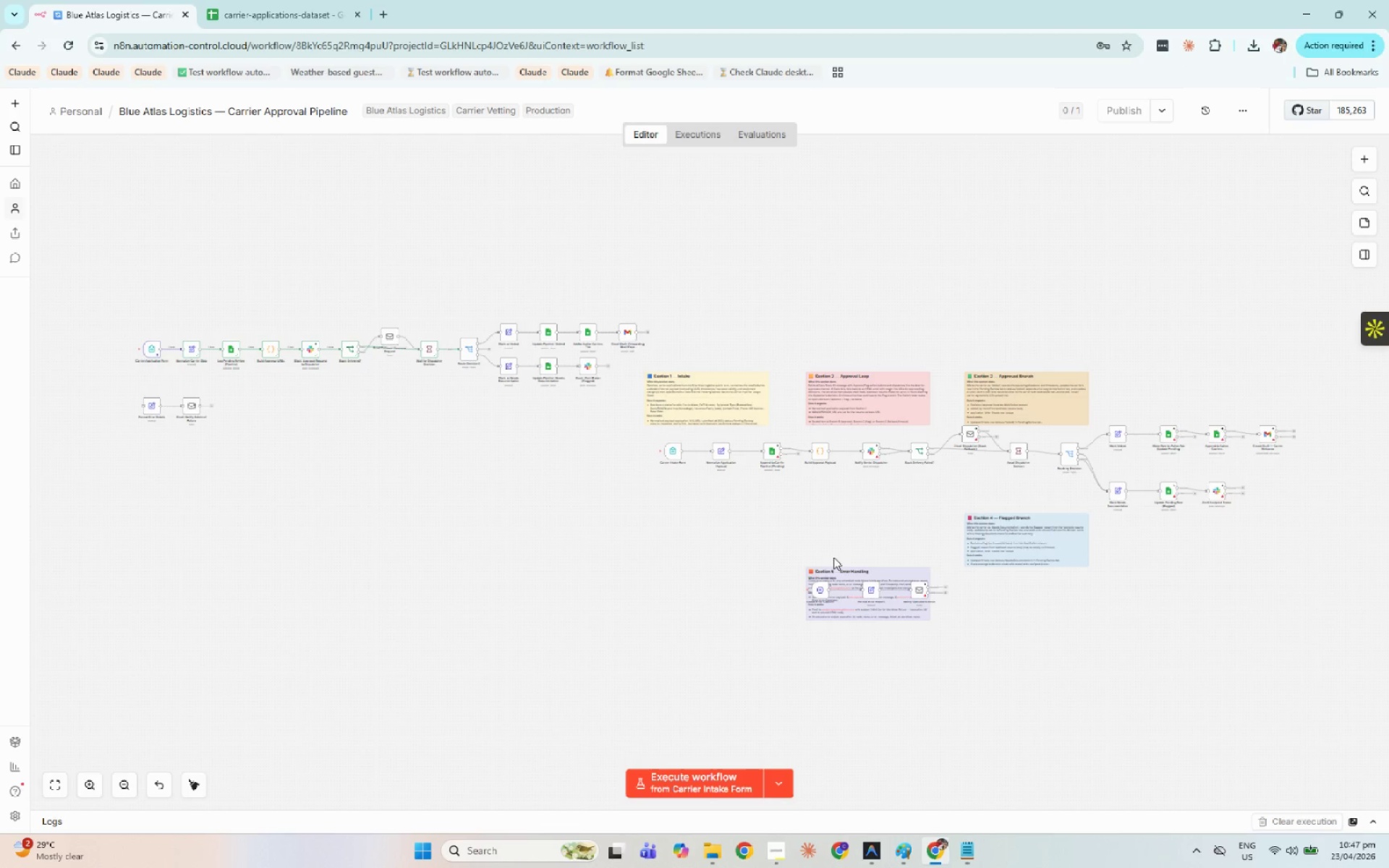 
hold_key(key=Space, duration=0.52)
 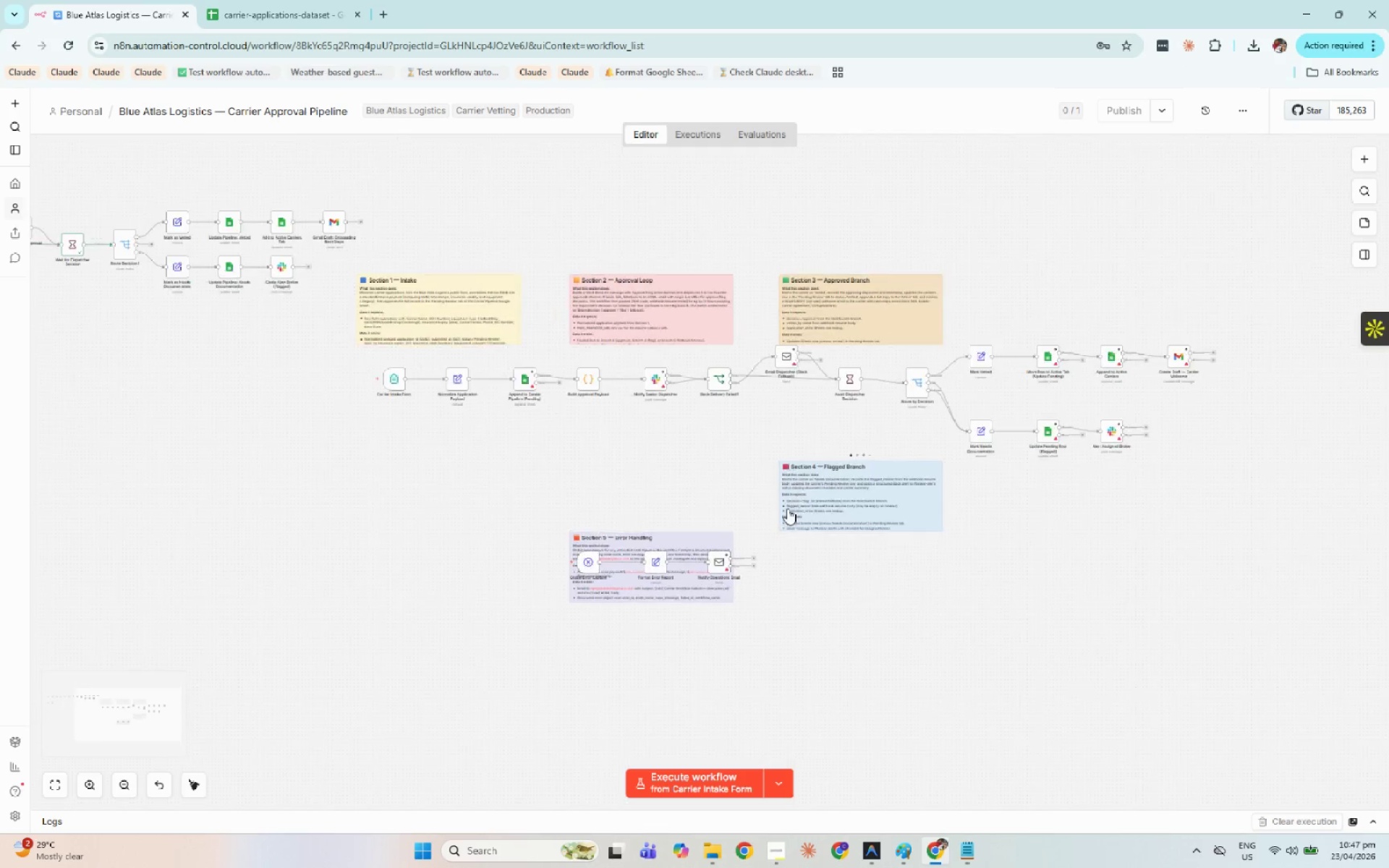 
left_click_drag(start_coordinate=[905, 522], to_coordinate=[721, 482])
 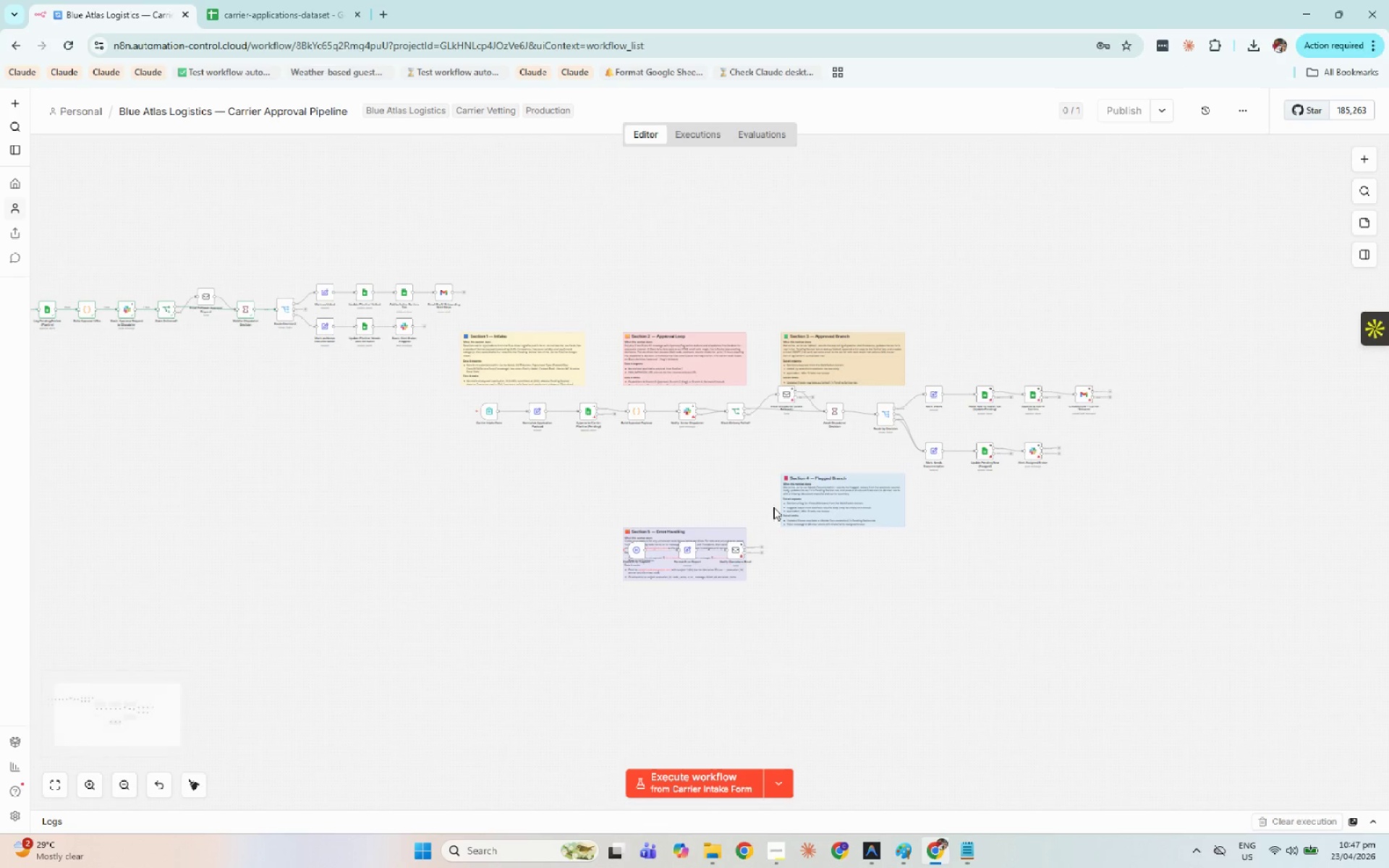 
hold_key(key=ControlLeft, duration=0.46)
 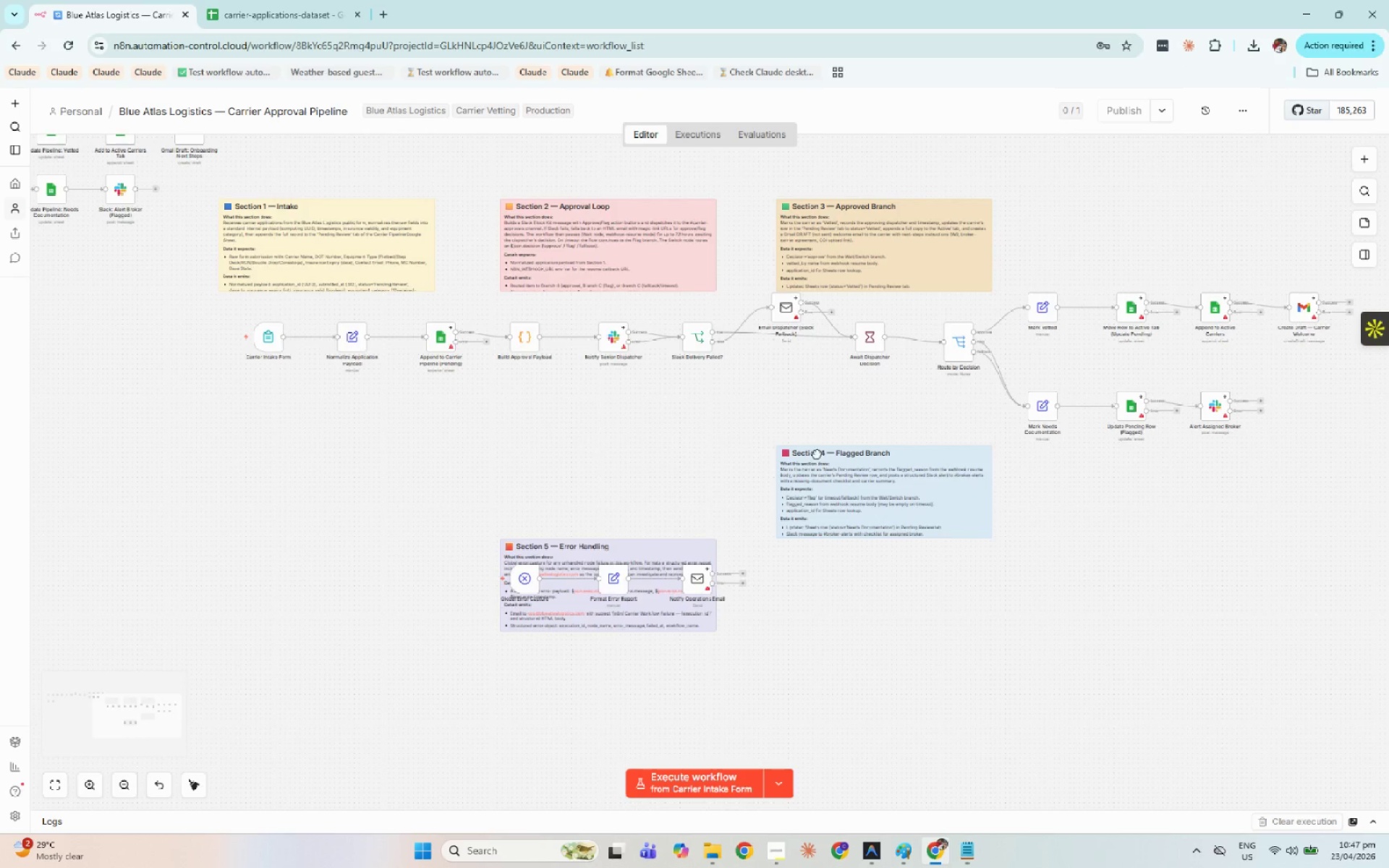 
hold_key(key=Space, duration=0.4)
 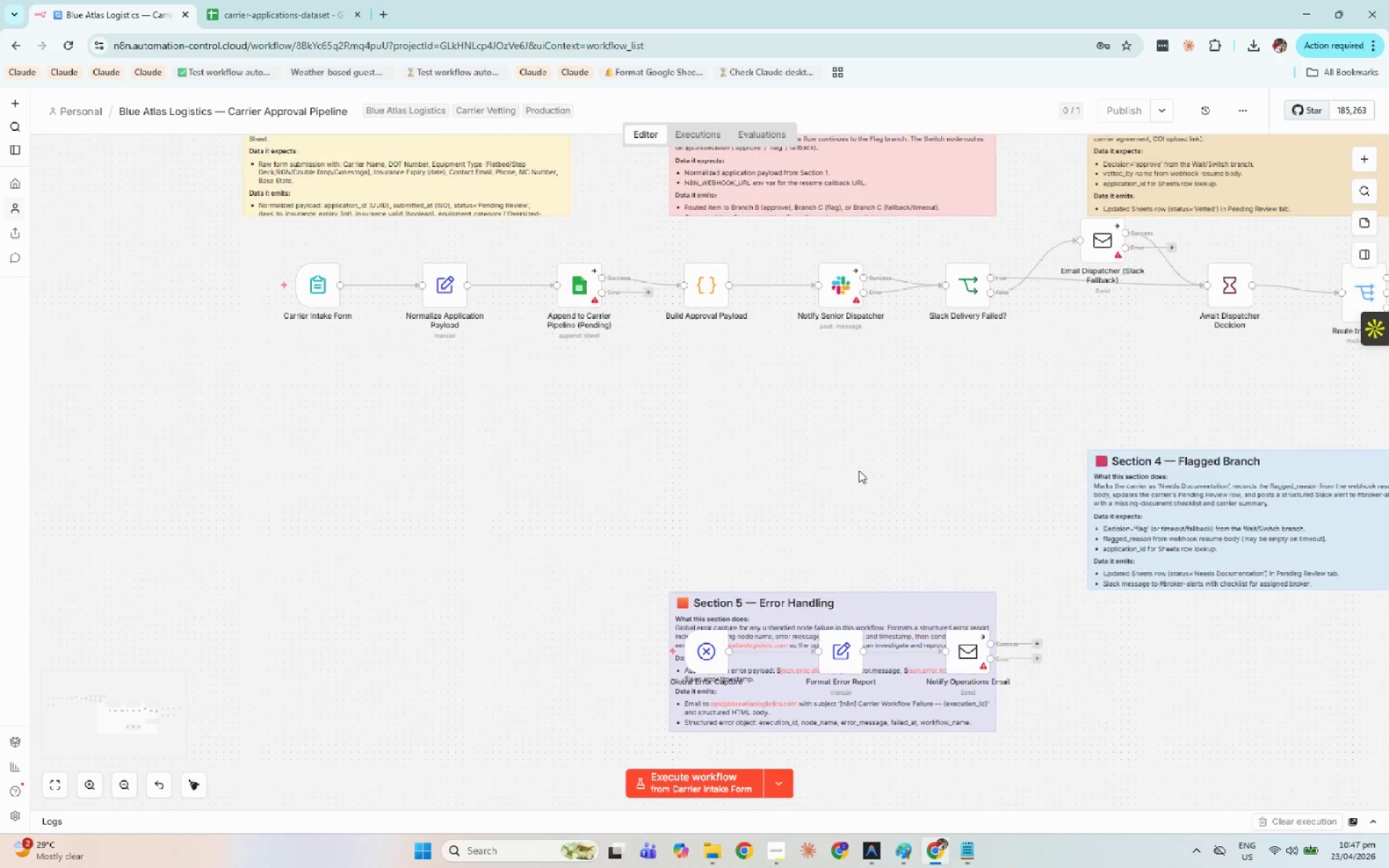 
scroll: coordinate [787, 509], scroll_direction: up, amount: 4.0
 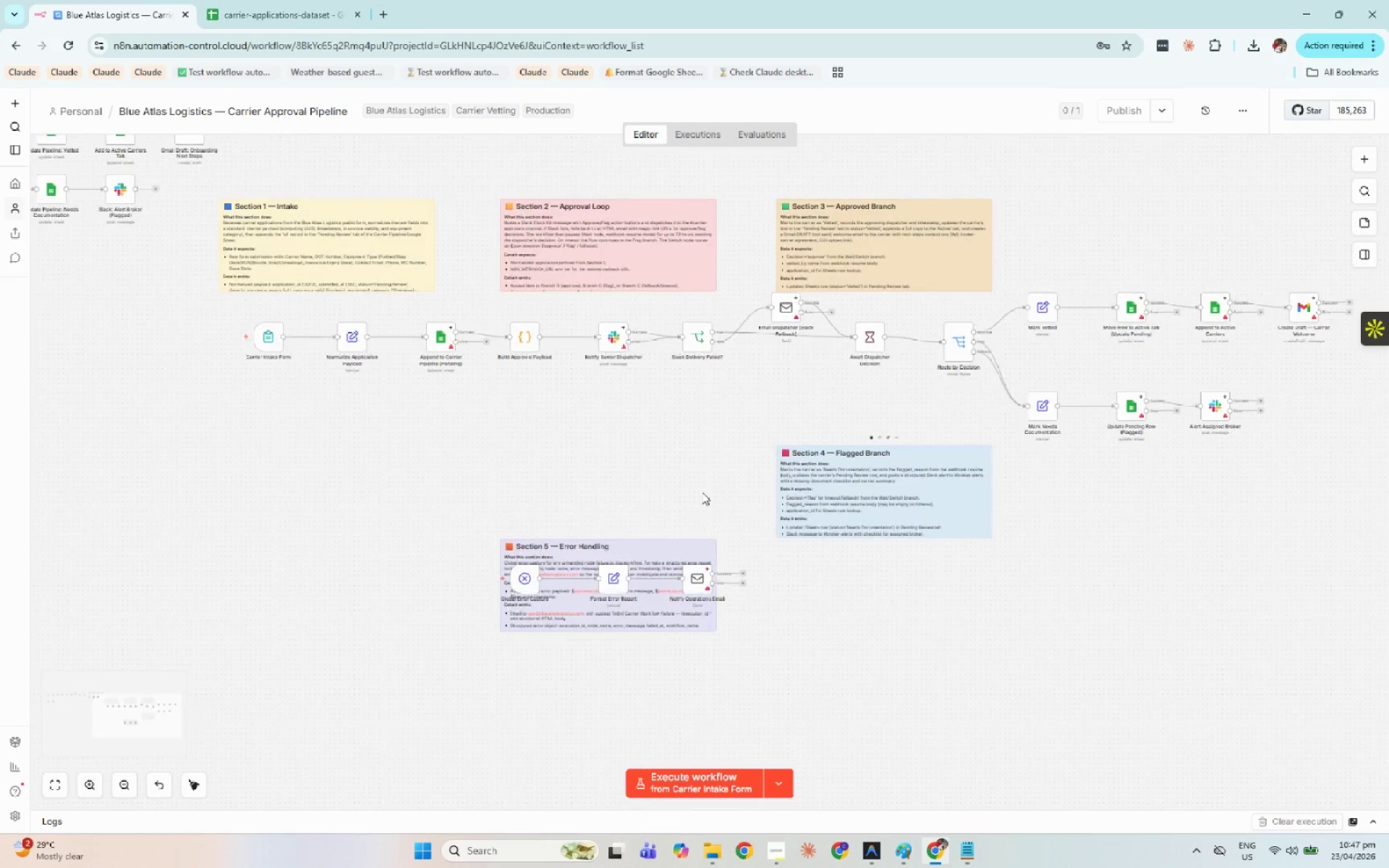 
left_click_drag(start_coordinate=[599, 448], to_coordinate=[817, 454])
 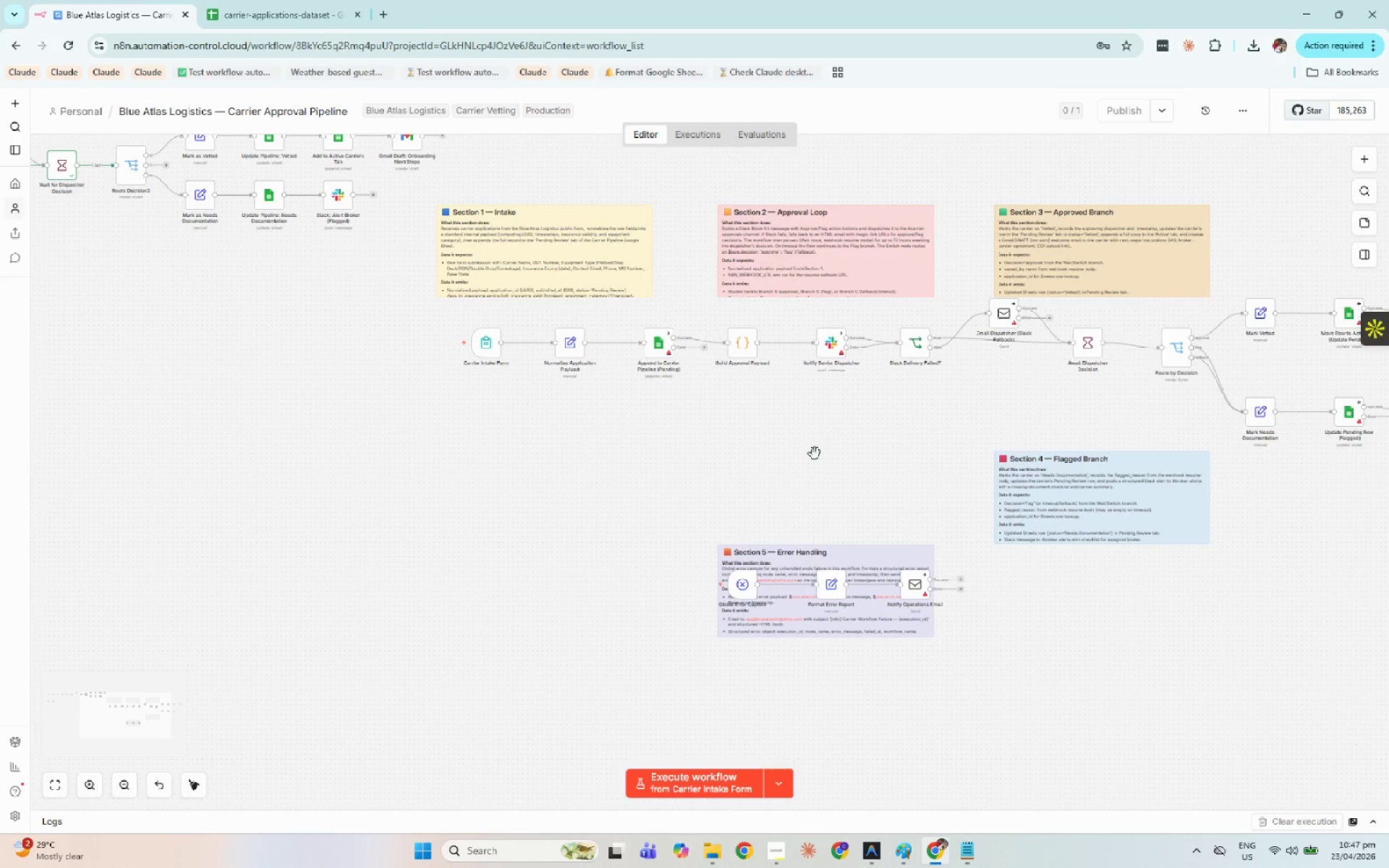 
key(Control+ControlLeft)
 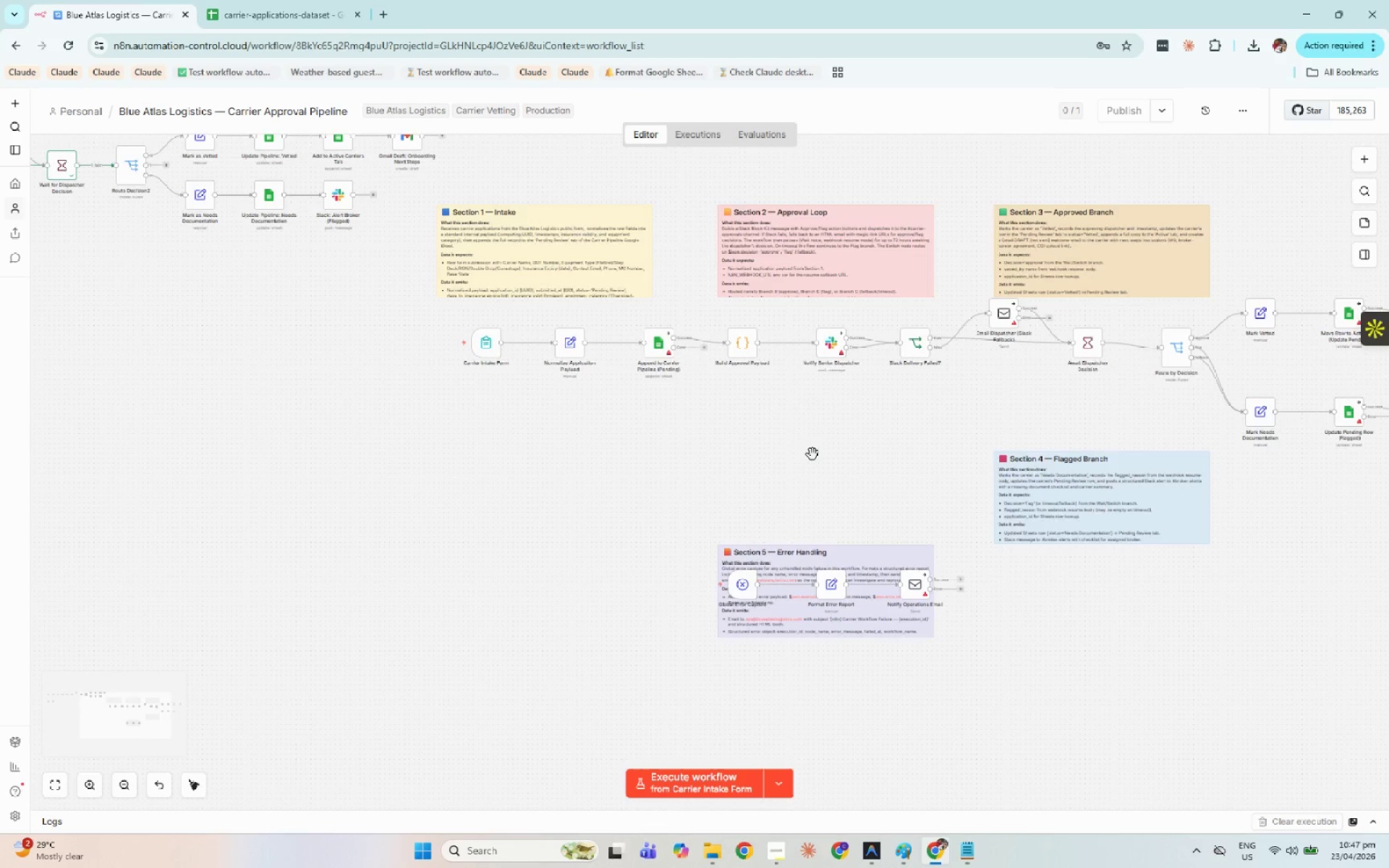 
hold_key(key=Space, duration=0.56)
 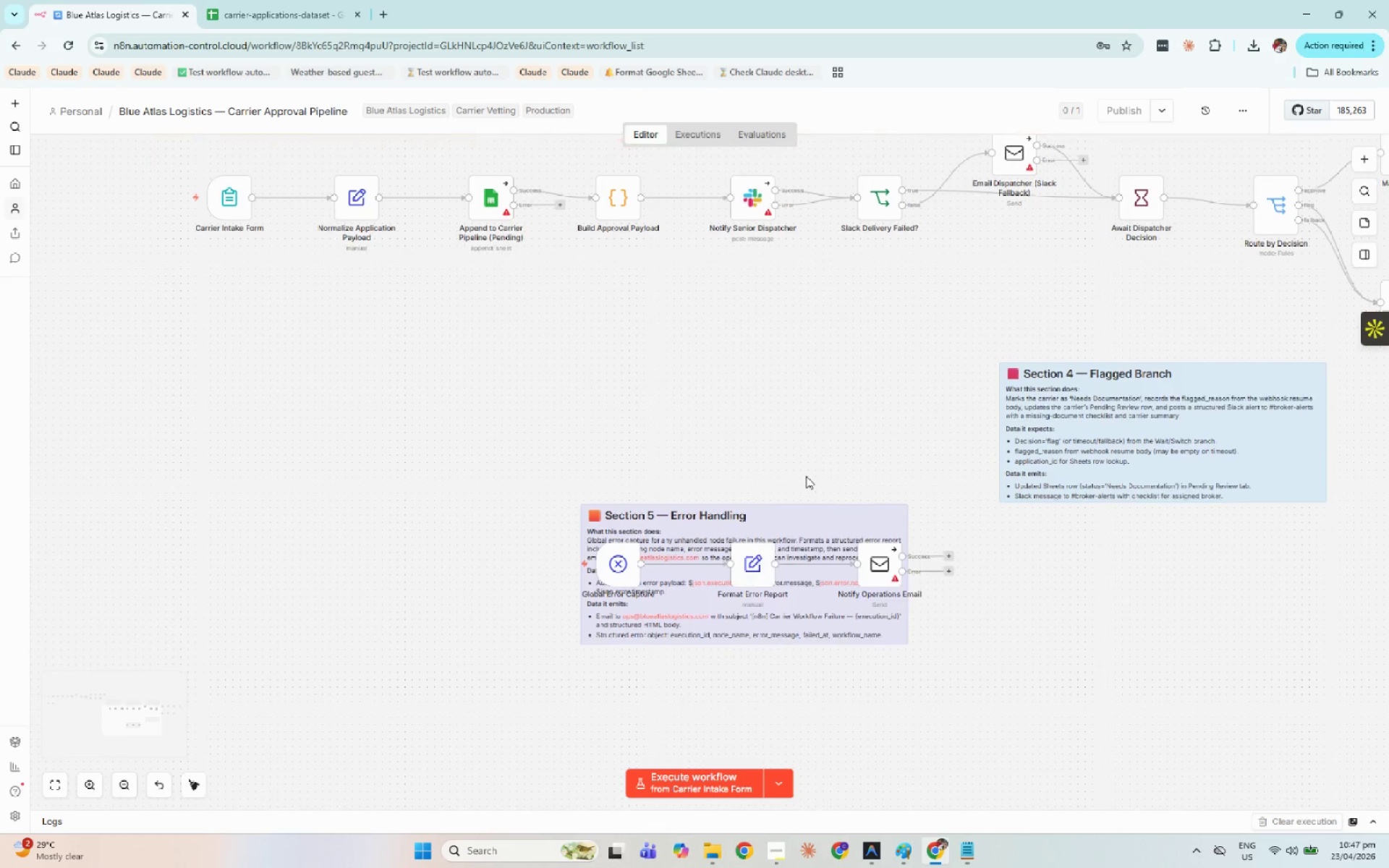 
scroll: coordinate [812, 454], scroll_direction: up, amount: 3.0
 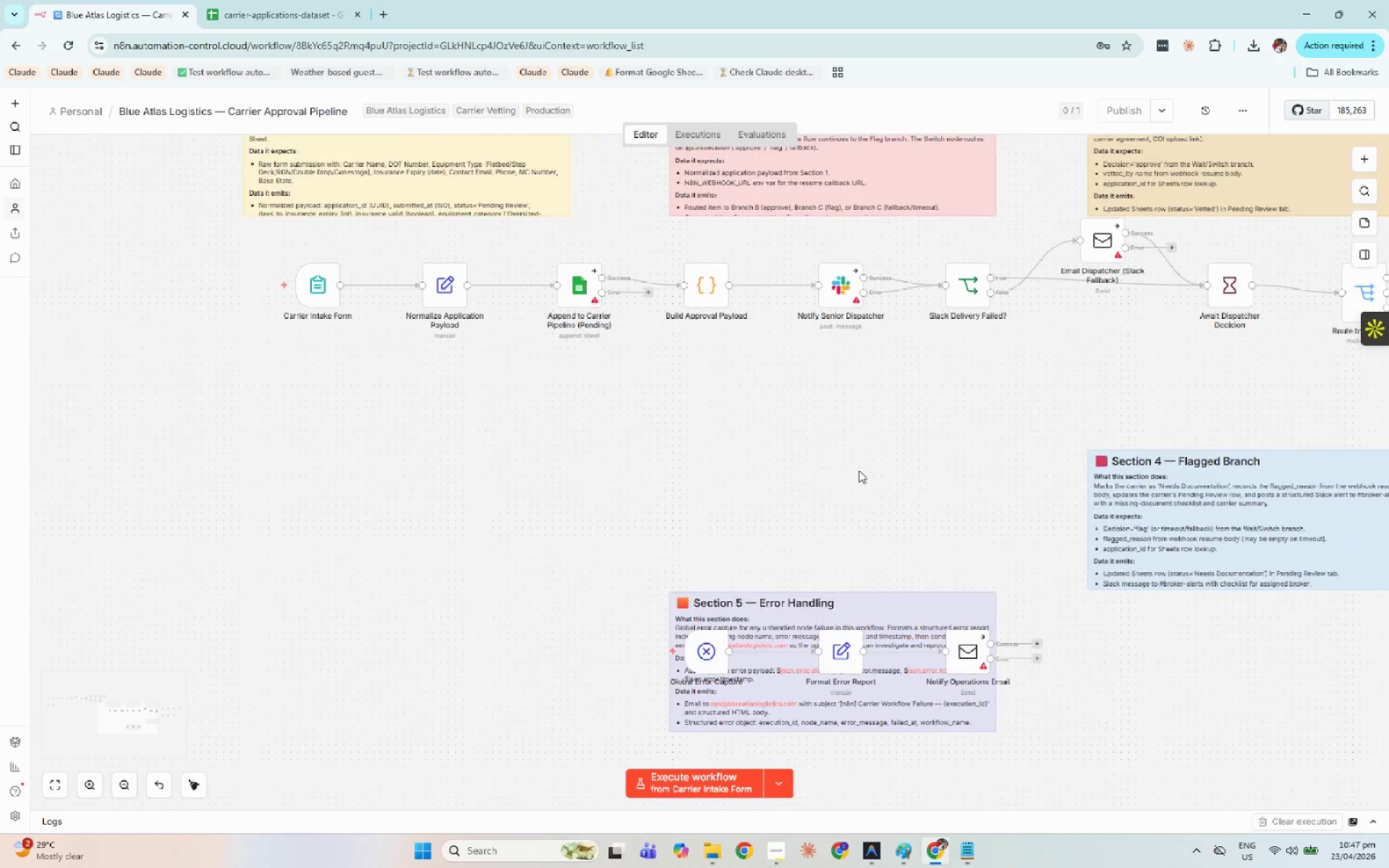 
left_click_drag(start_coordinate=[870, 475], to_coordinate=[781, 460])
 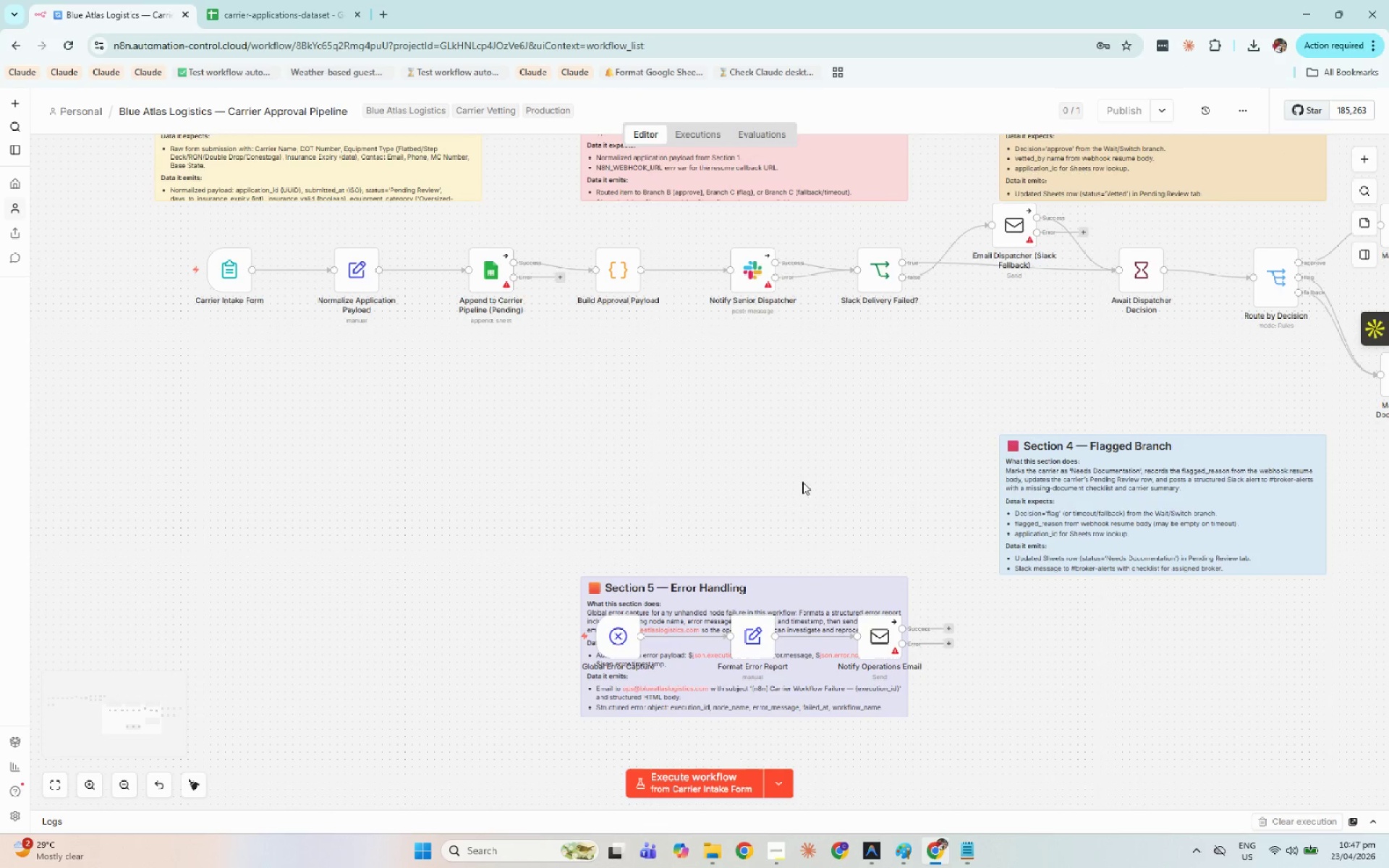 
scroll: coordinate [806, 476], scroll_direction: down, amount: 2.0
 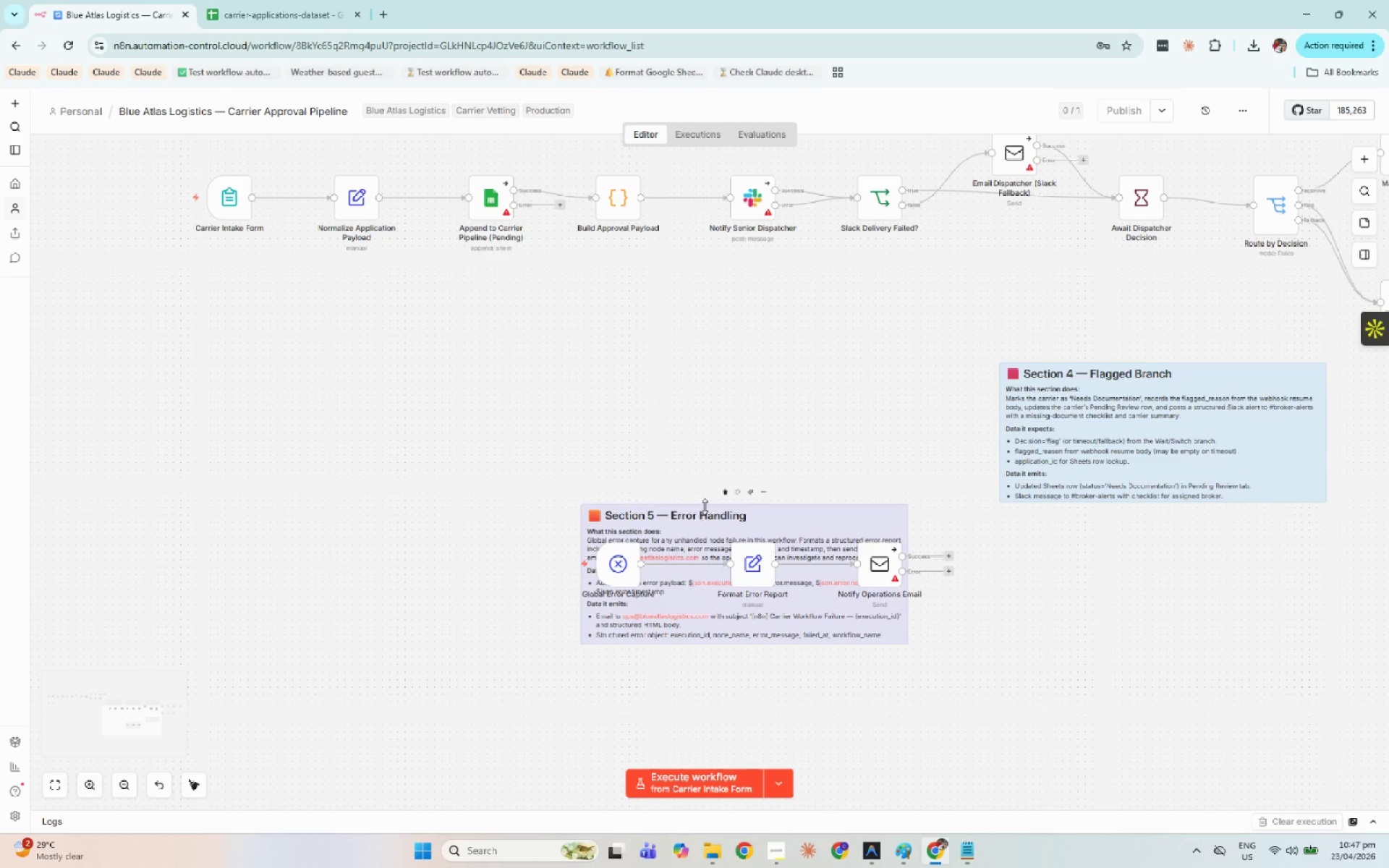 
left_click_drag(start_coordinate=[705, 519], to_coordinate=[549, 446])
 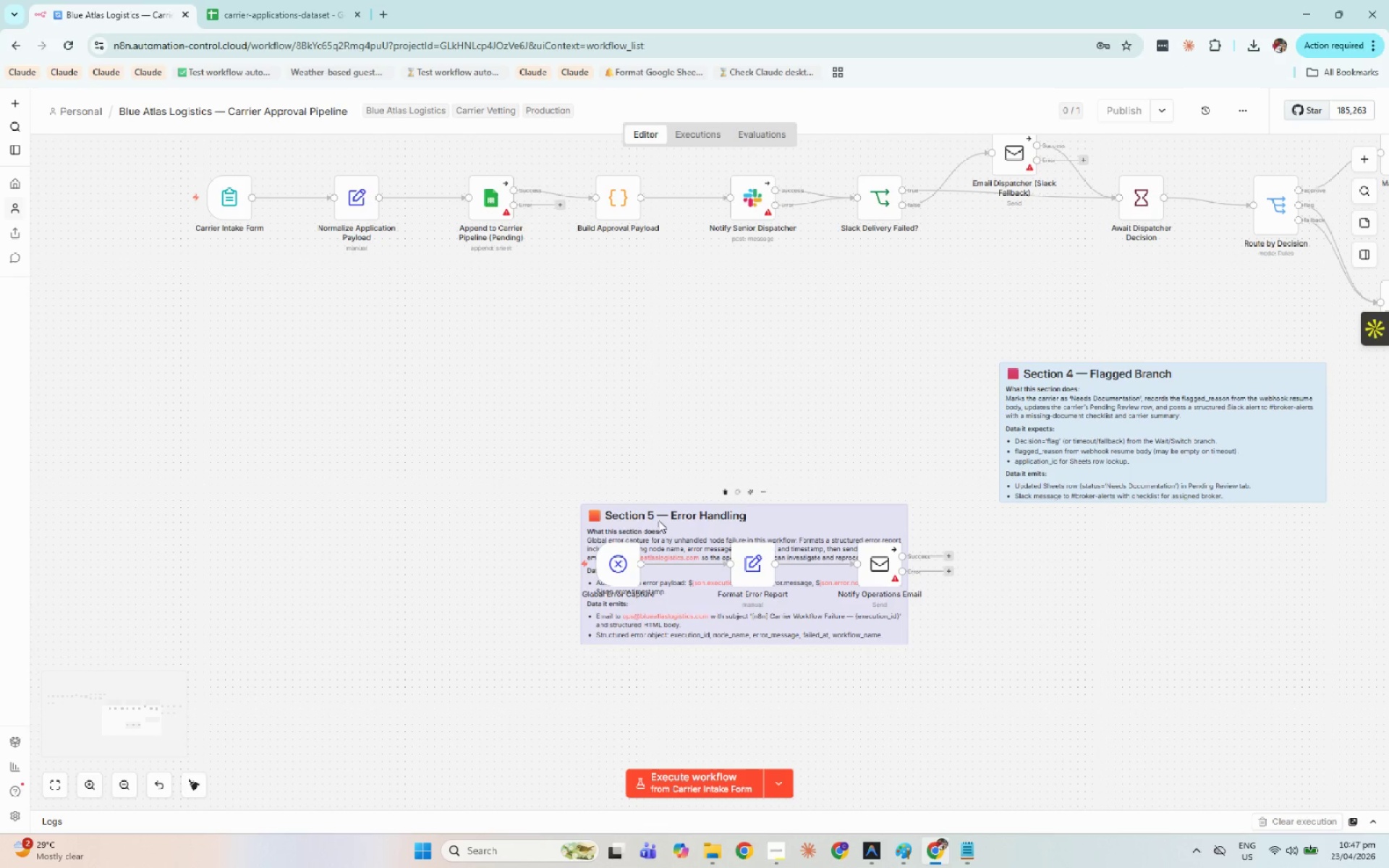 
left_click_drag(start_coordinate=[658, 520], to_coordinate=[454, 467])
 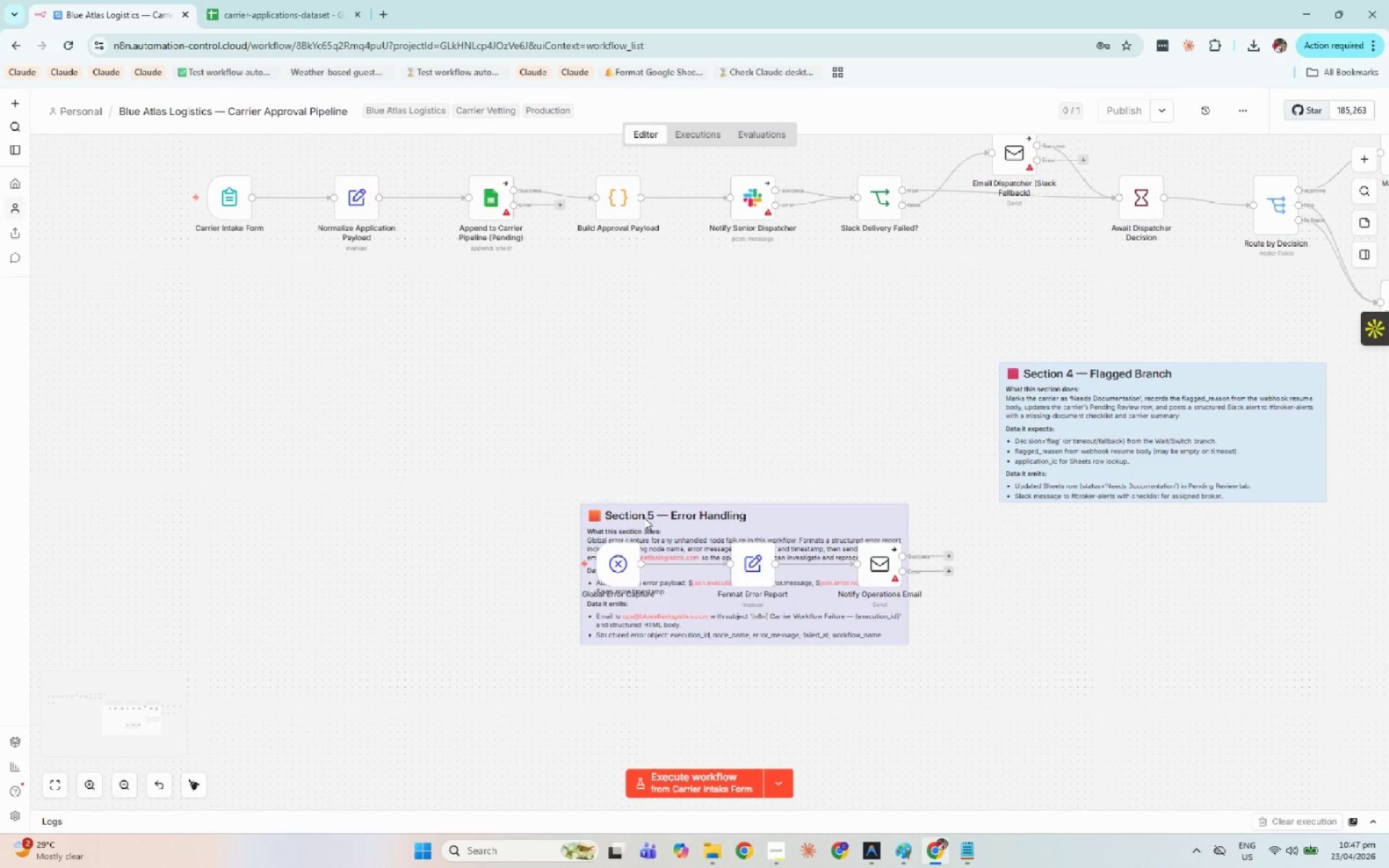 
left_click_drag(start_coordinate=[645, 517], to_coordinate=[352, 506])
 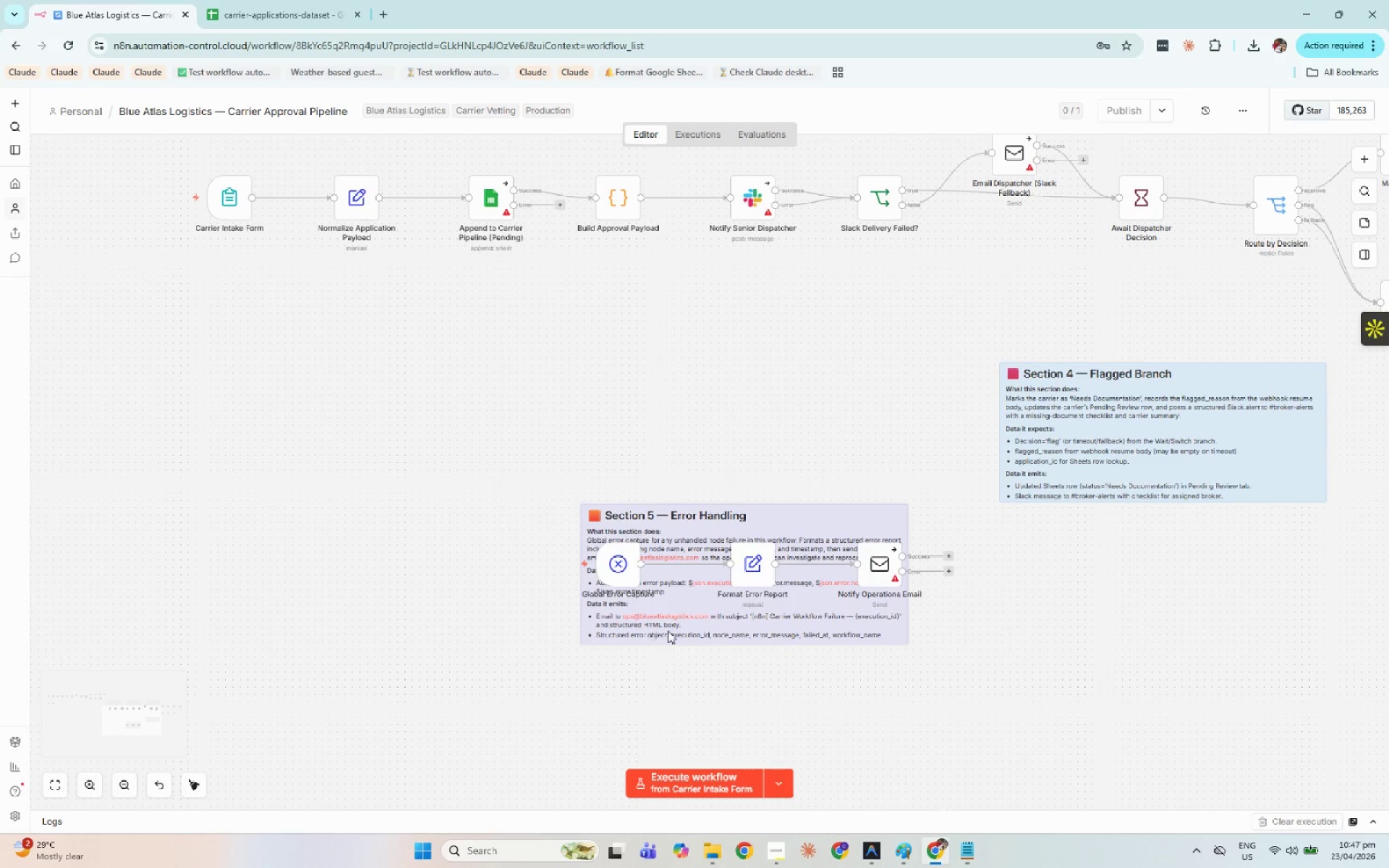 
left_click([676, 631])
 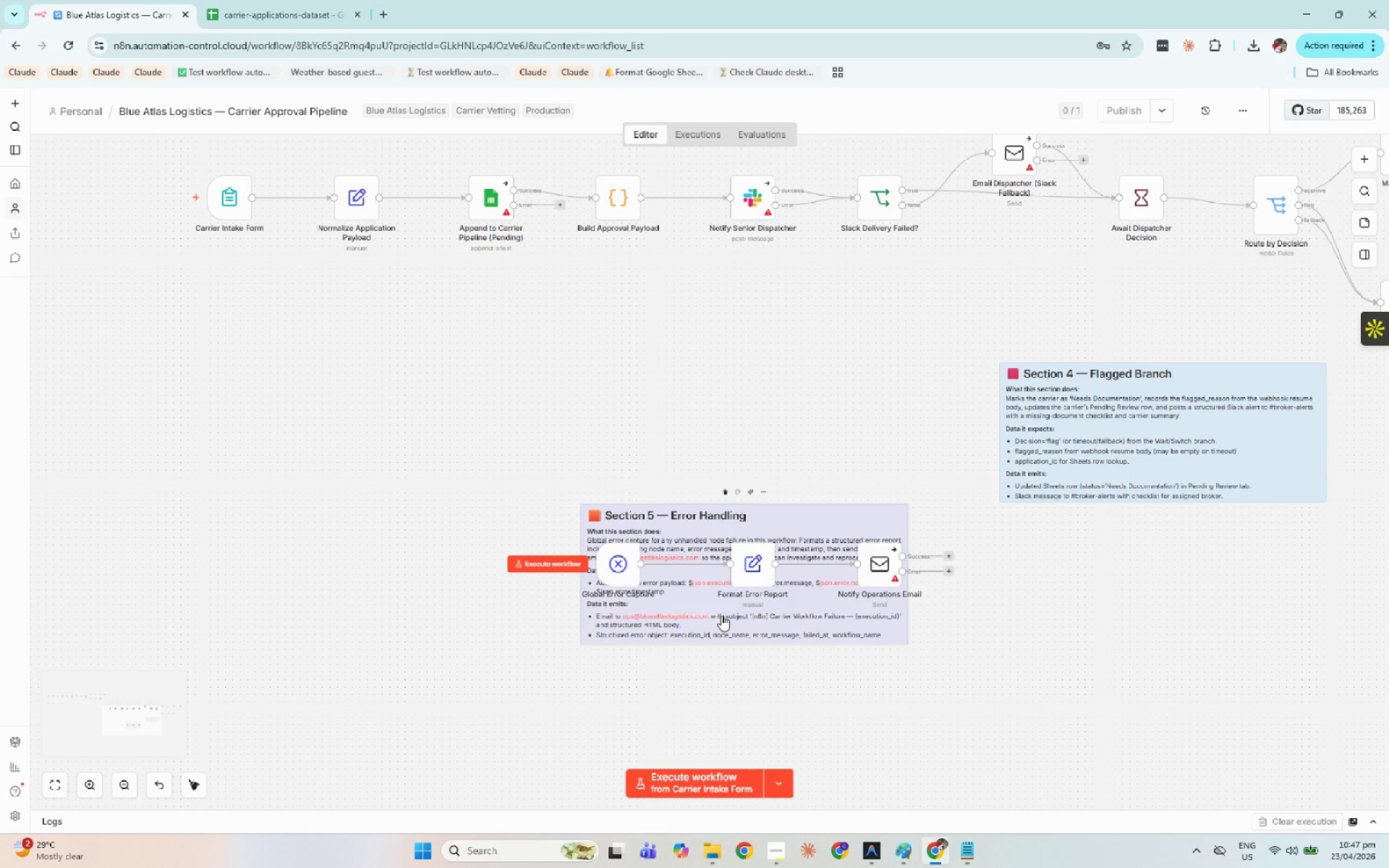 
left_click_drag(start_coordinate=[734, 614], to_coordinate=[746, 646])
 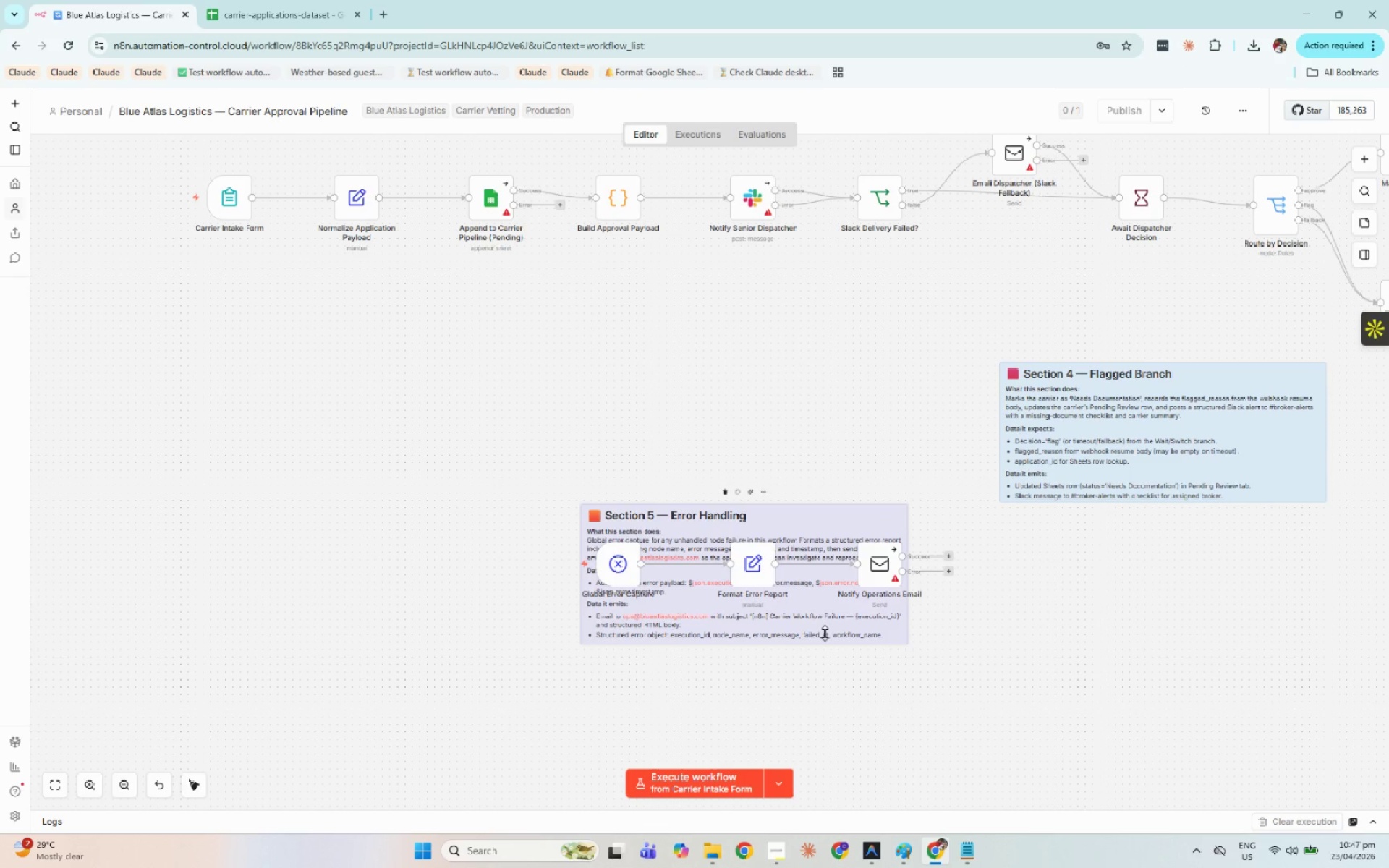 
left_click_drag(start_coordinate=[825, 633], to_coordinate=[817, 665])
 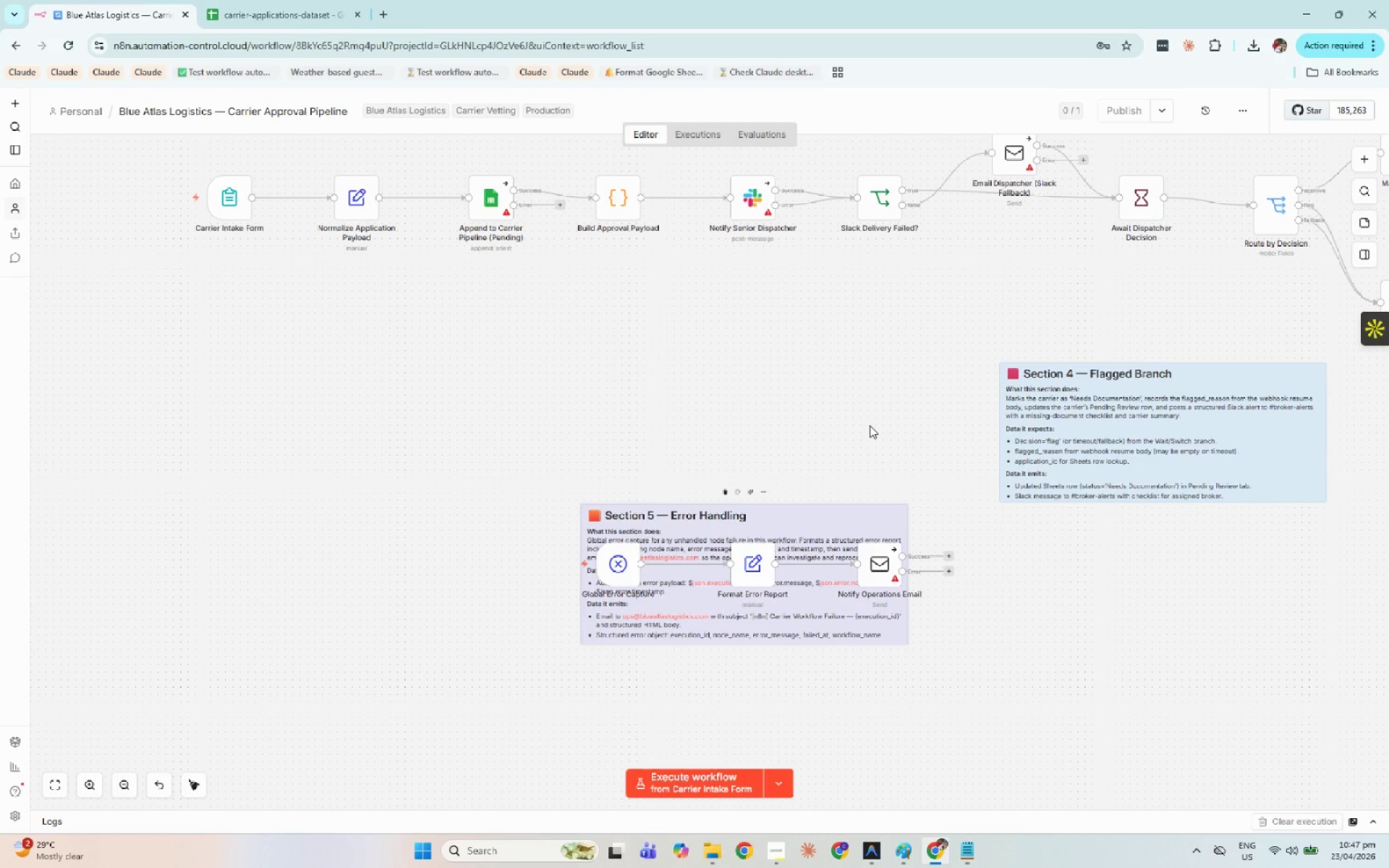 
left_click([870, 425])
 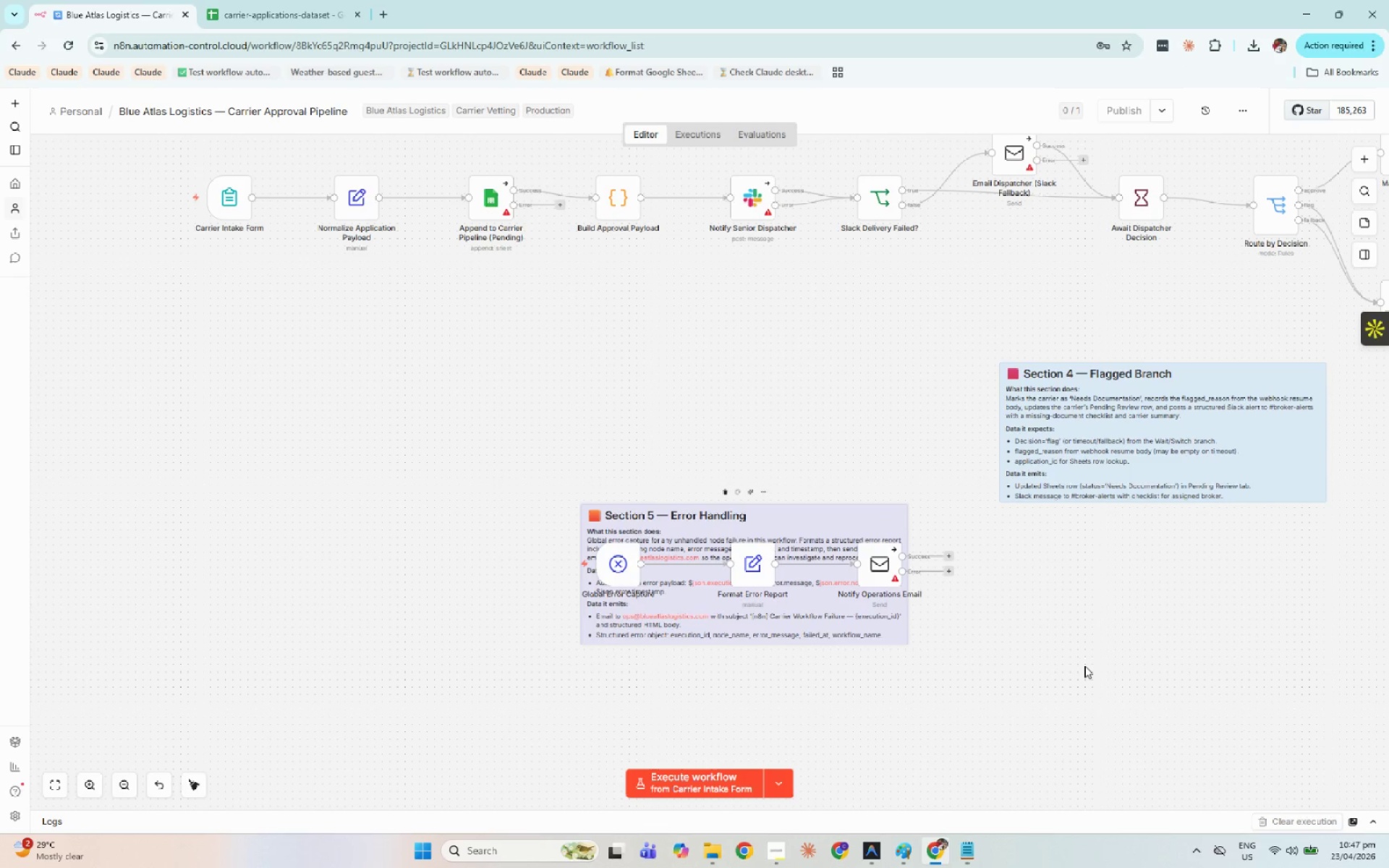 
hold_key(key=ControlLeft, duration=0.36)
scroll: coordinate [1074, 656], scroll_direction: up, amount: 3.0
 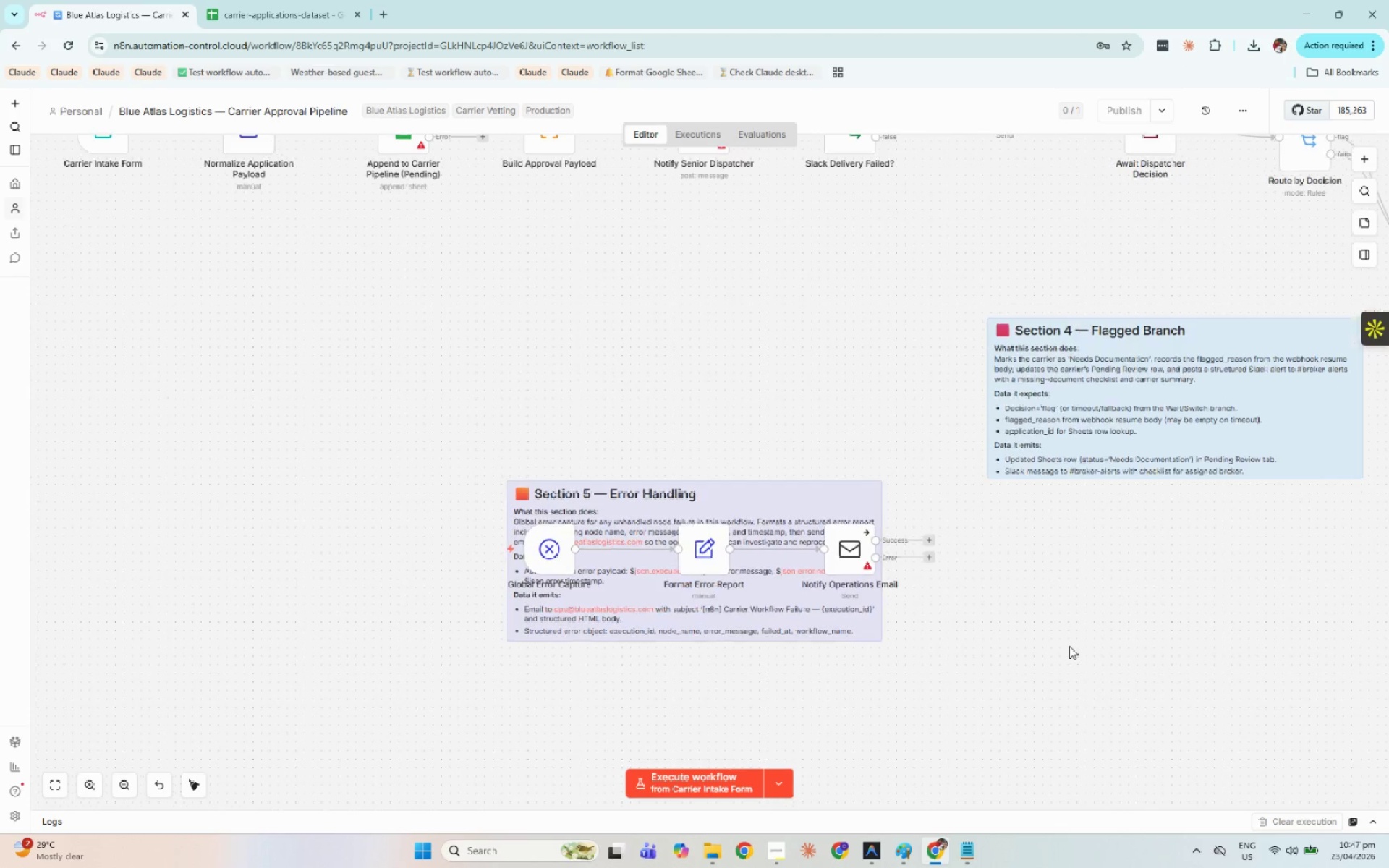 
hold_key(key=ControlLeft, duration=0.64)
scroll: coordinate [1069, 646], scroll_direction: up, amount: 5.0
 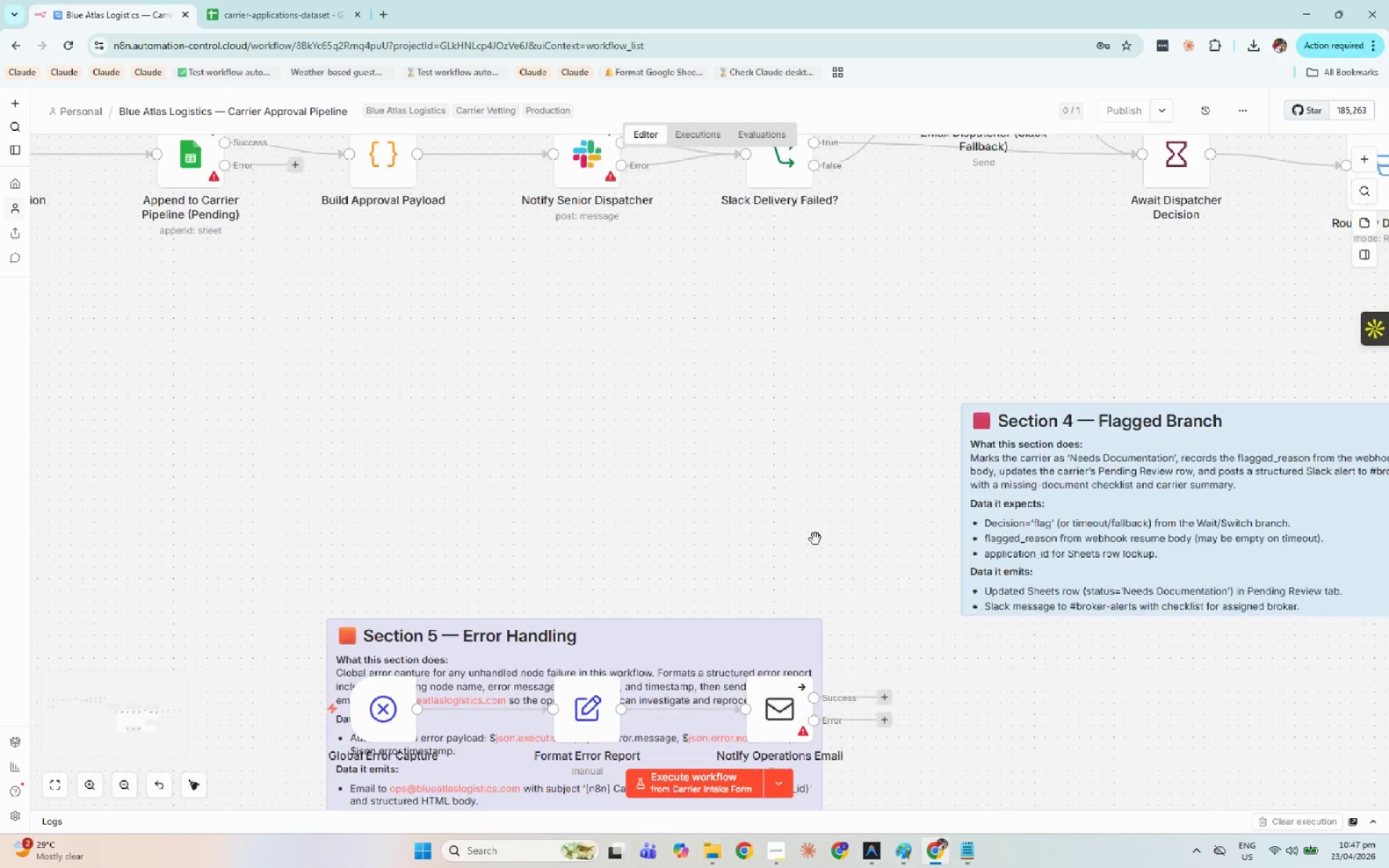 
left_click([964, 843])
 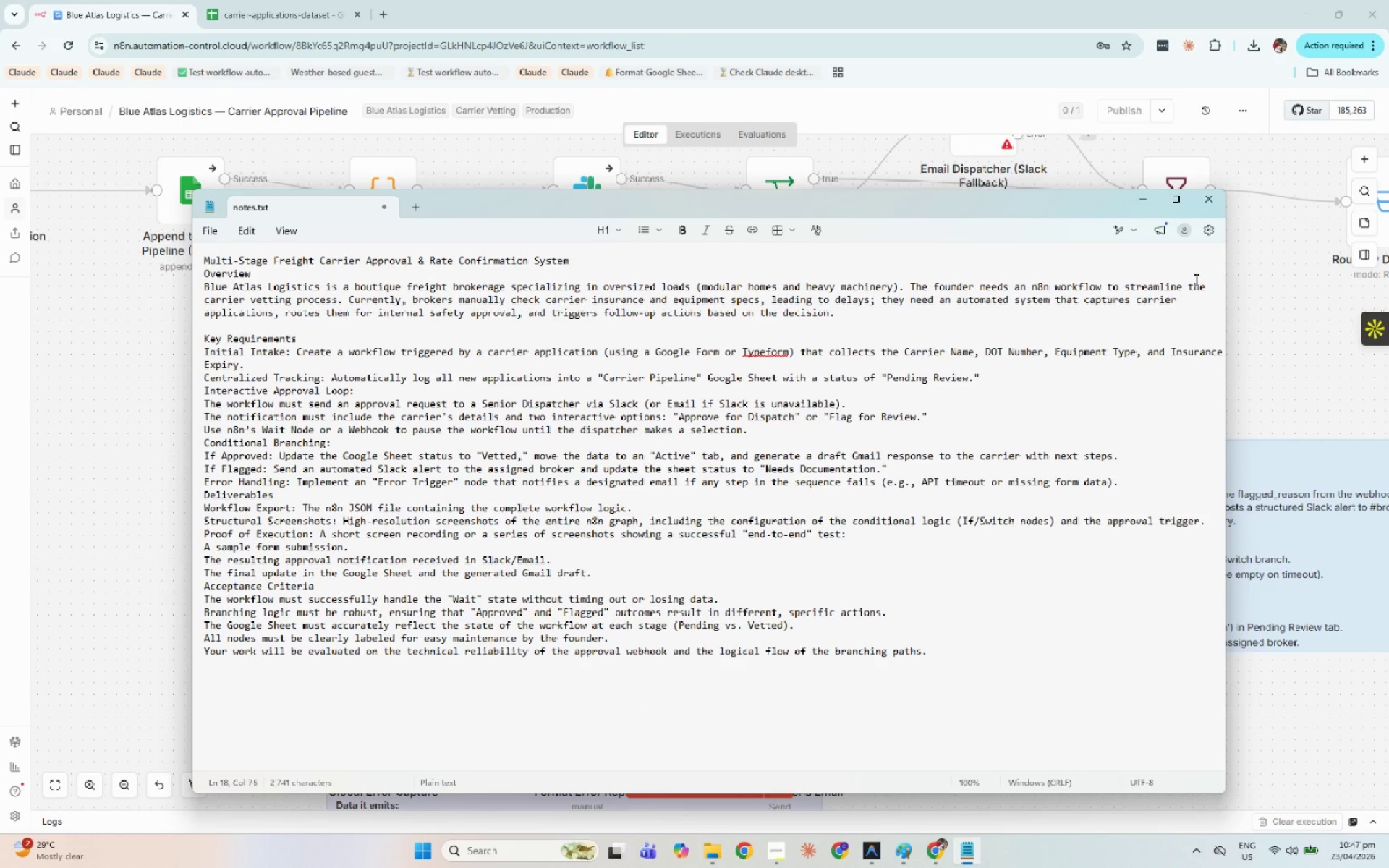 
key(Control+S)
 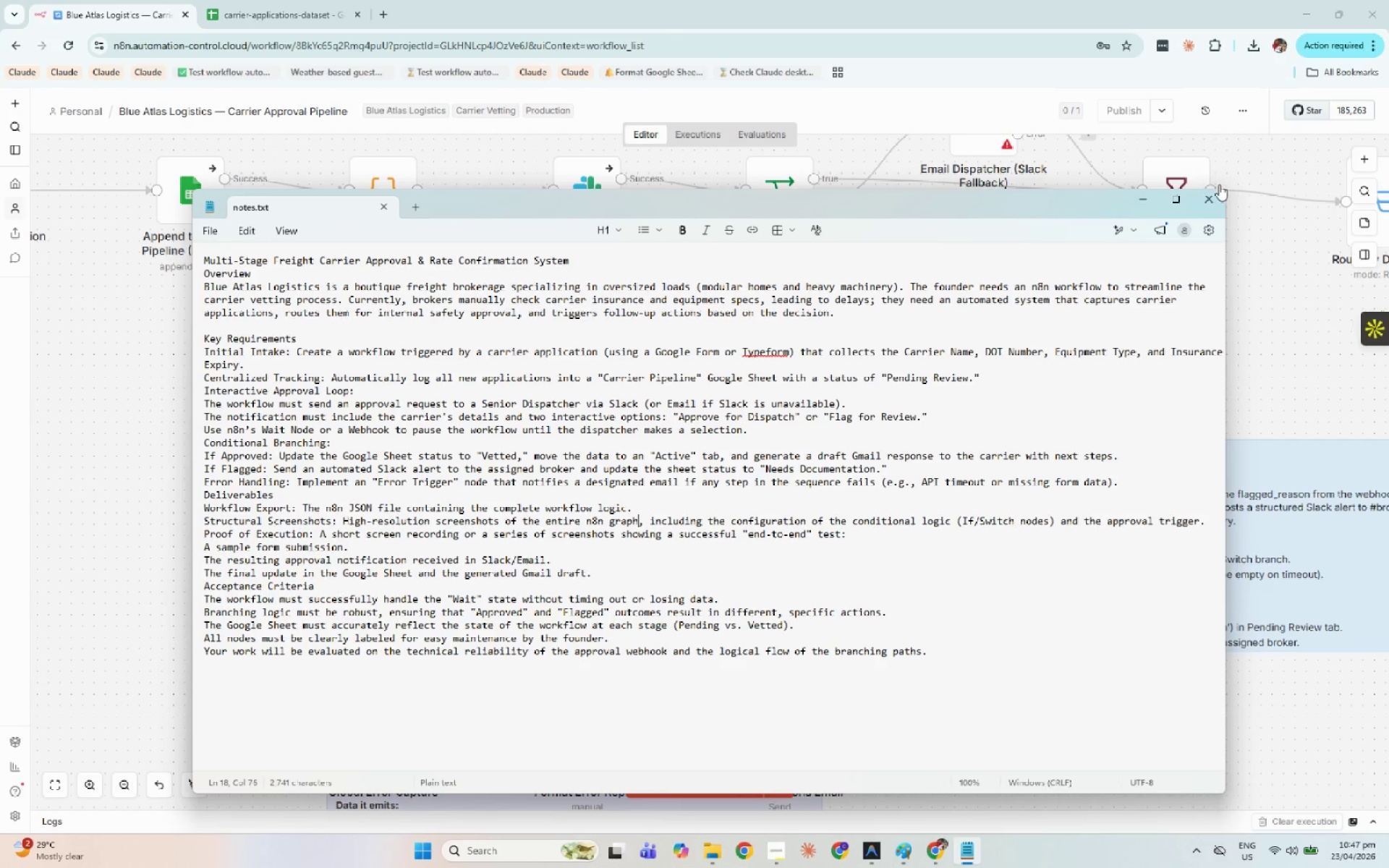 
left_click([1218, 197])
 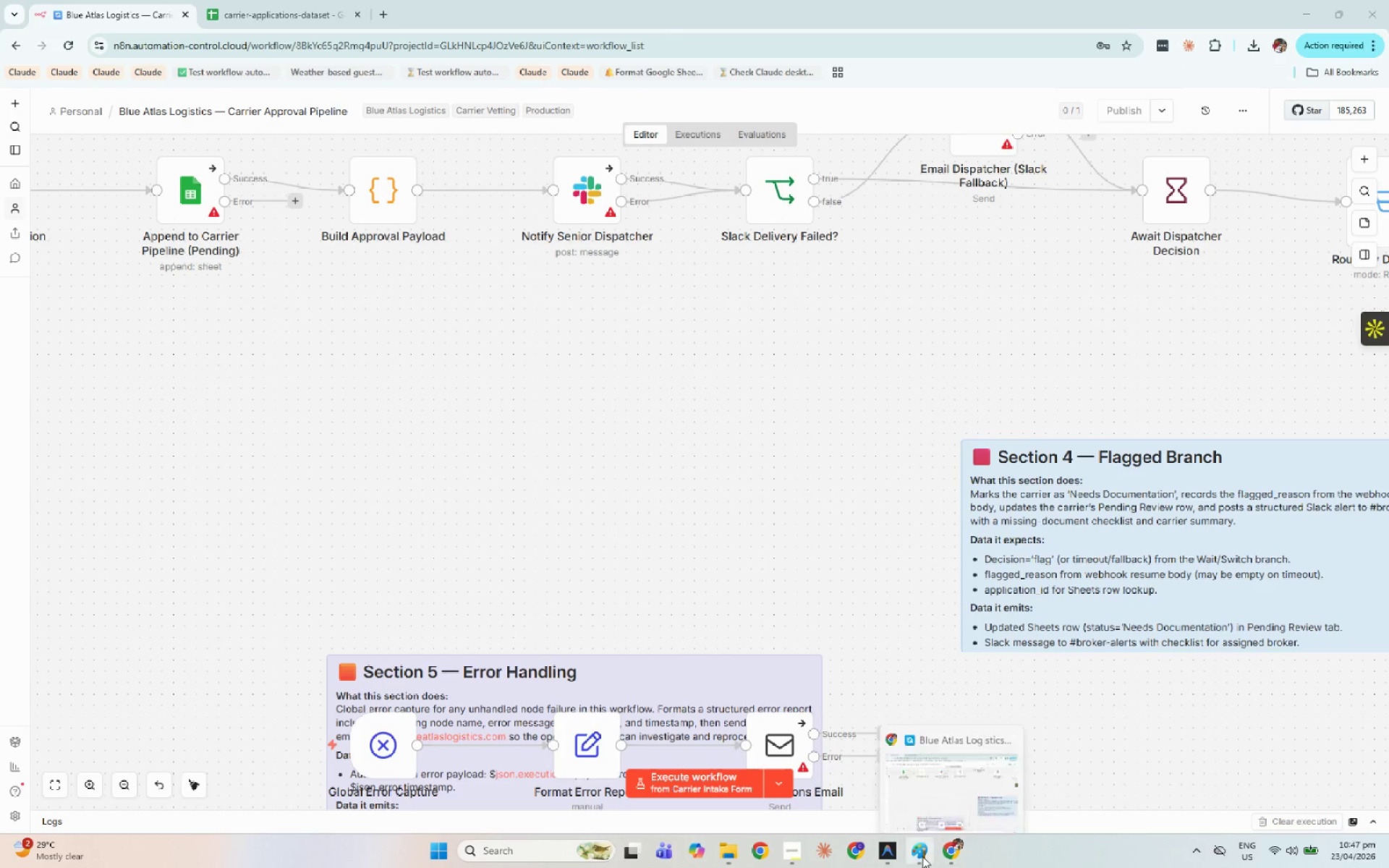 
left_click([922, 856])
 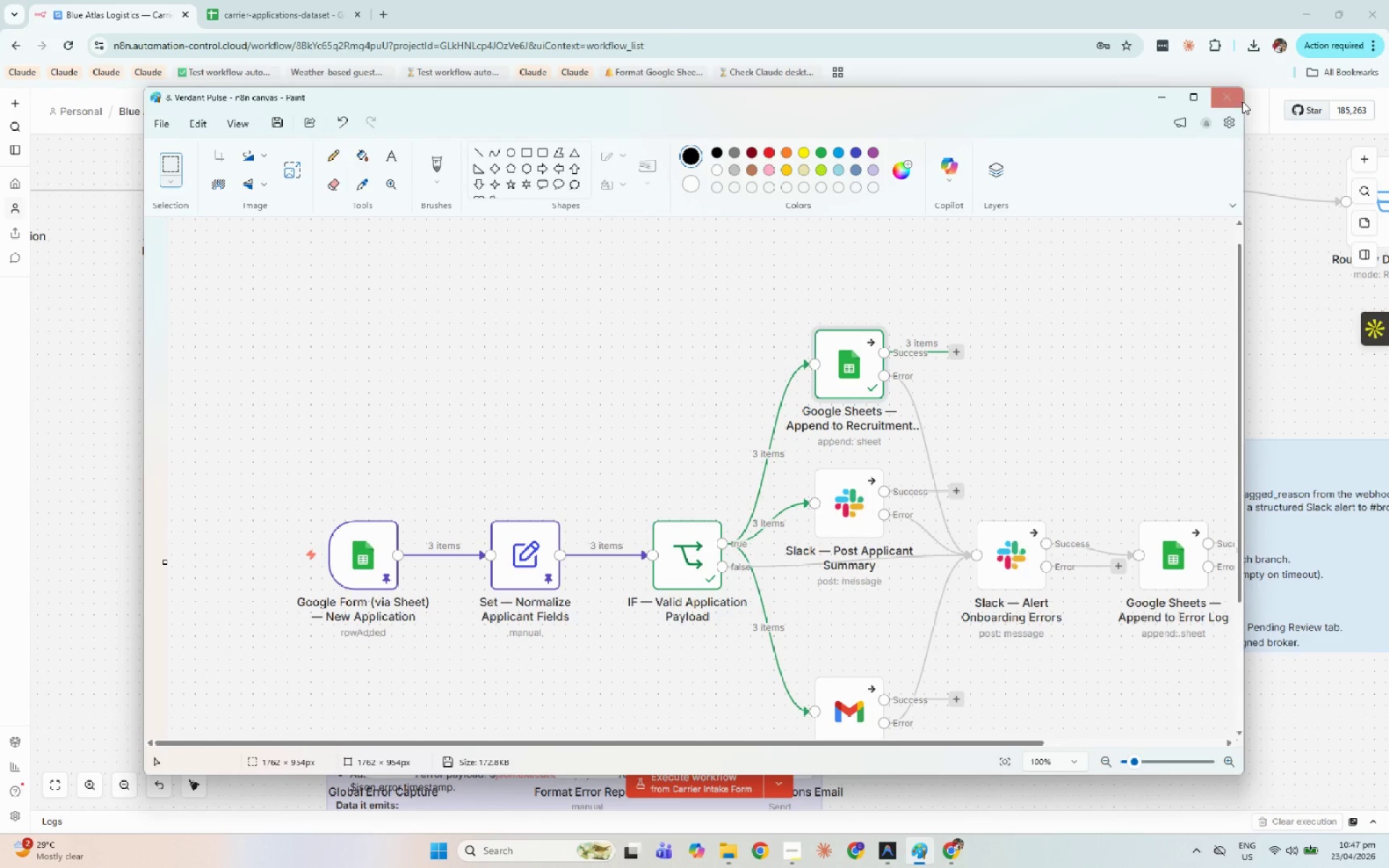 
left_click([1236, 99])
 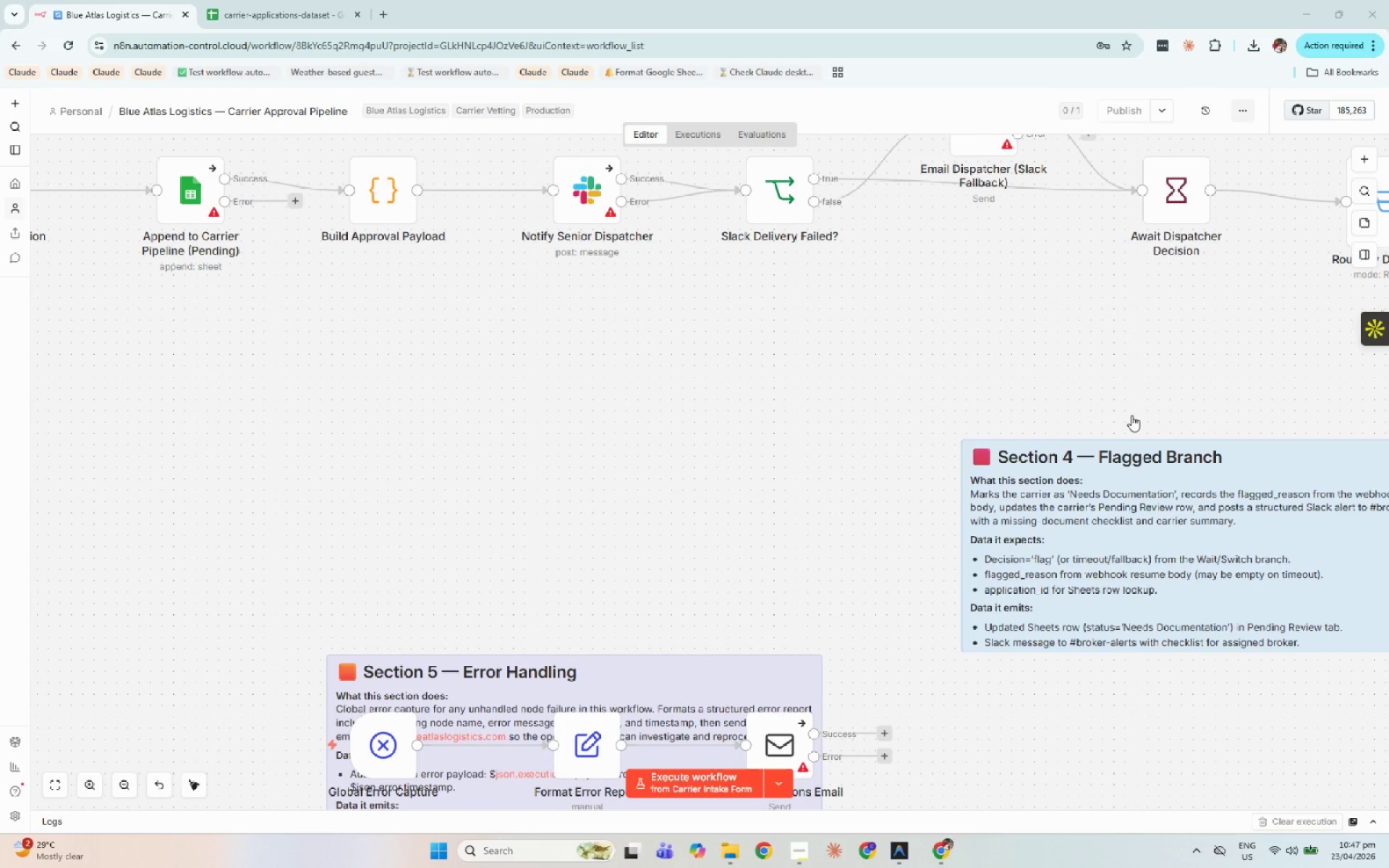 
hold_key(key=Space, duration=0.78)
 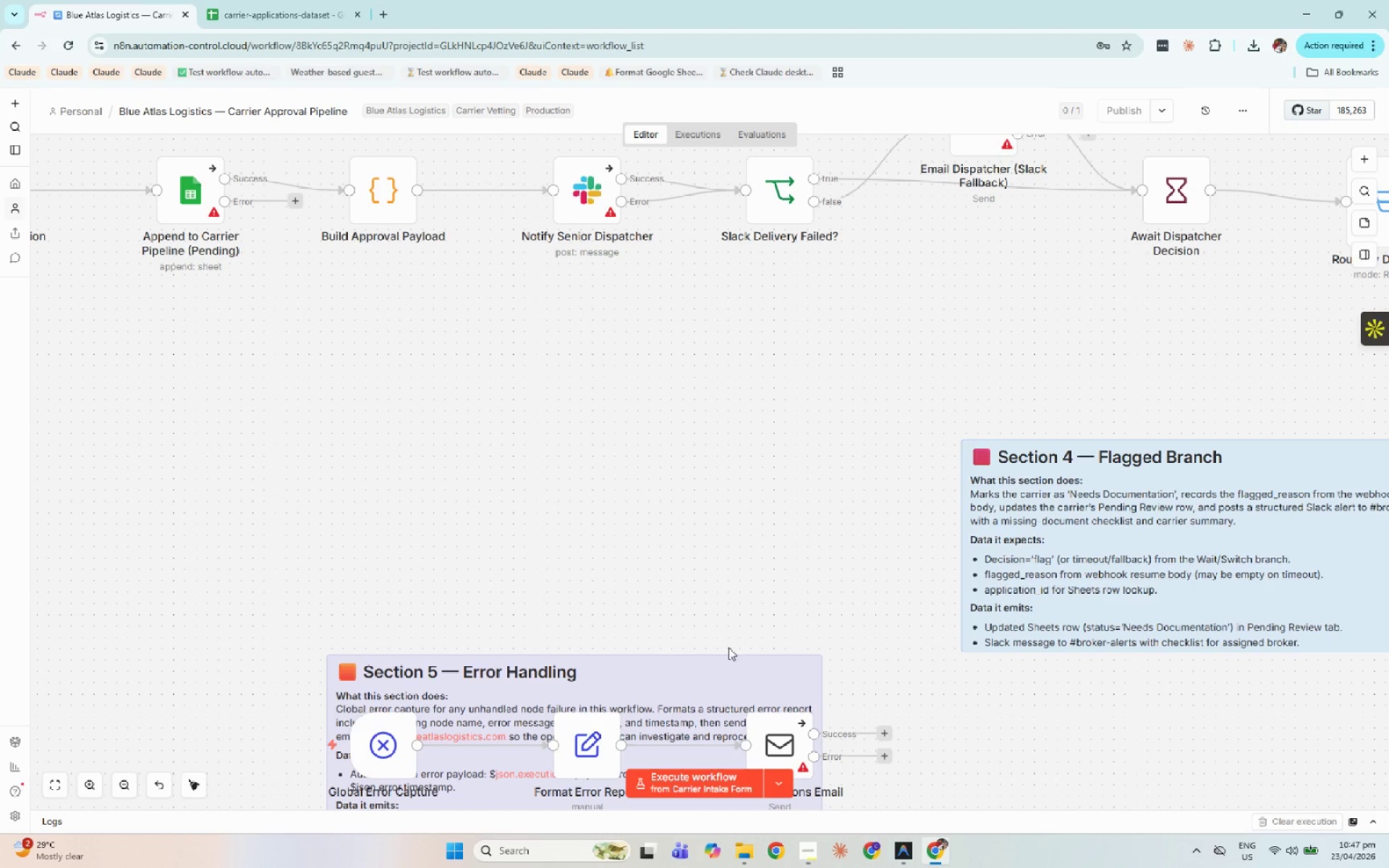 
left_click_drag(start_coordinate=[1151, 378], to_coordinate=[942, 352])
 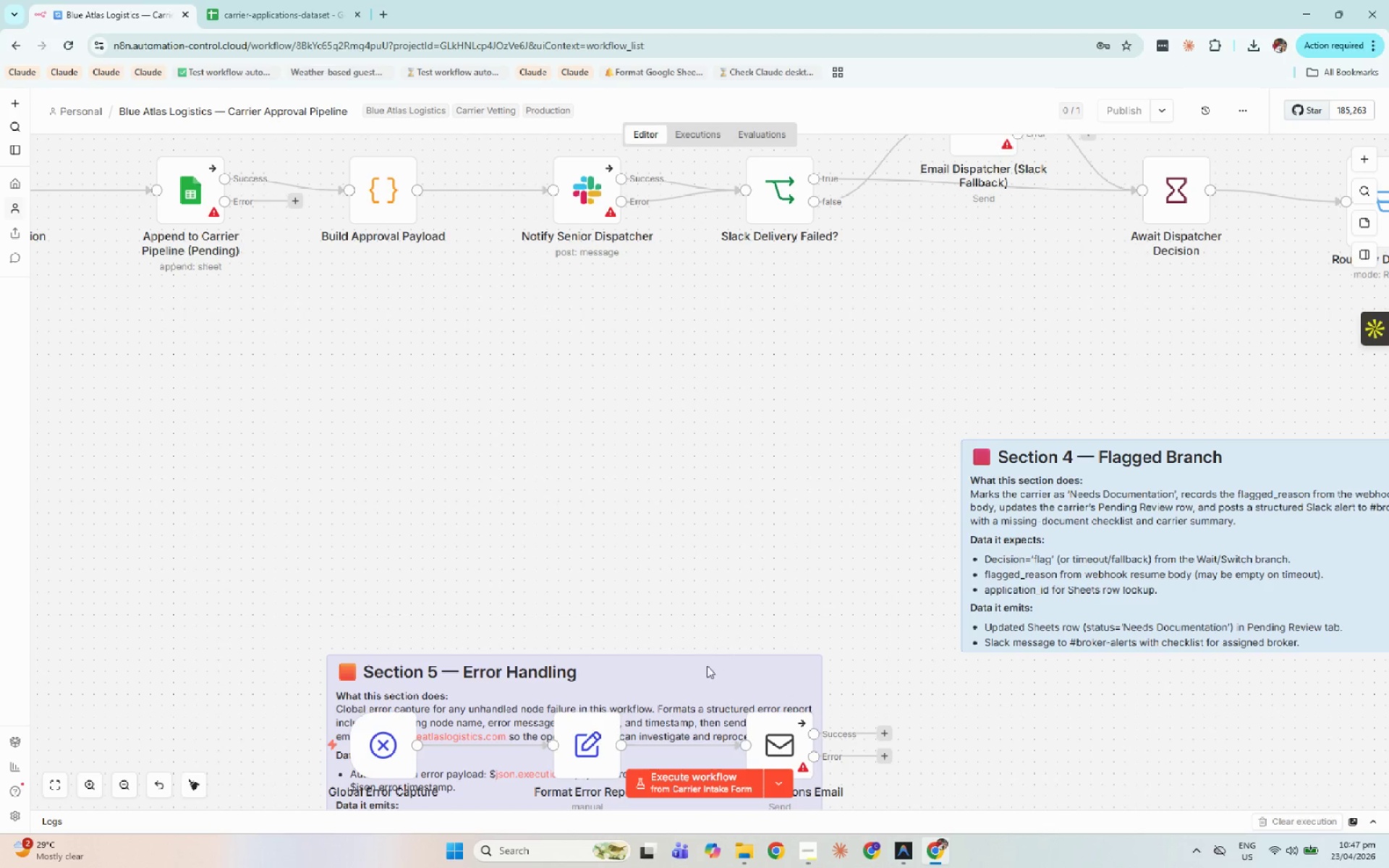 
left_click_drag(start_coordinate=[702, 678], to_coordinate=[723, 474])
 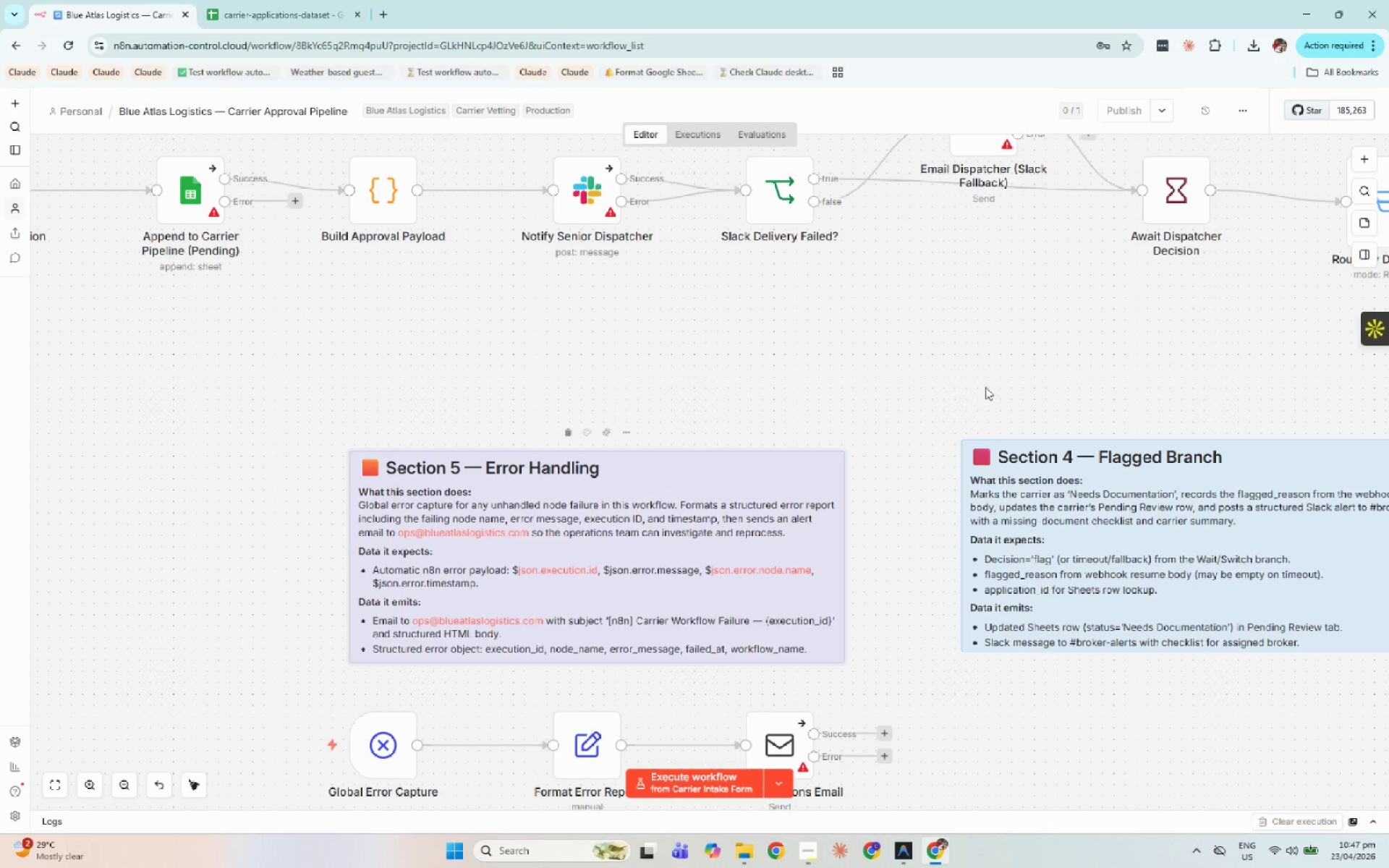 
hold_key(key=Space, duration=1.5)
 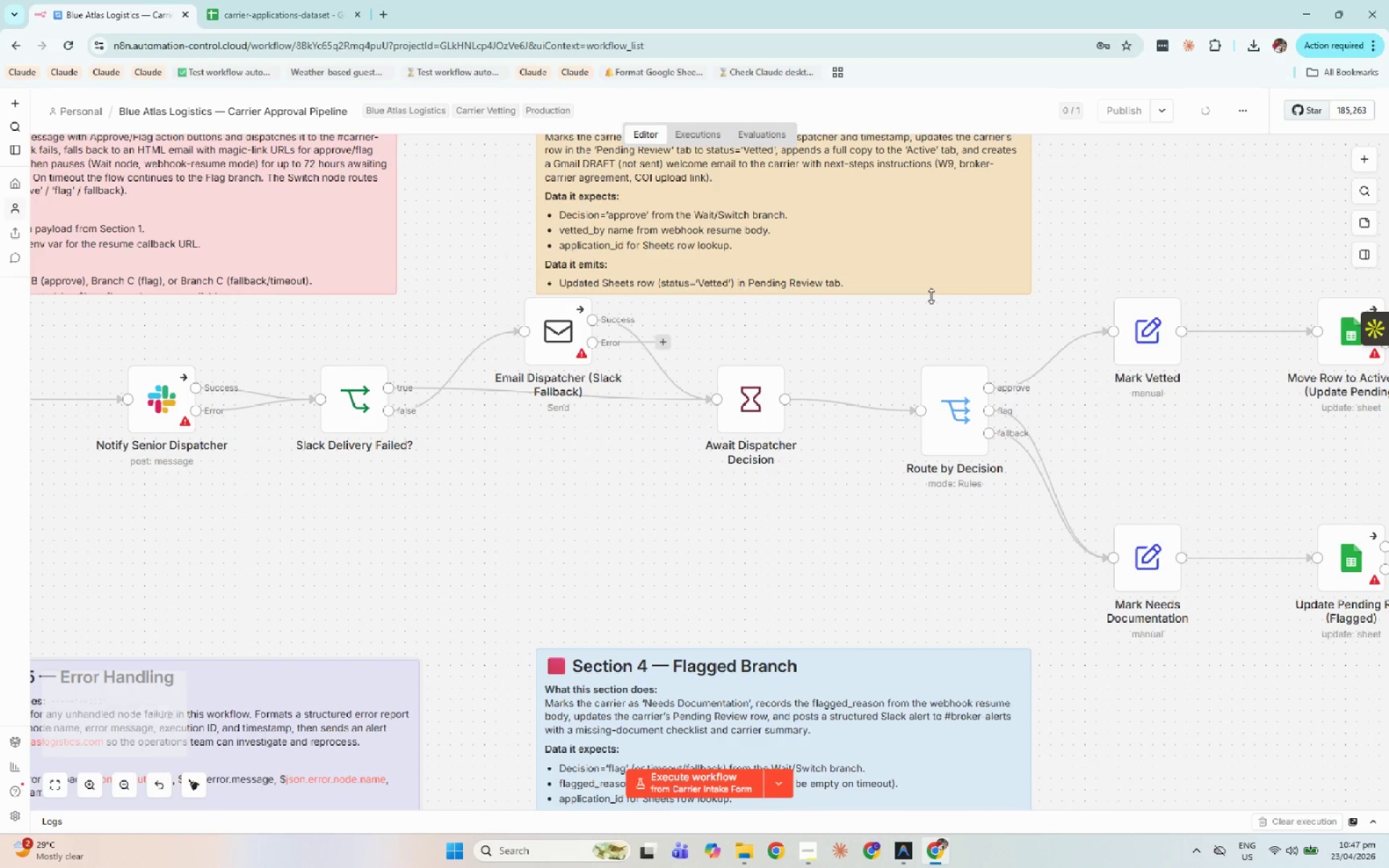 
left_click_drag(start_coordinate=[1103, 292], to_coordinate=[677, 501])
 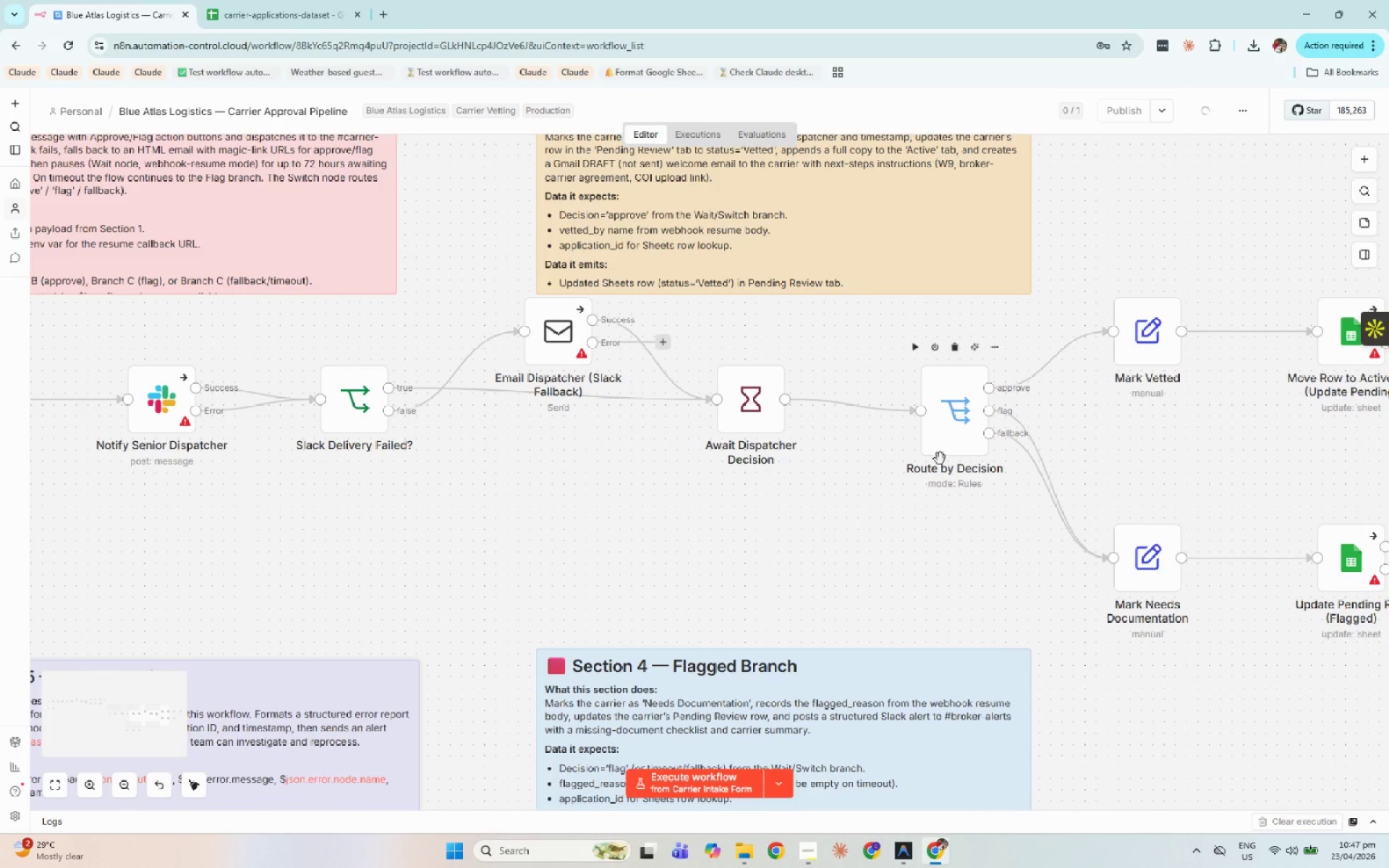 
key(Space)
 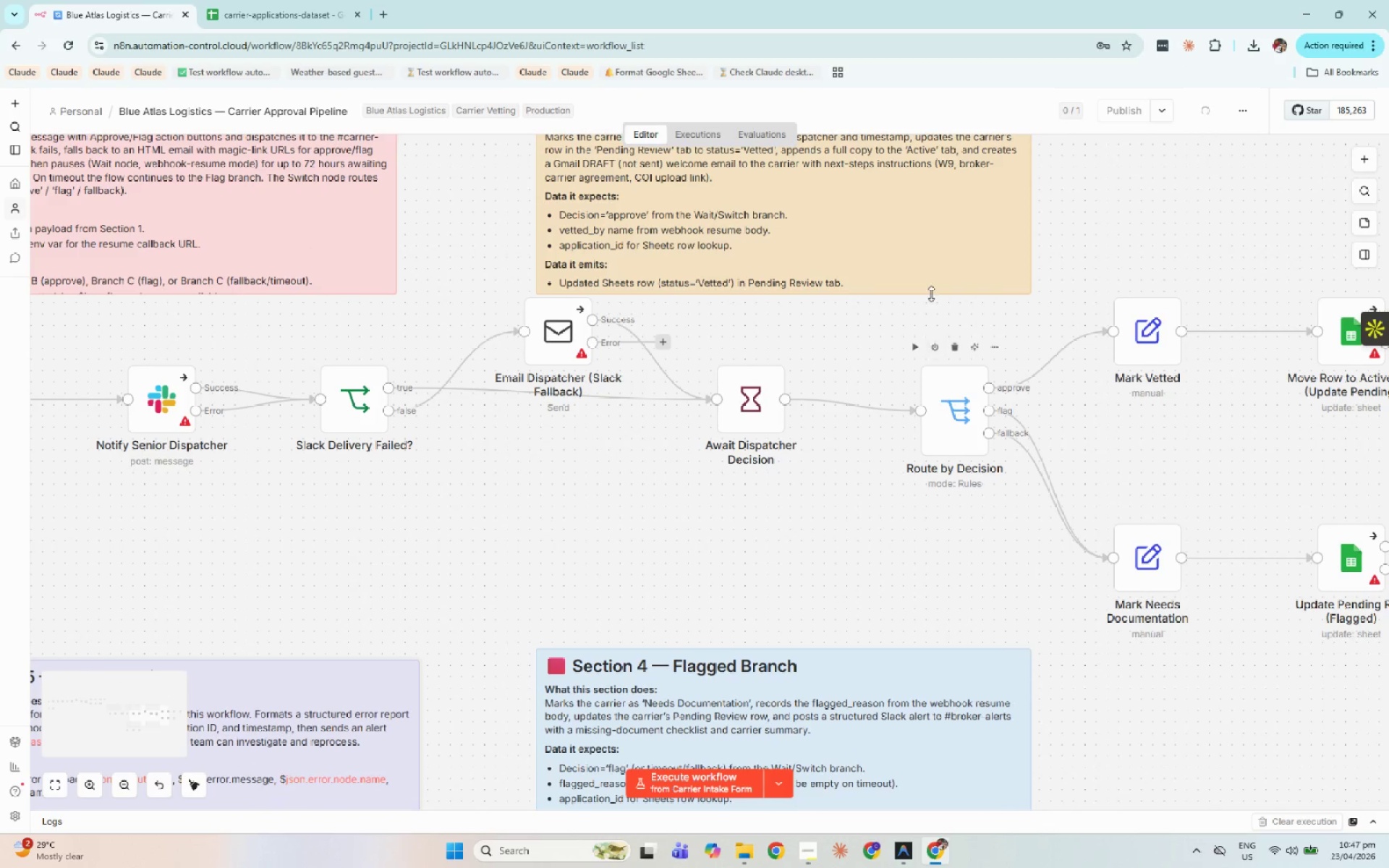 
key(Space)
 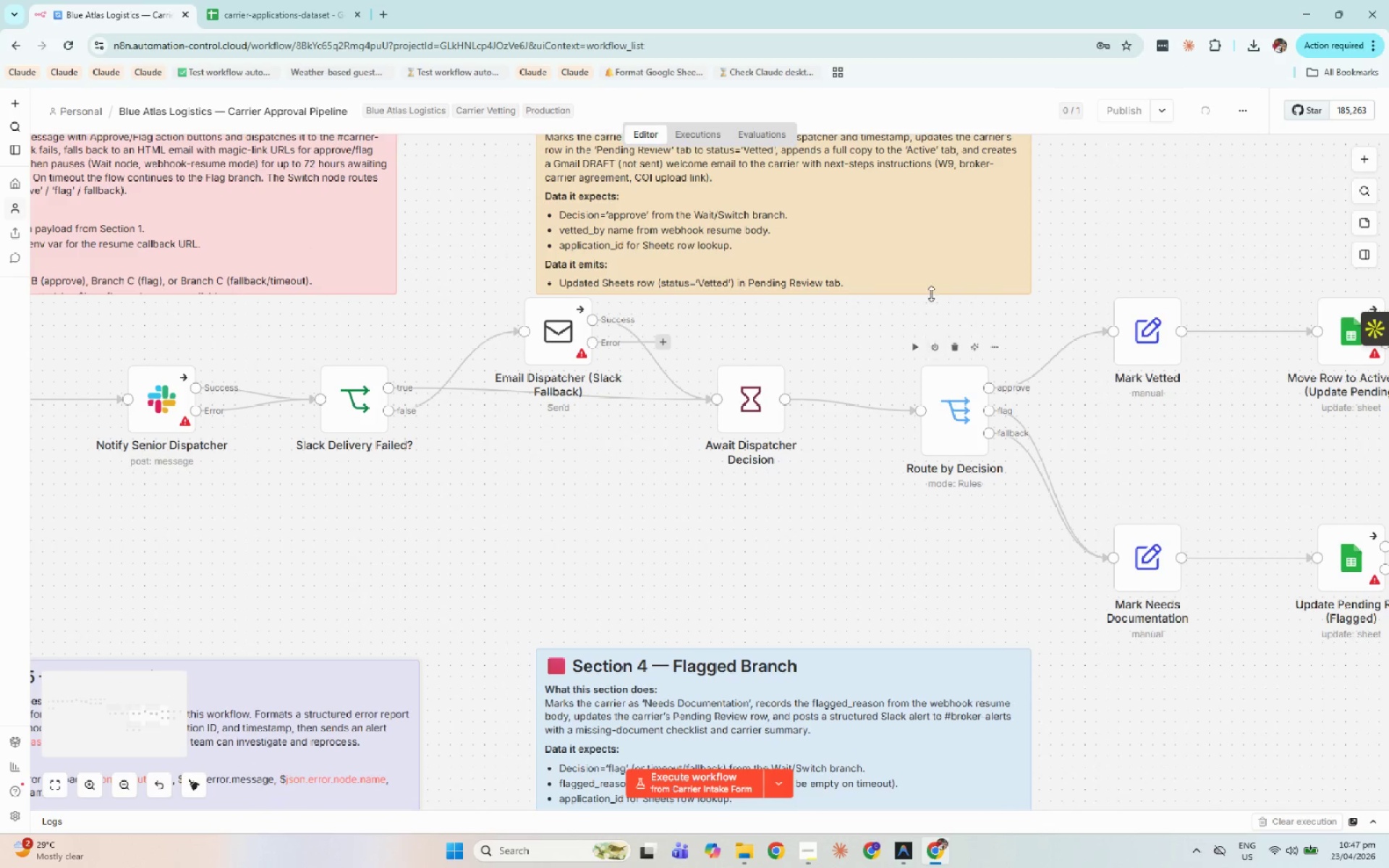 
key(Space)
 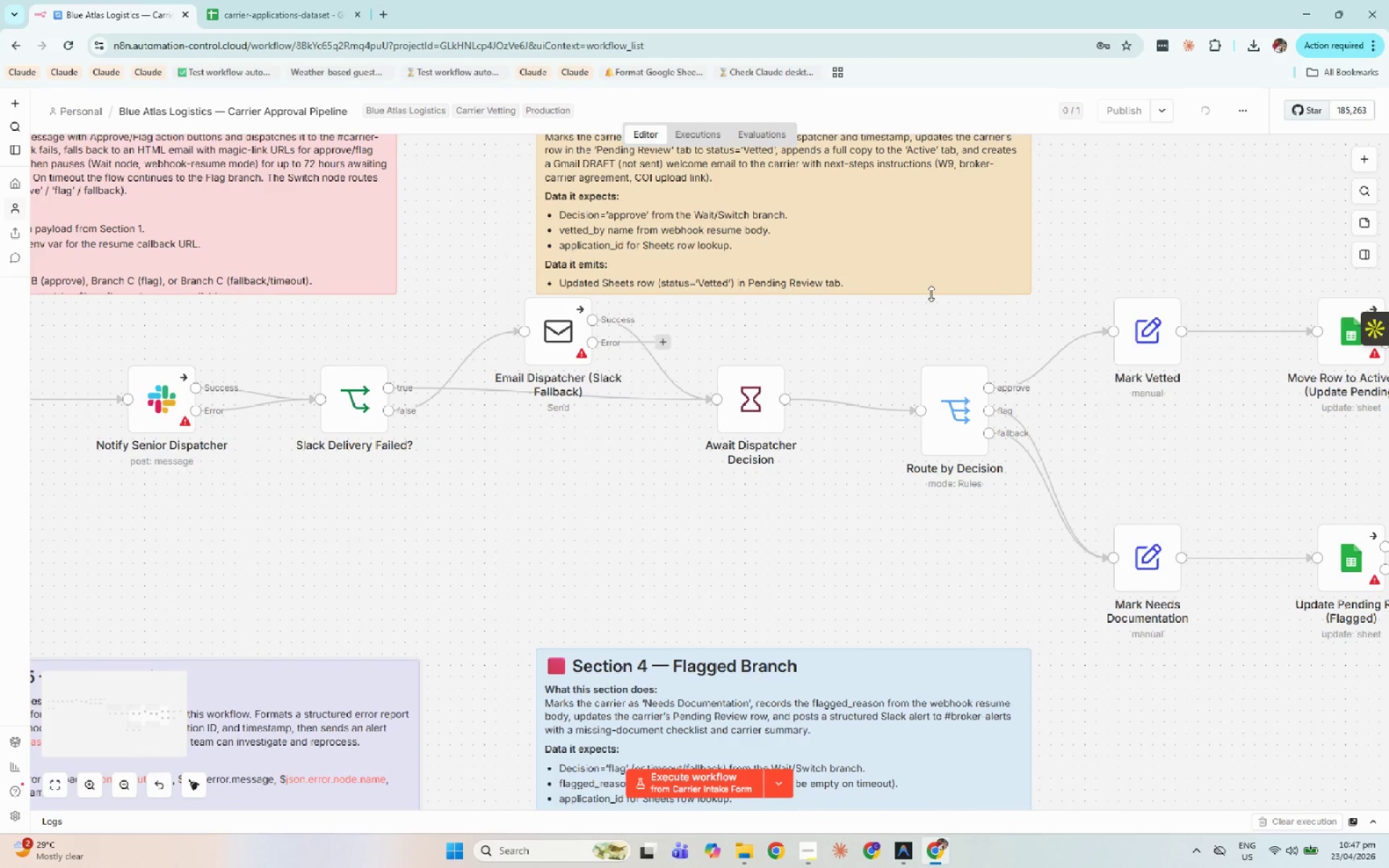 
key(Space)
 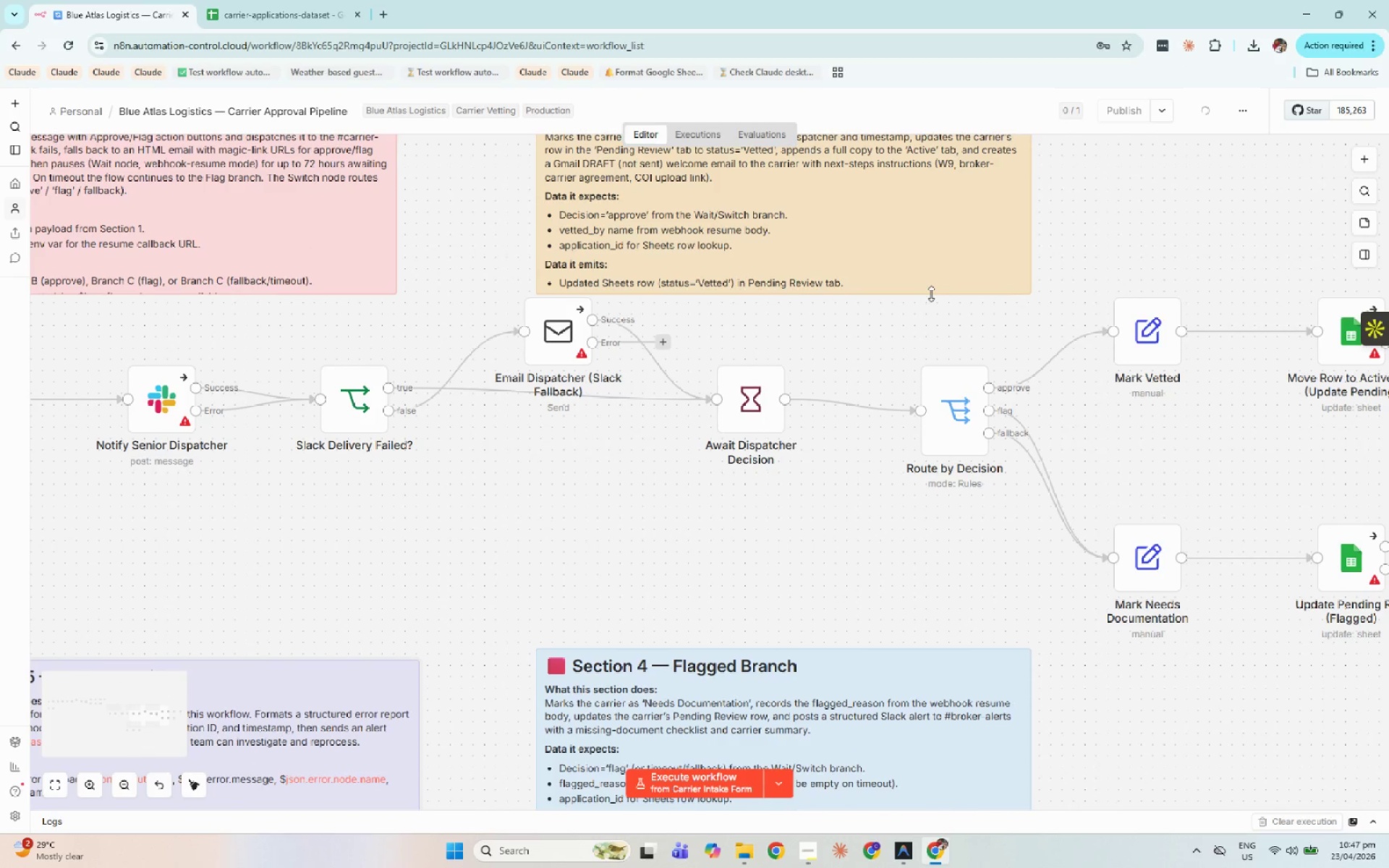 
key(Space)
 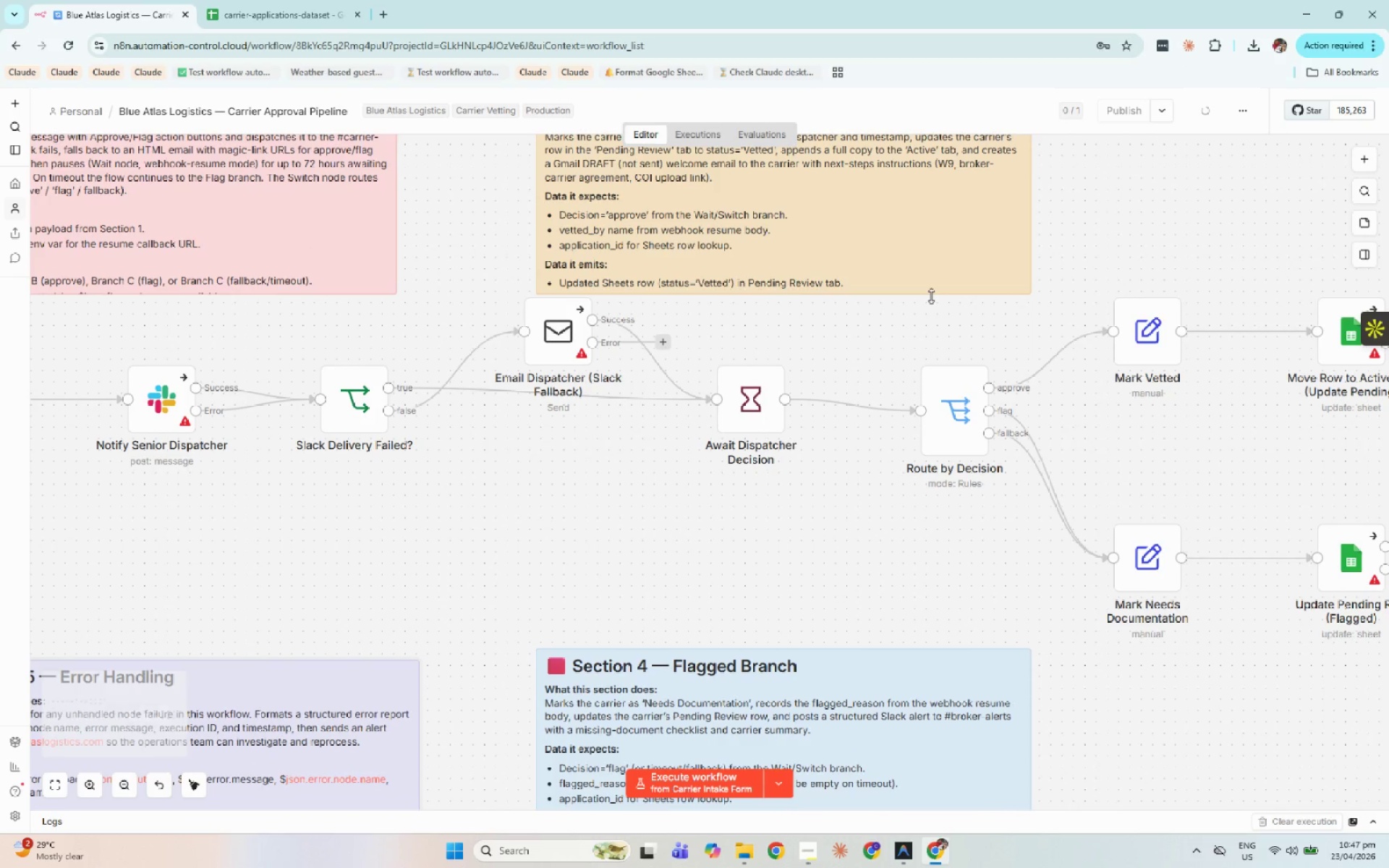 
left_click_drag(start_coordinate=[931, 296], to_coordinate=[933, 365])
 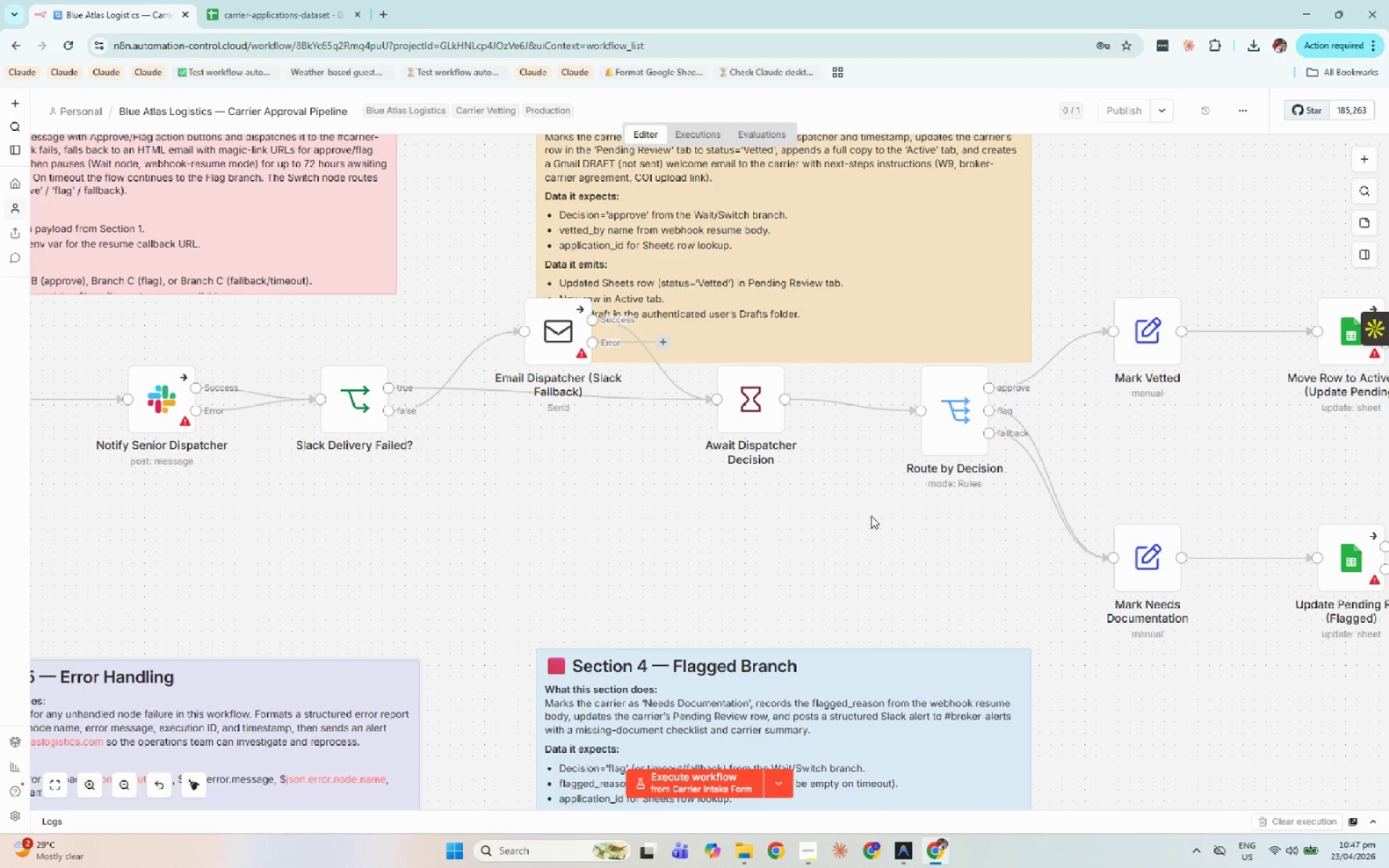 
hold_key(key=Space, duration=0.91)
 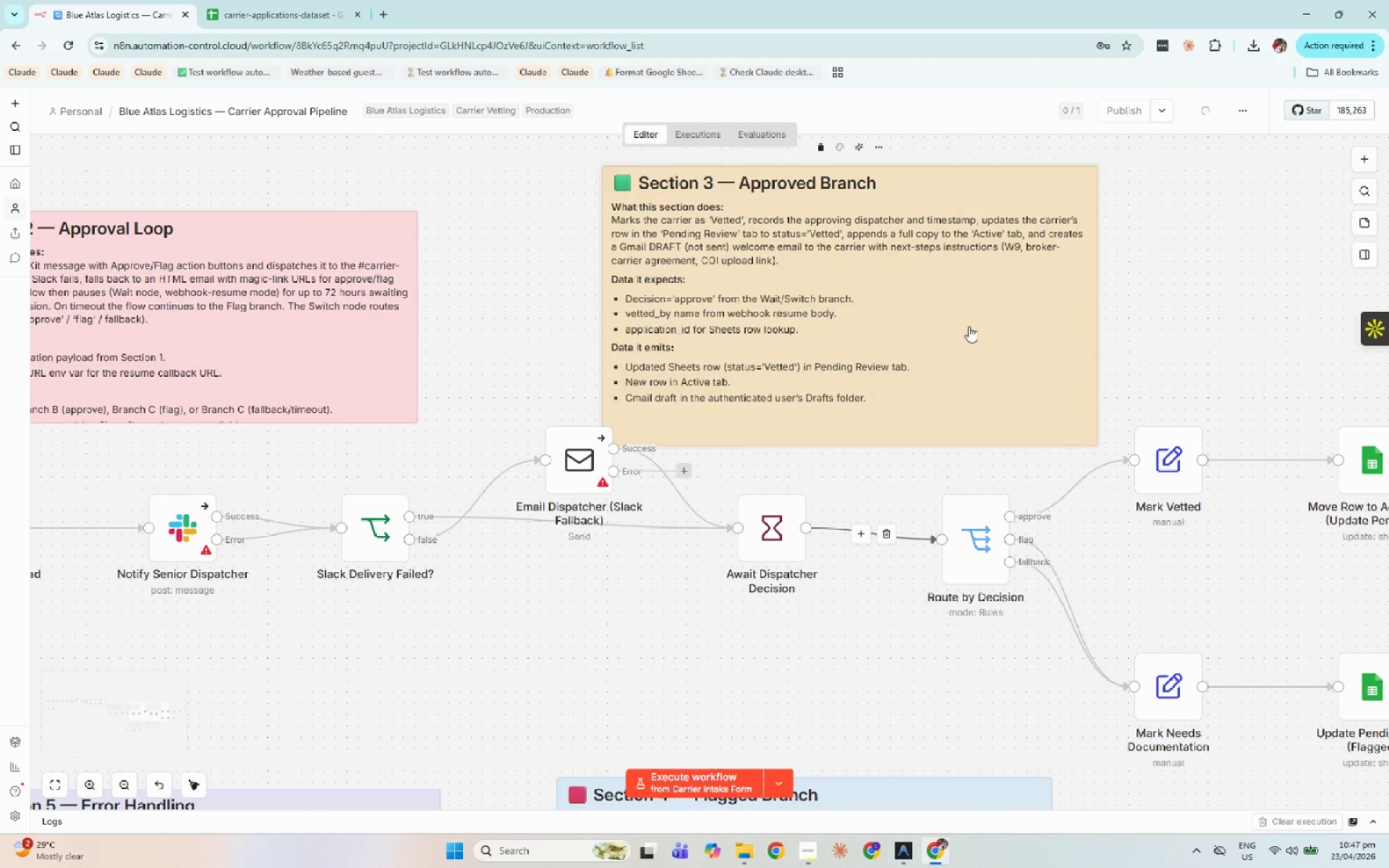 
left_click_drag(start_coordinate=[870, 516], to_coordinate=[891, 644])
 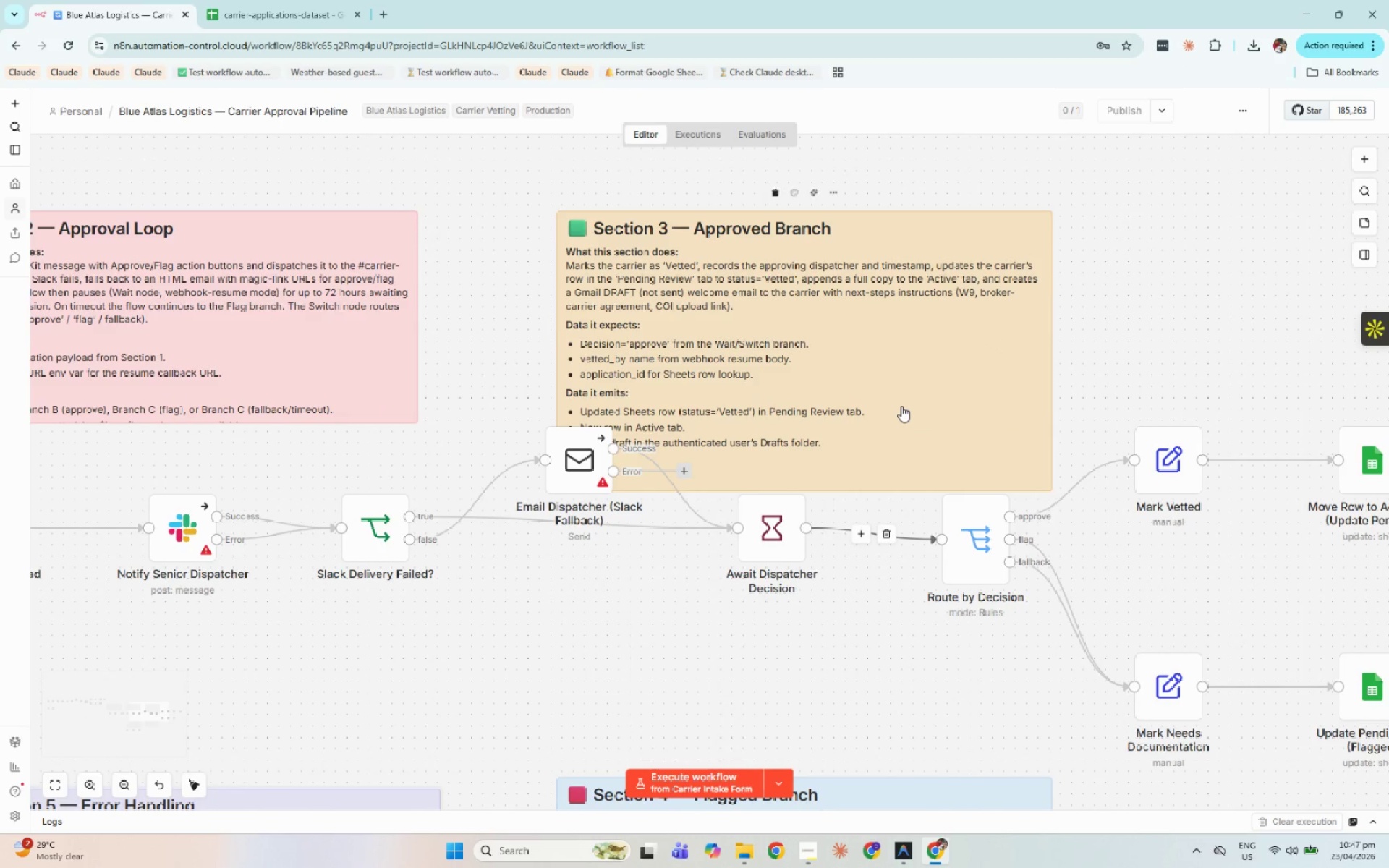 
left_click_drag(start_coordinate=[904, 397], to_coordinate=[970, 325])
 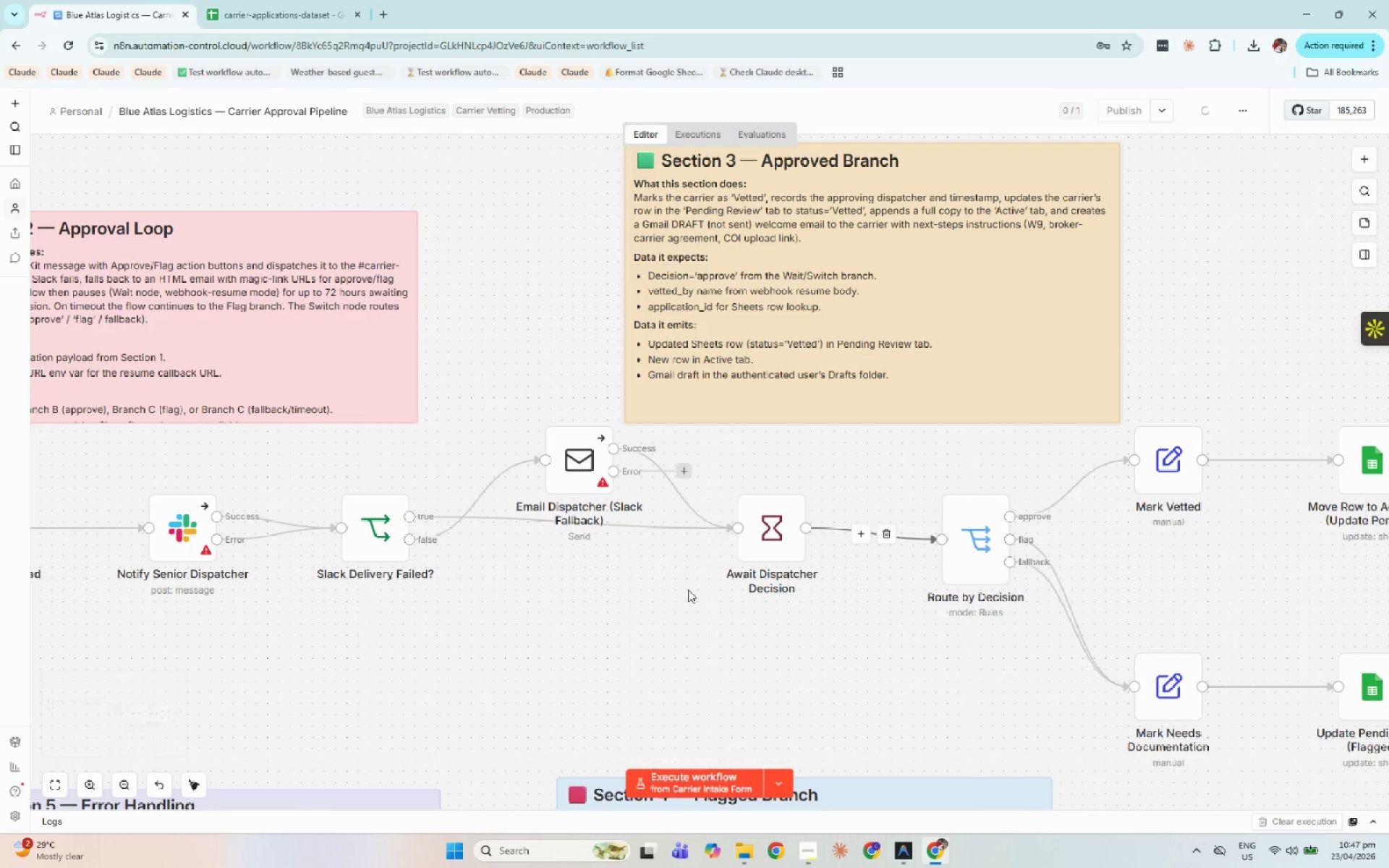 
hold_key(key=Space, duration=0.62)
 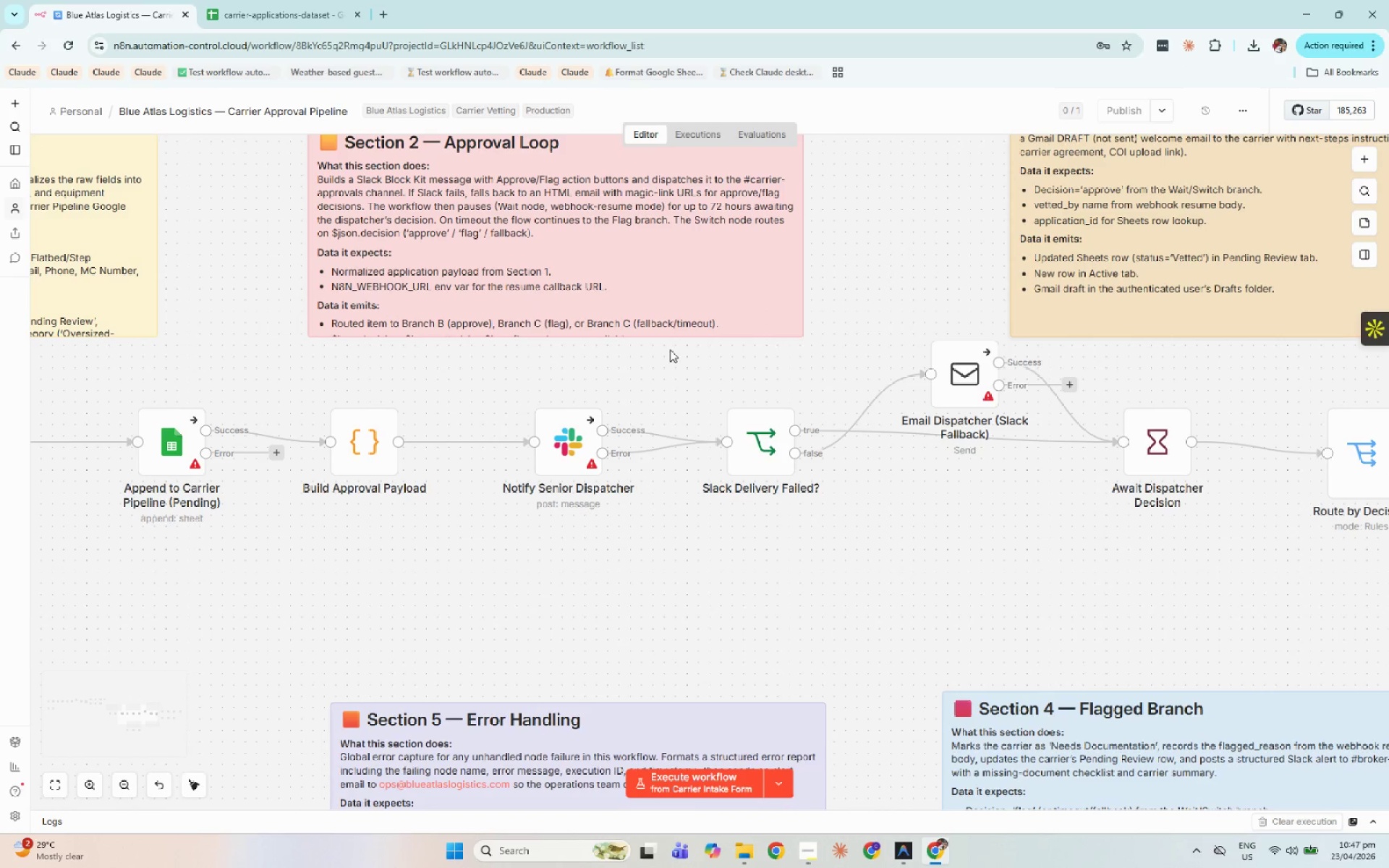 
left_click_drag(start_coordinate=[598, 623], to_coordinate=[984, 537])
 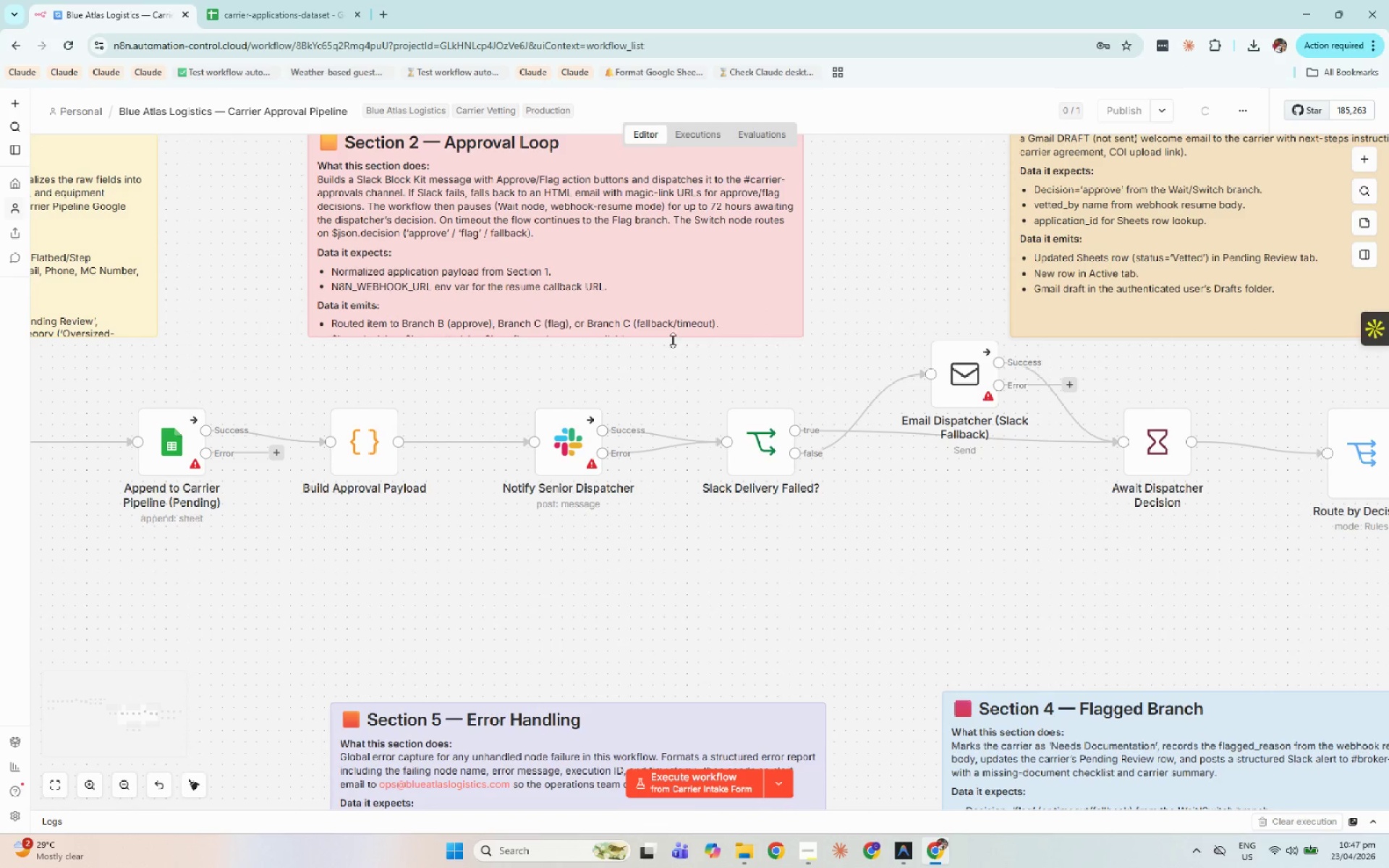 
left_click_drag(start_coordinate=[673, 340], to_coordinate=[673, 388])
 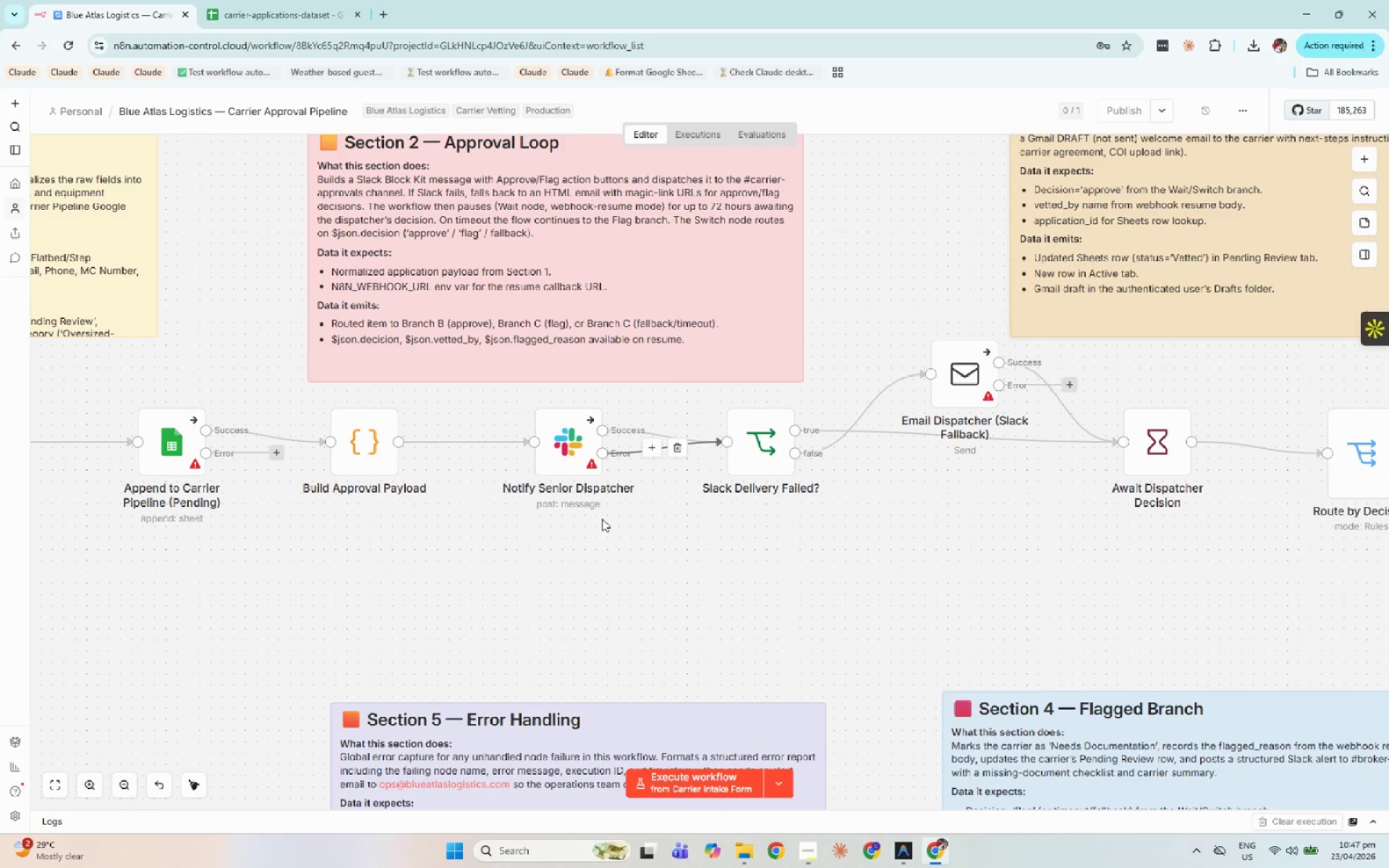 
hold_key(key=Space, duration=0.9)
 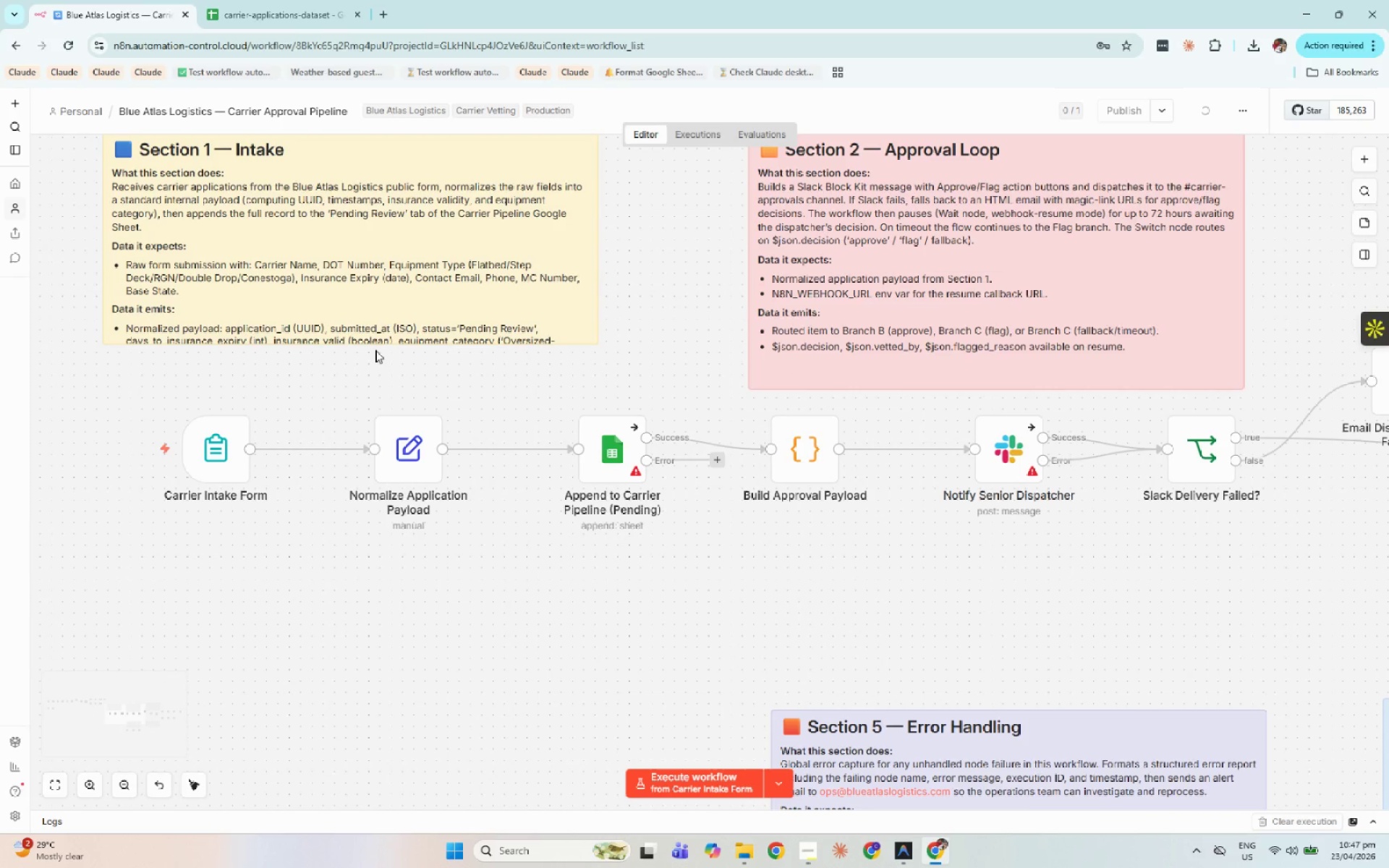 
left_click_drag(start_coordinate=[460, 590], to_coordinate=[901, 597])
 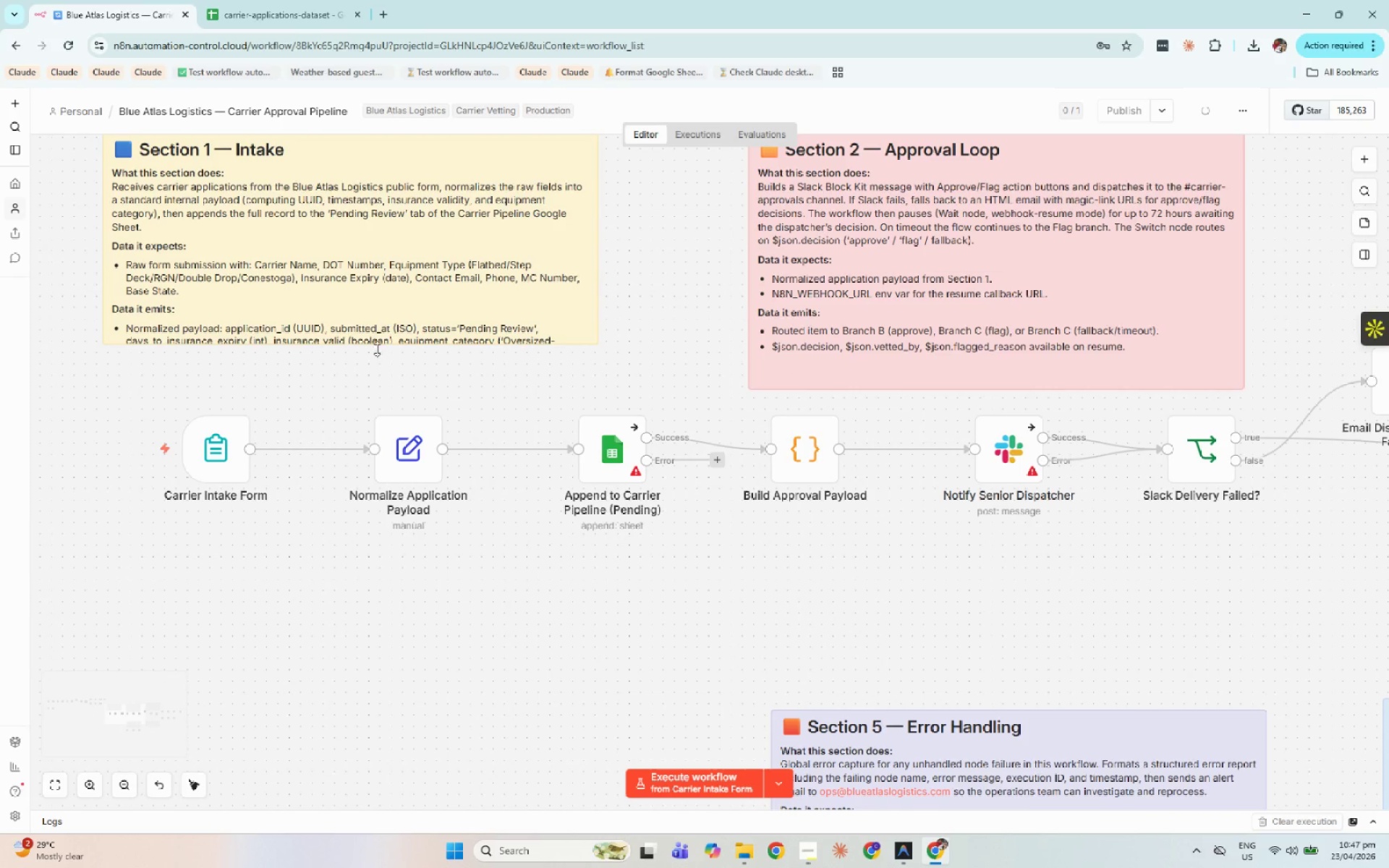 
left_click_drag(start_coordinate=[378, 347], to_coordinate=[378, 408])
 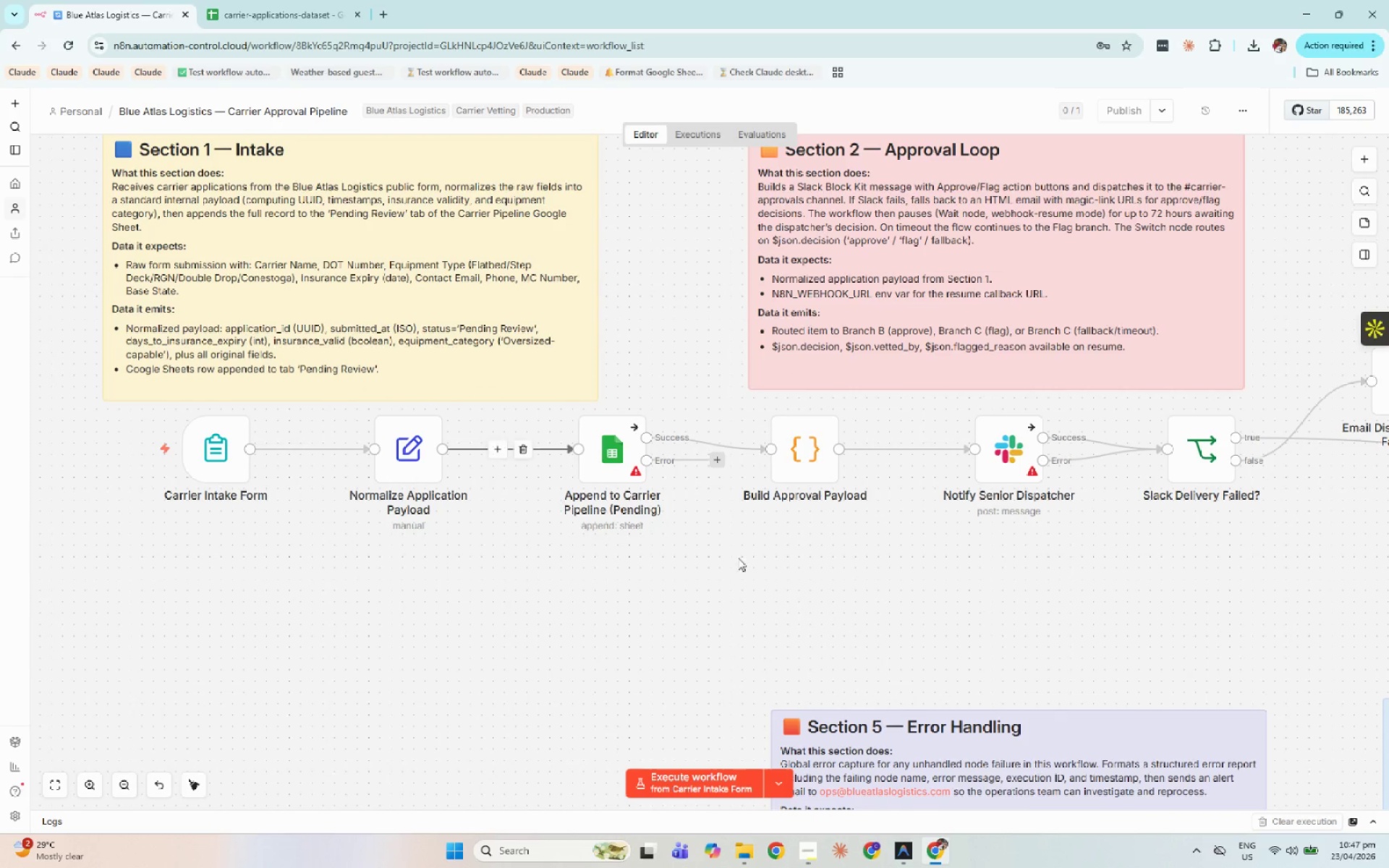 
hold_key(key=Space, duration=1.5)
 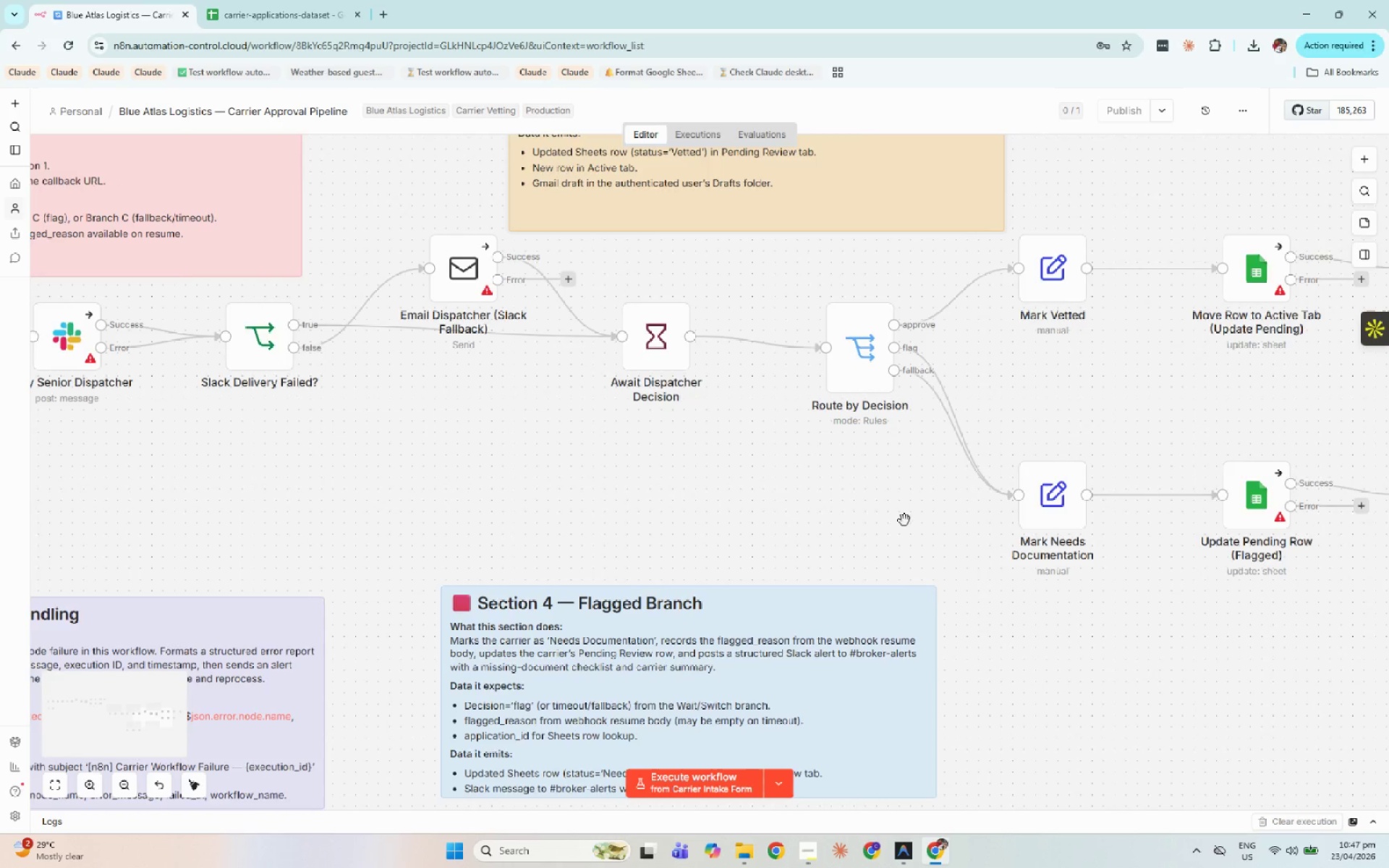 
left_click_drag(start_coordinate=[850, 590], to_coordinate=[425, 504])
 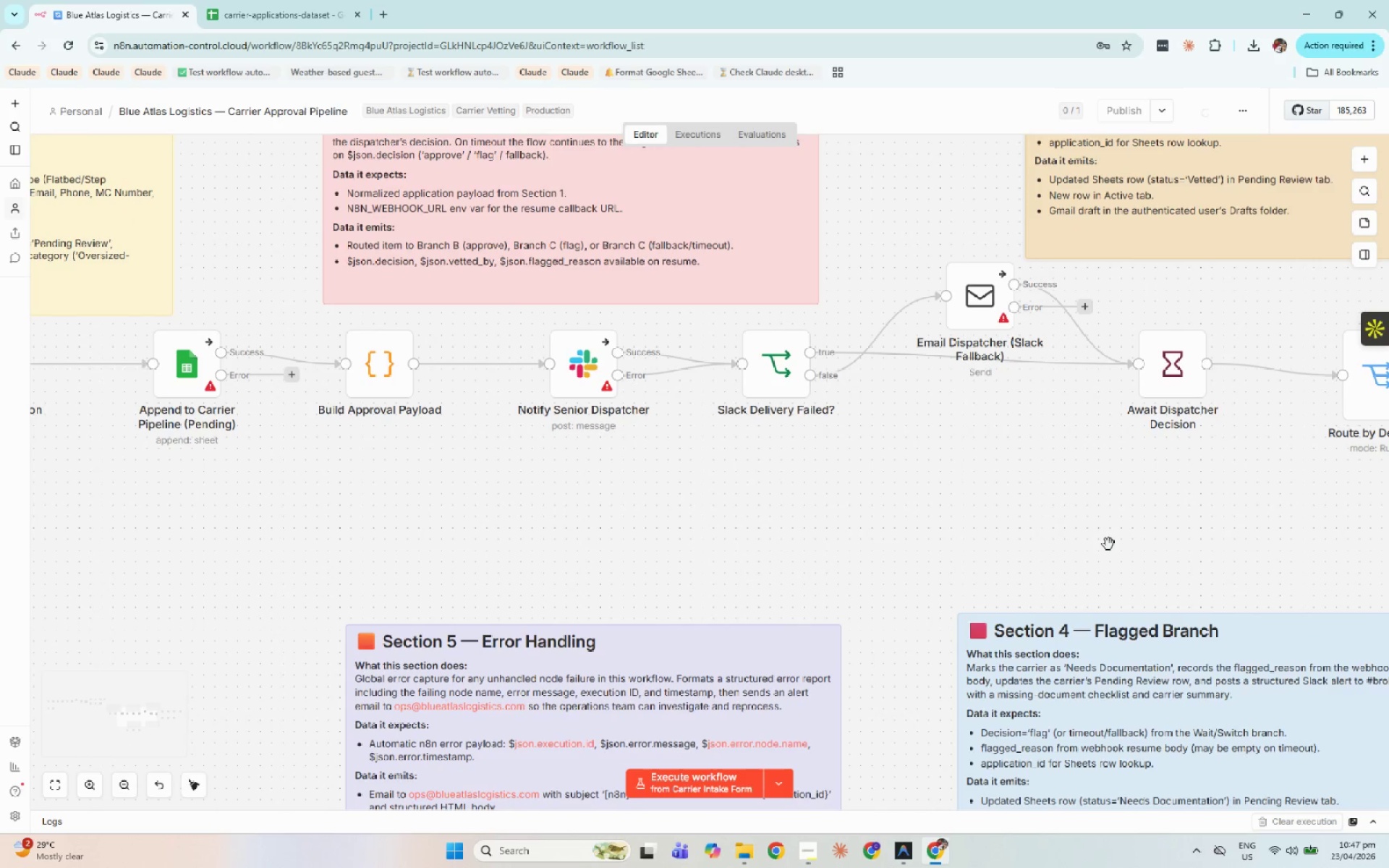 
left_click_drag(start_coordinate=[1105, 542], to_coordinate=[589, 514])
 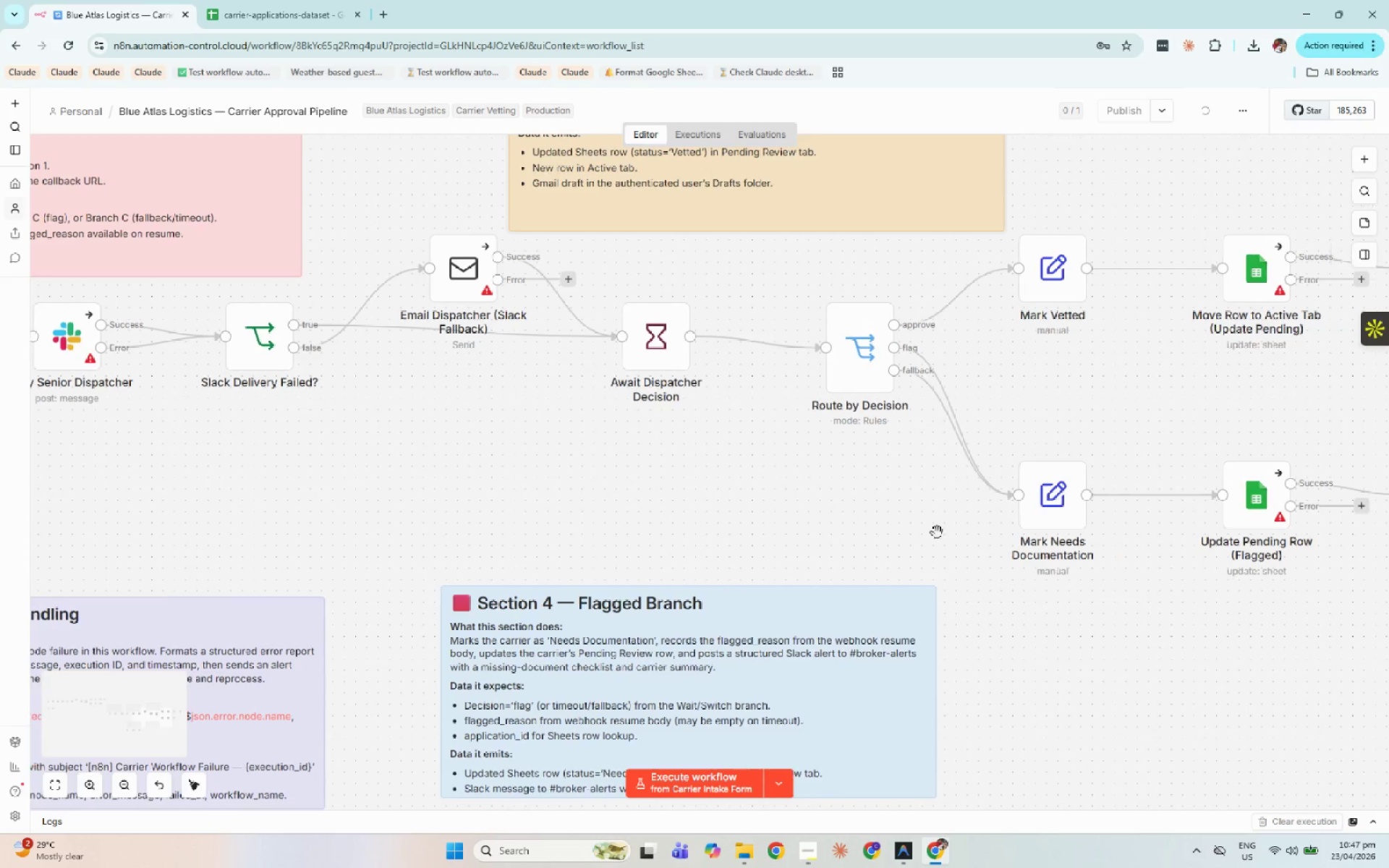 
hold_key(key=Space, duration=1.51)
 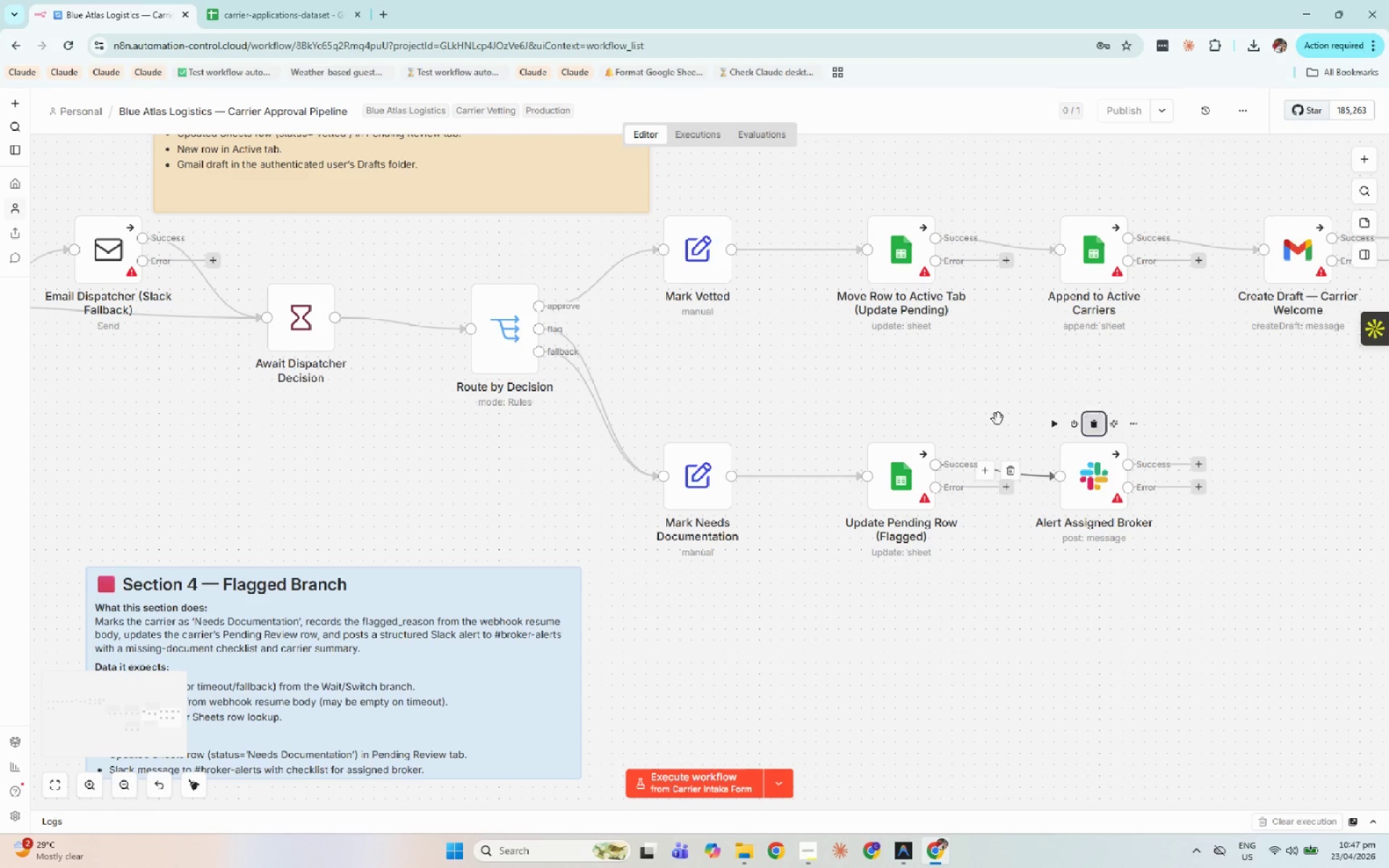 
left_click_drag(start_coordinate=[902, 520], to_coordinate=[547, 501])
 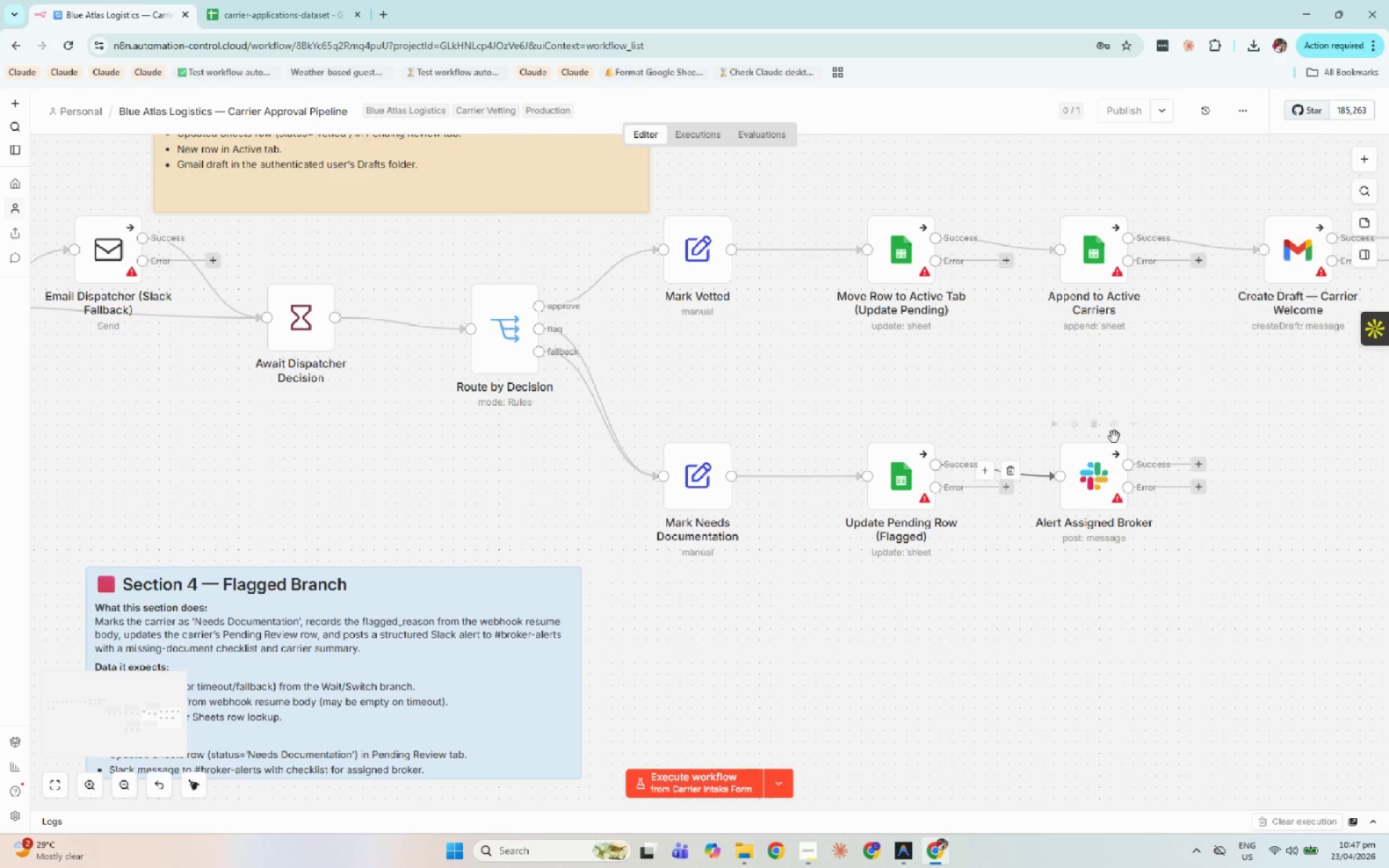 
hold_key(key=Space, duration=1.51)
 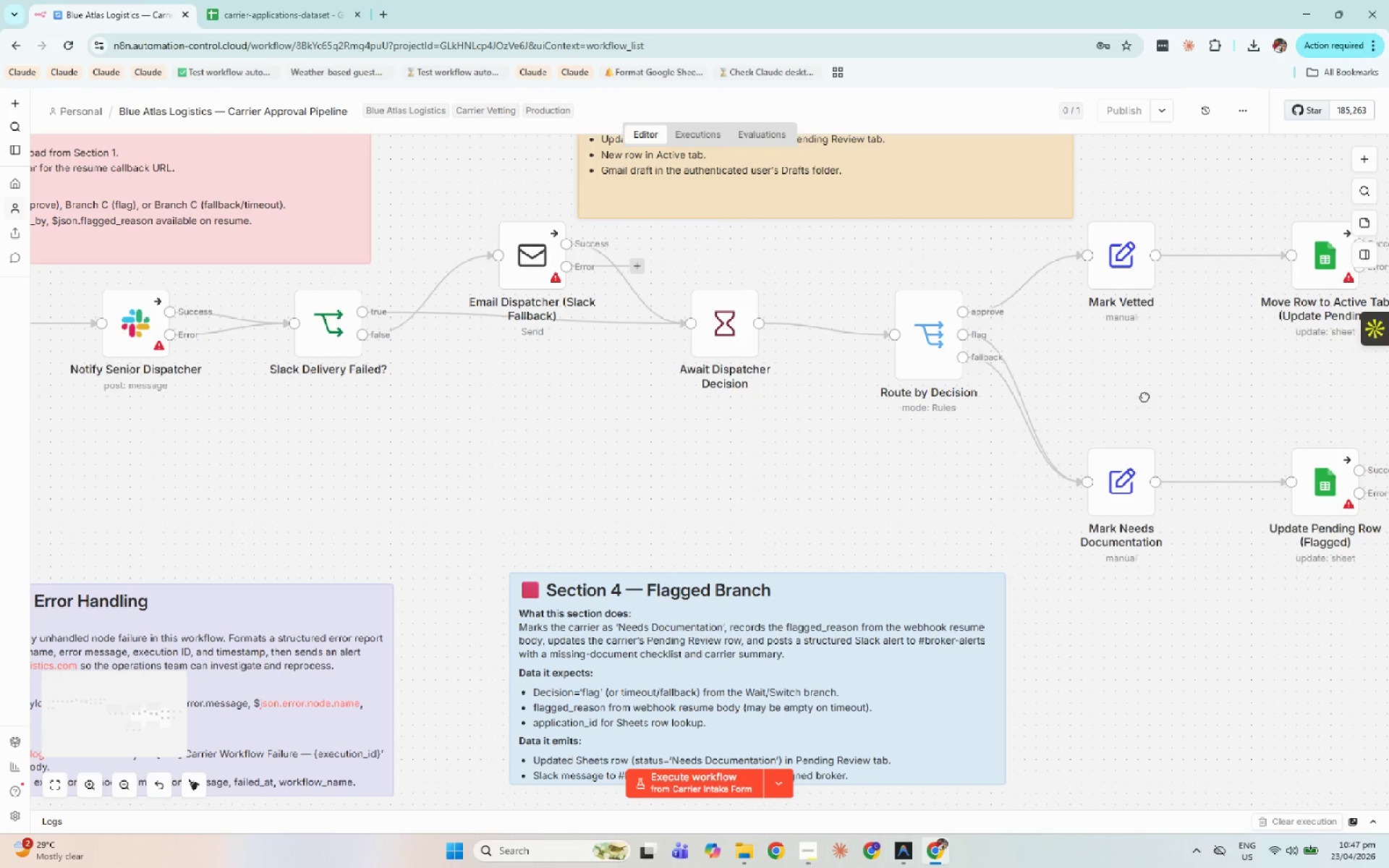 
left_click_drag(start_coordinate=[1102, 419], to_coordinate=[922, 418])
 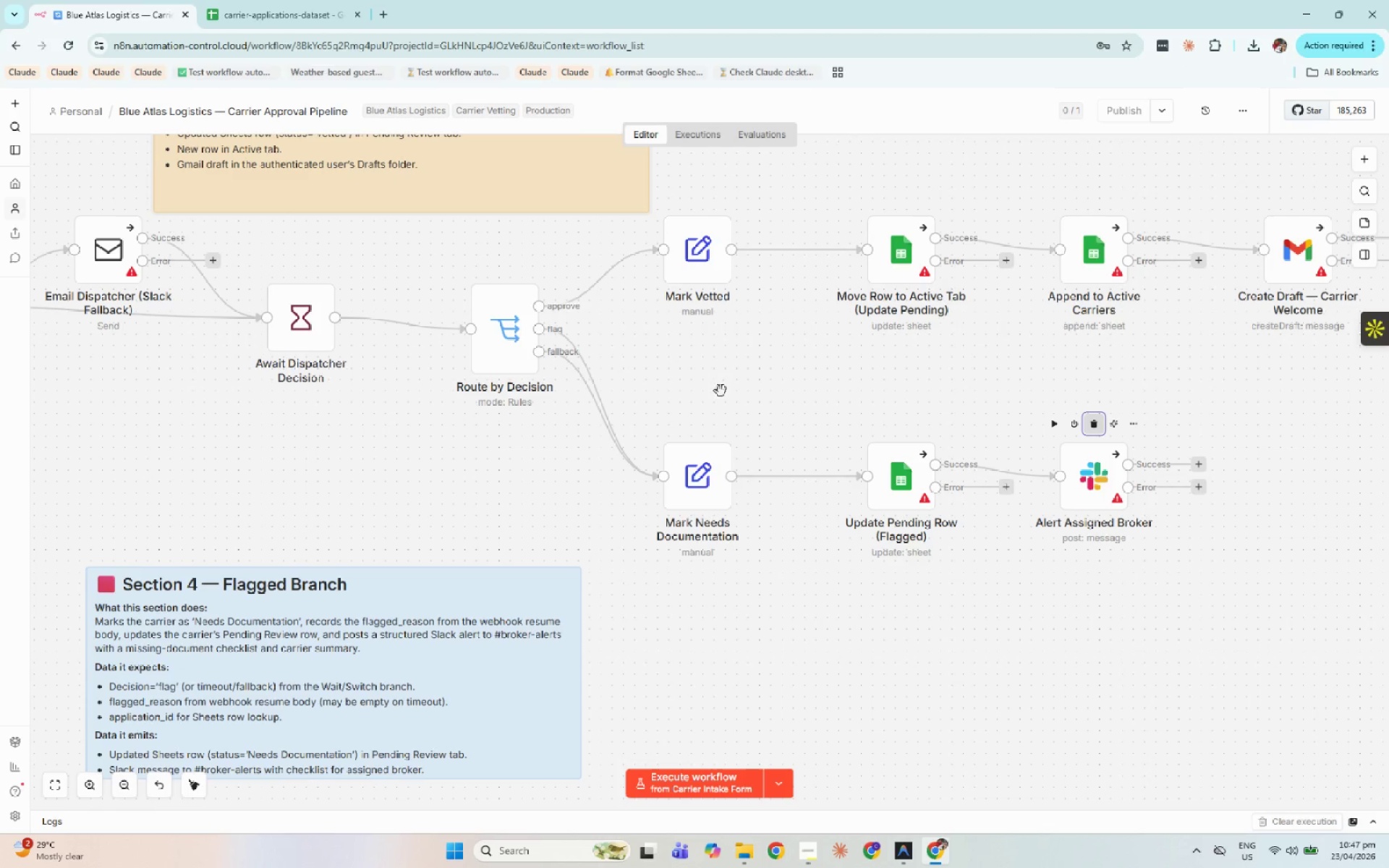 
left_click_drag(start_coordinate=[721, 391], to_coordinate=[1144, 396])
 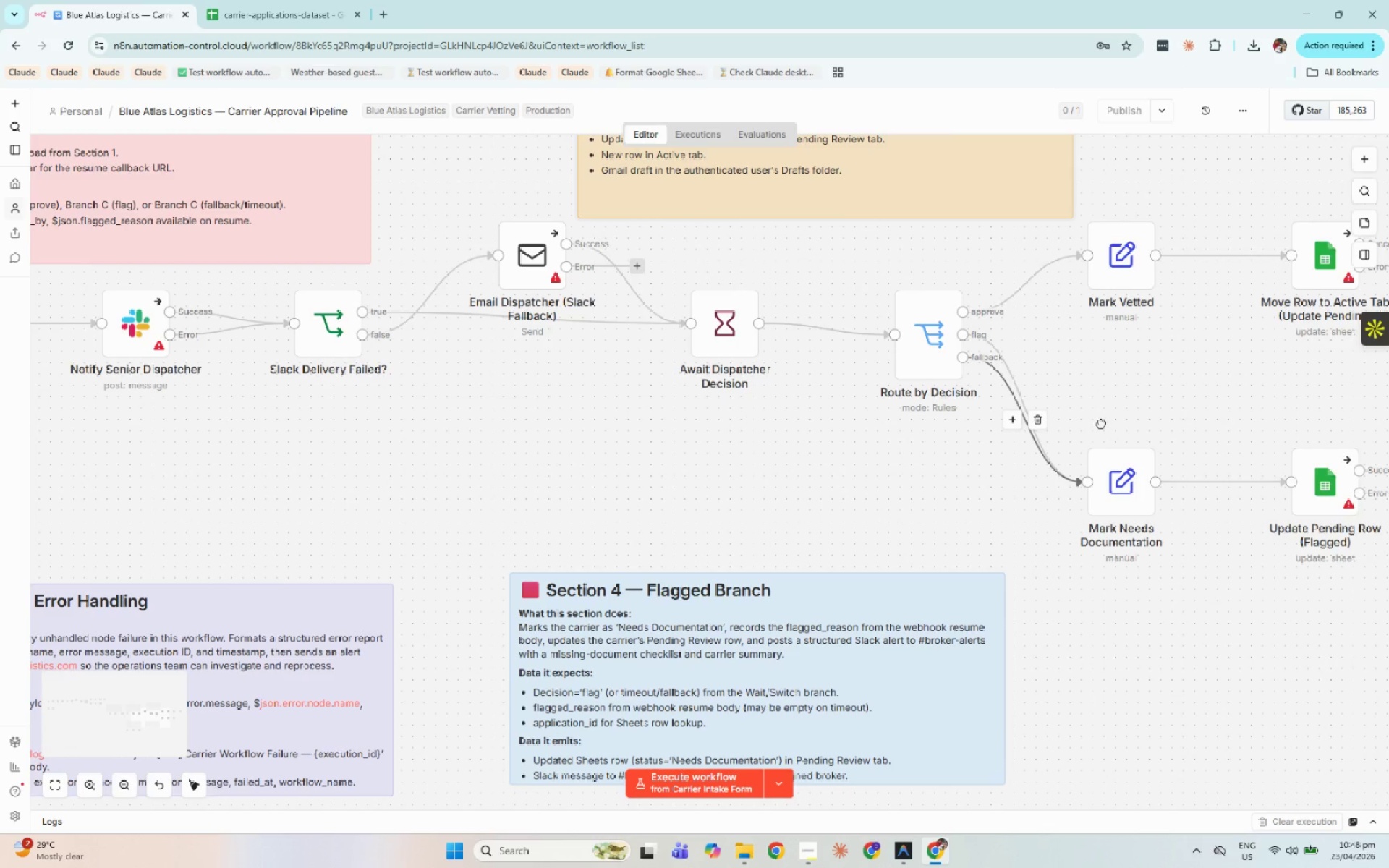 
hold_key(key=Space, duration=1.51)
 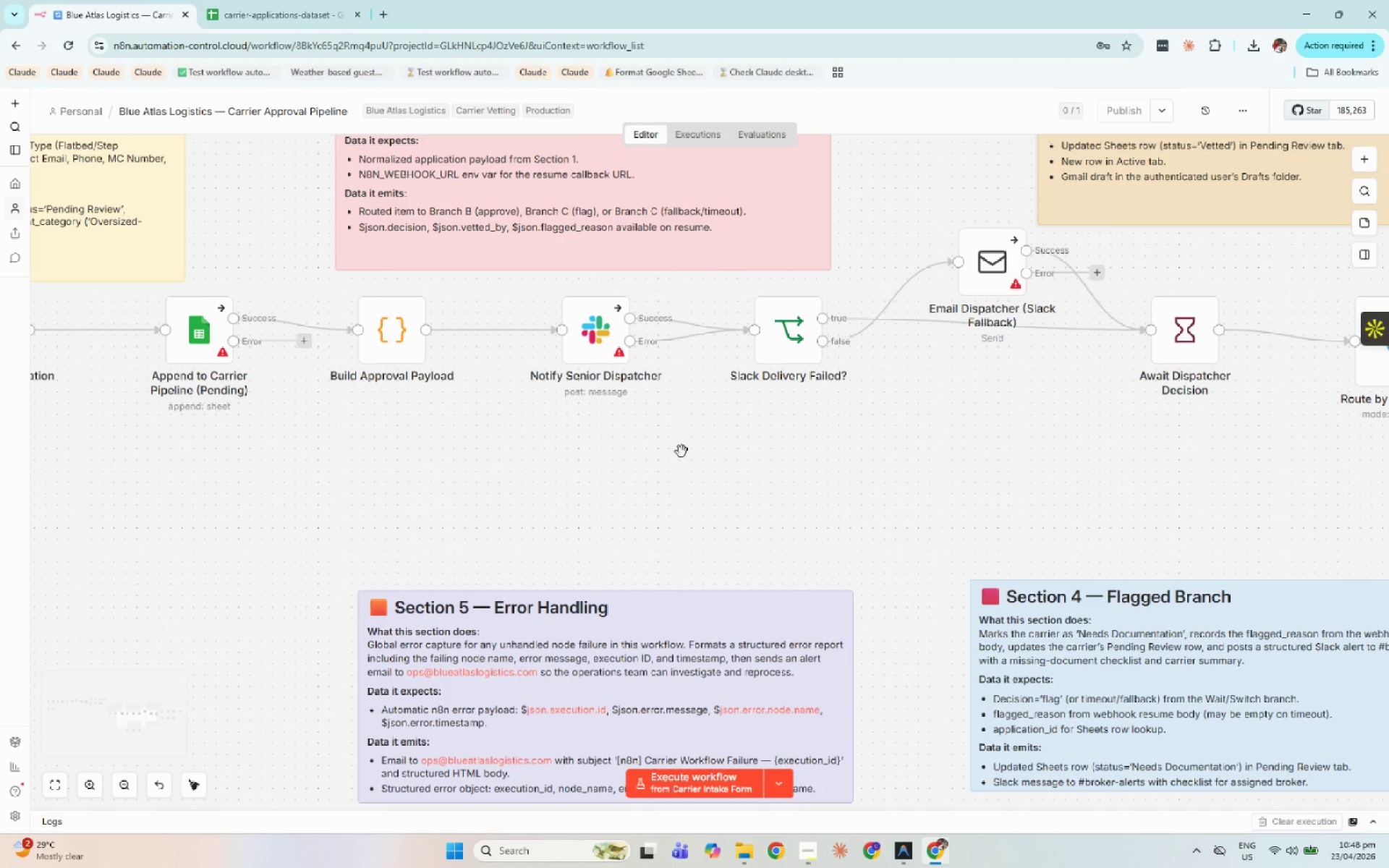 
left_click_drag(start_coordinate=[730, 417], to_coordinate=[1190, 423])
 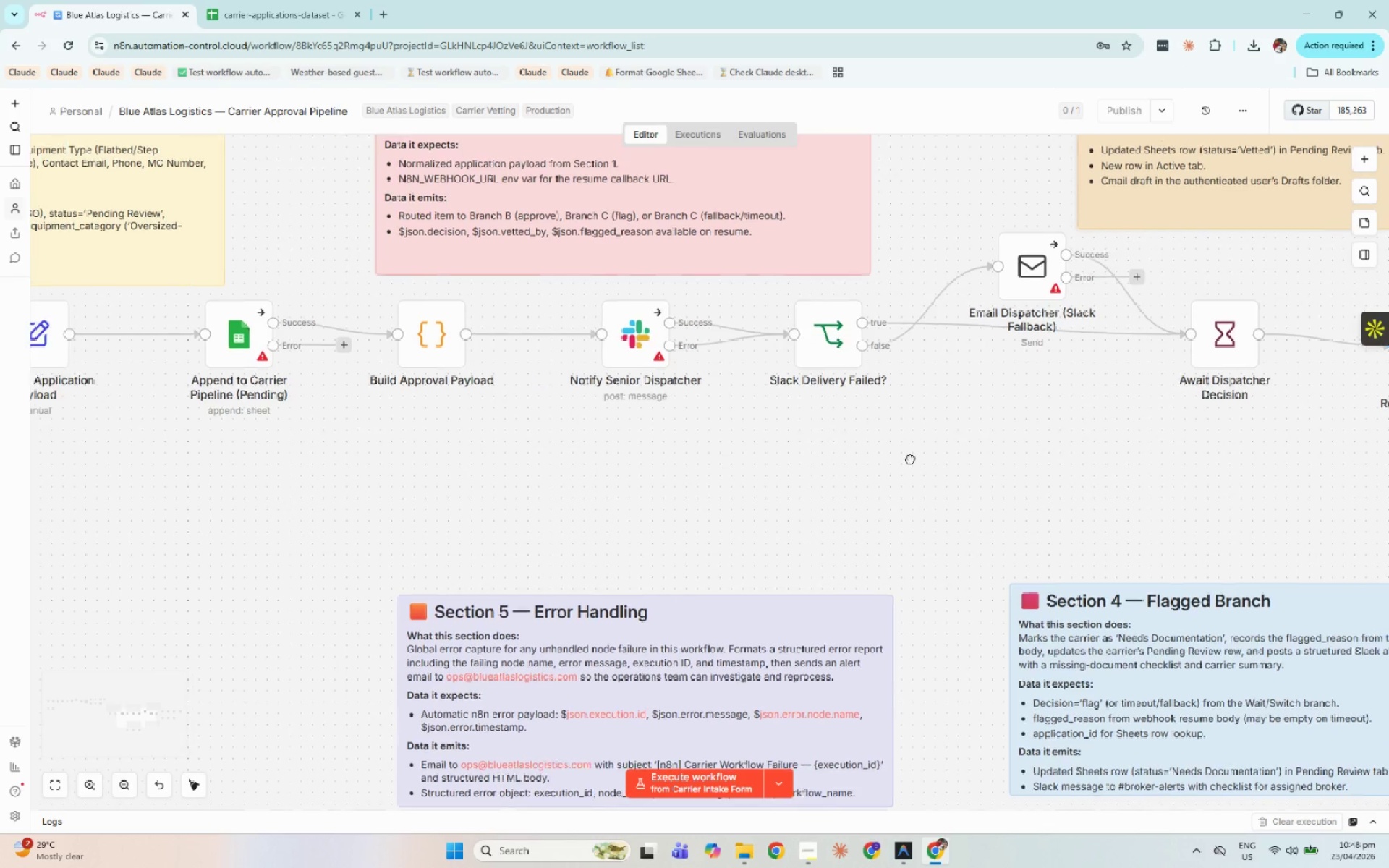 
hold_key(key=Space, duration=1.35)
 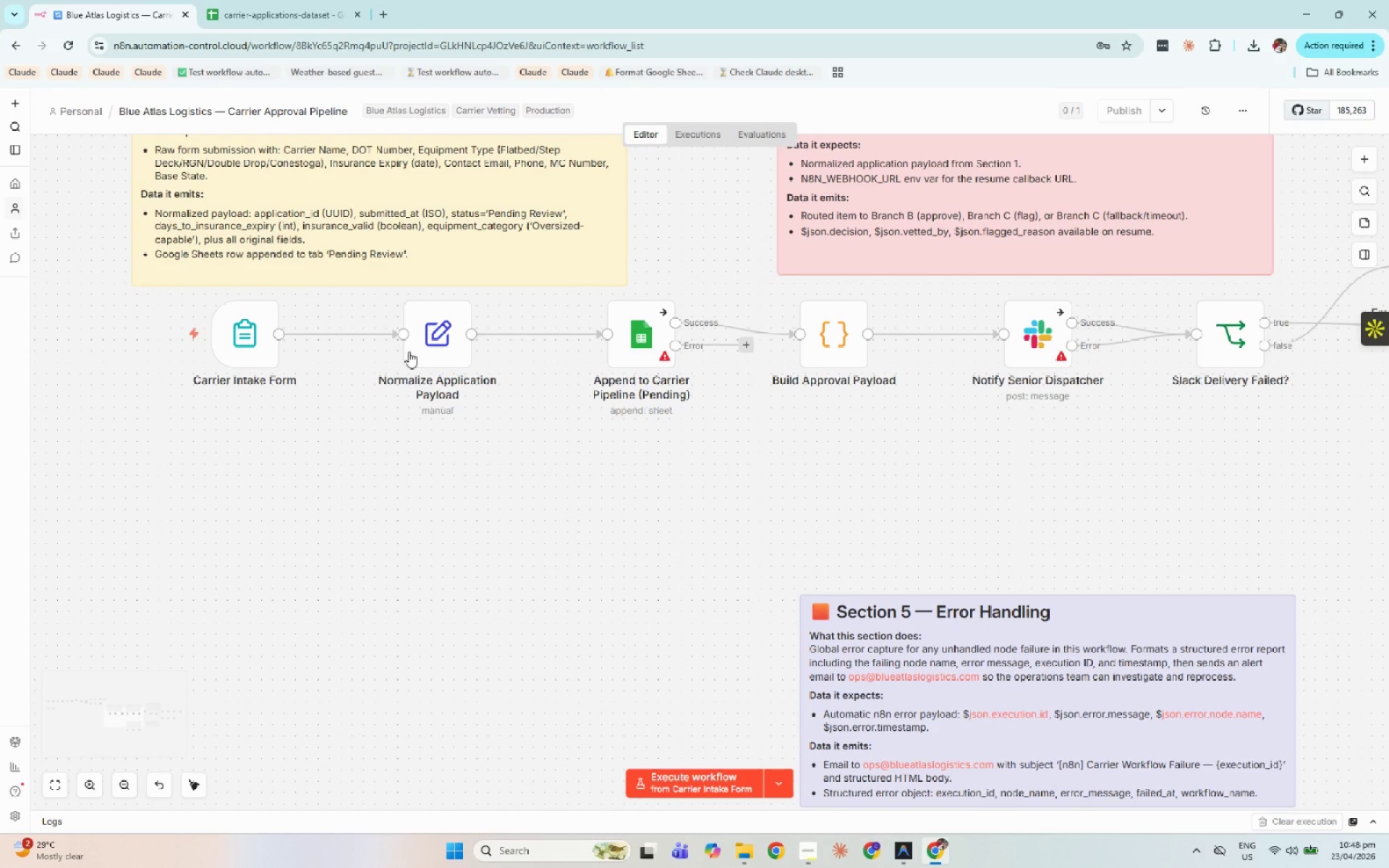 
left_click_drag(start_coordinate=[684, 454], to_coordinate=[1126, 458])
 